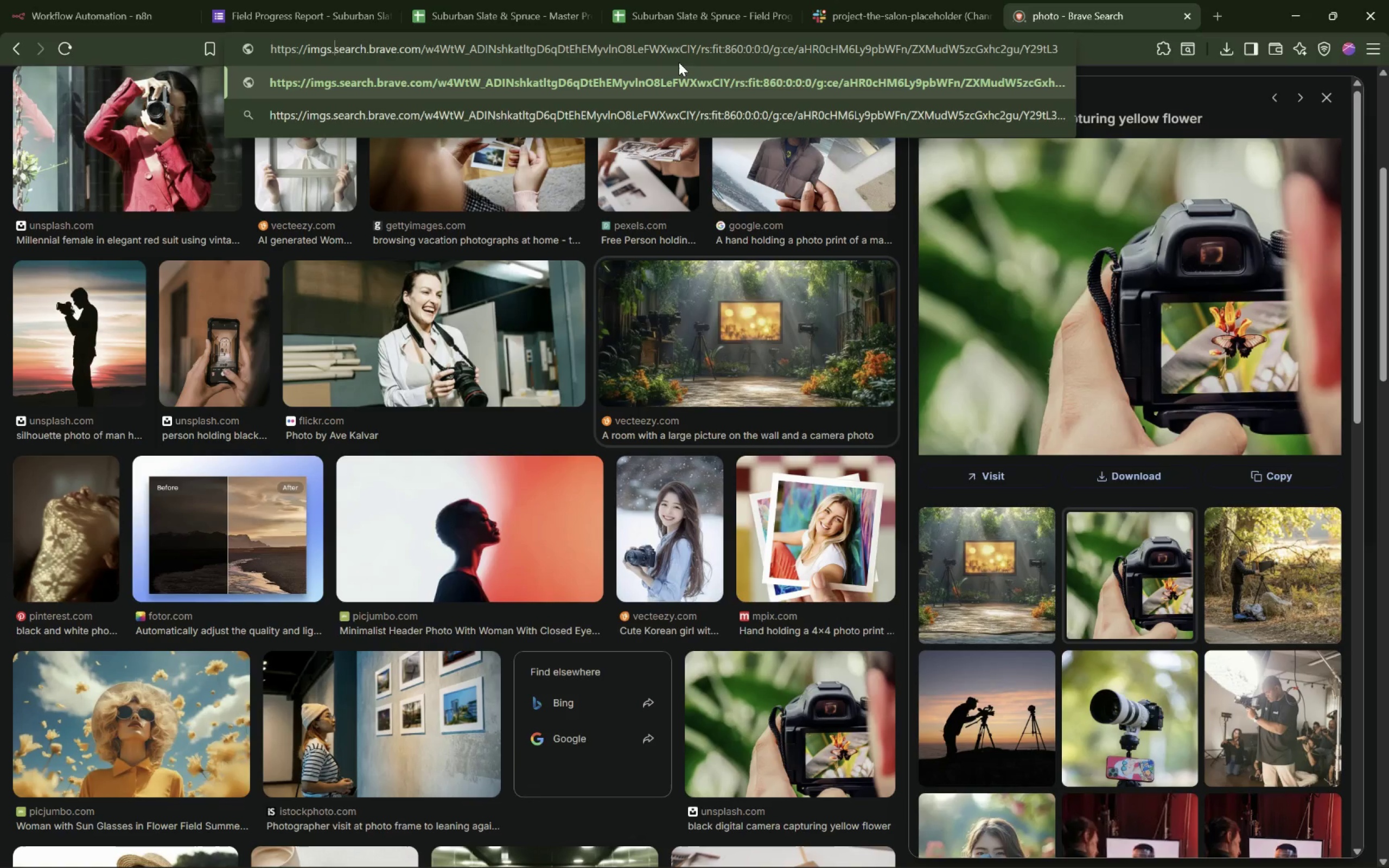 
key(Control+ArrowRight)
 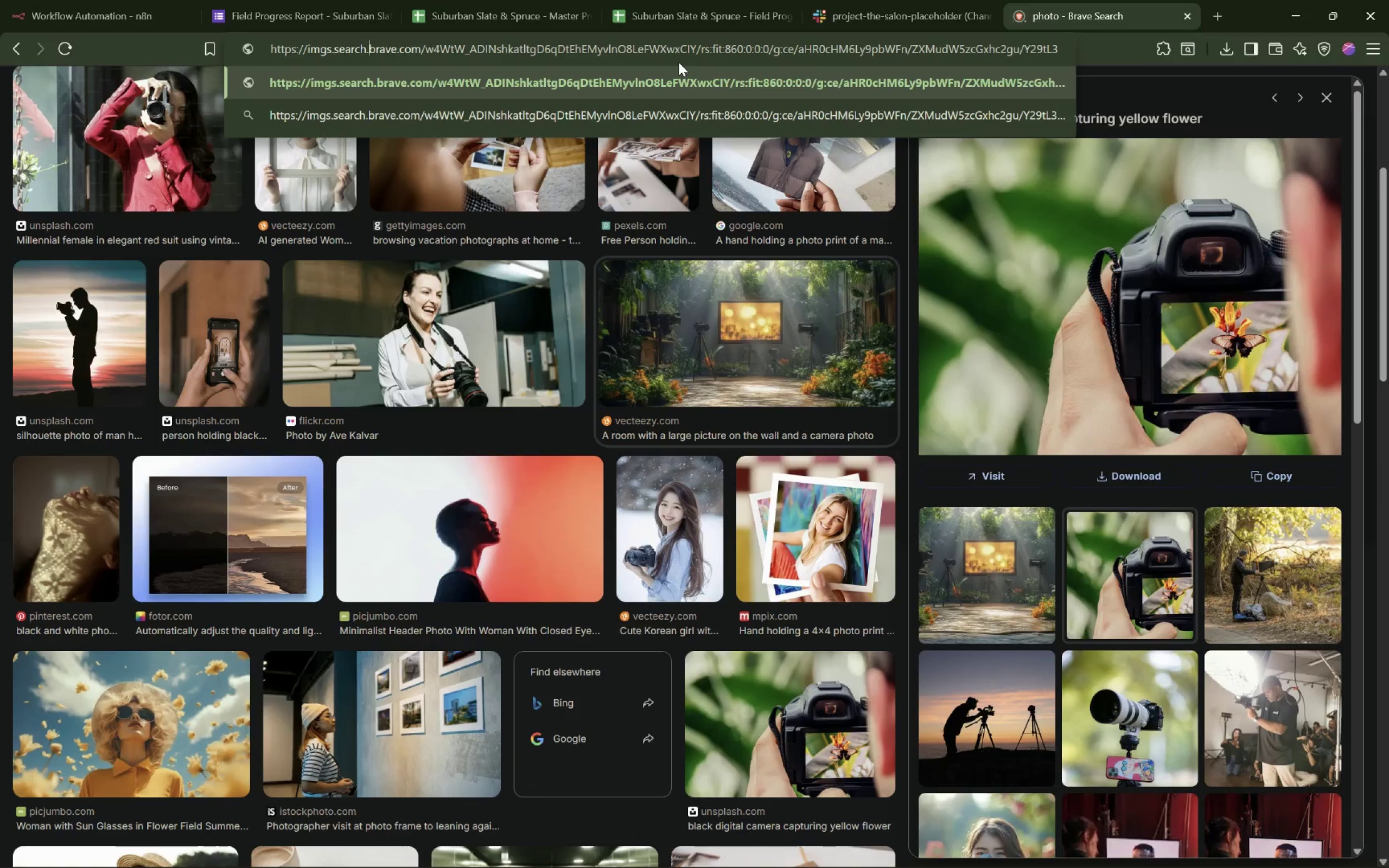 
key(Control+ArrowRight)
 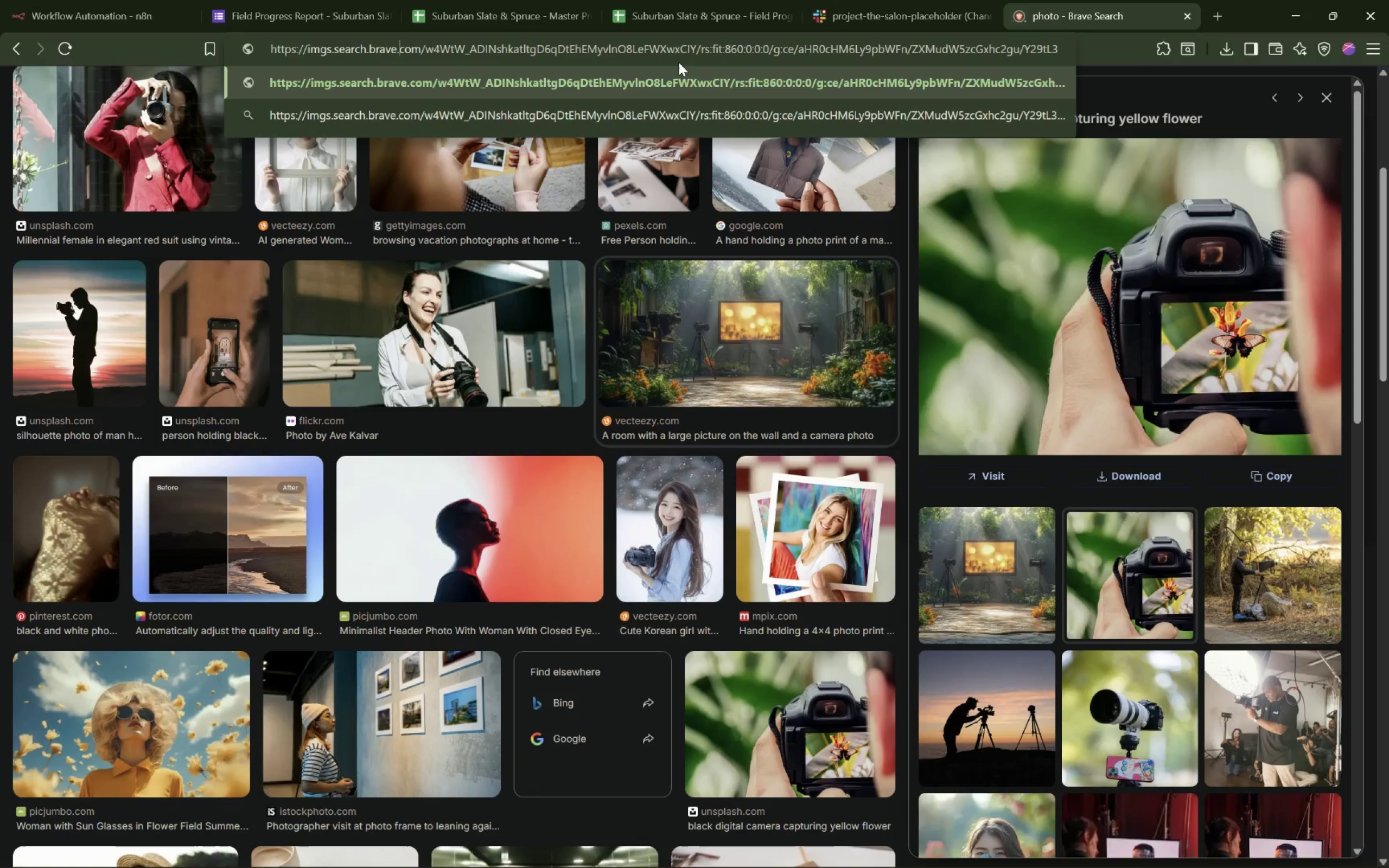 
key(Control+ArrowRight)
 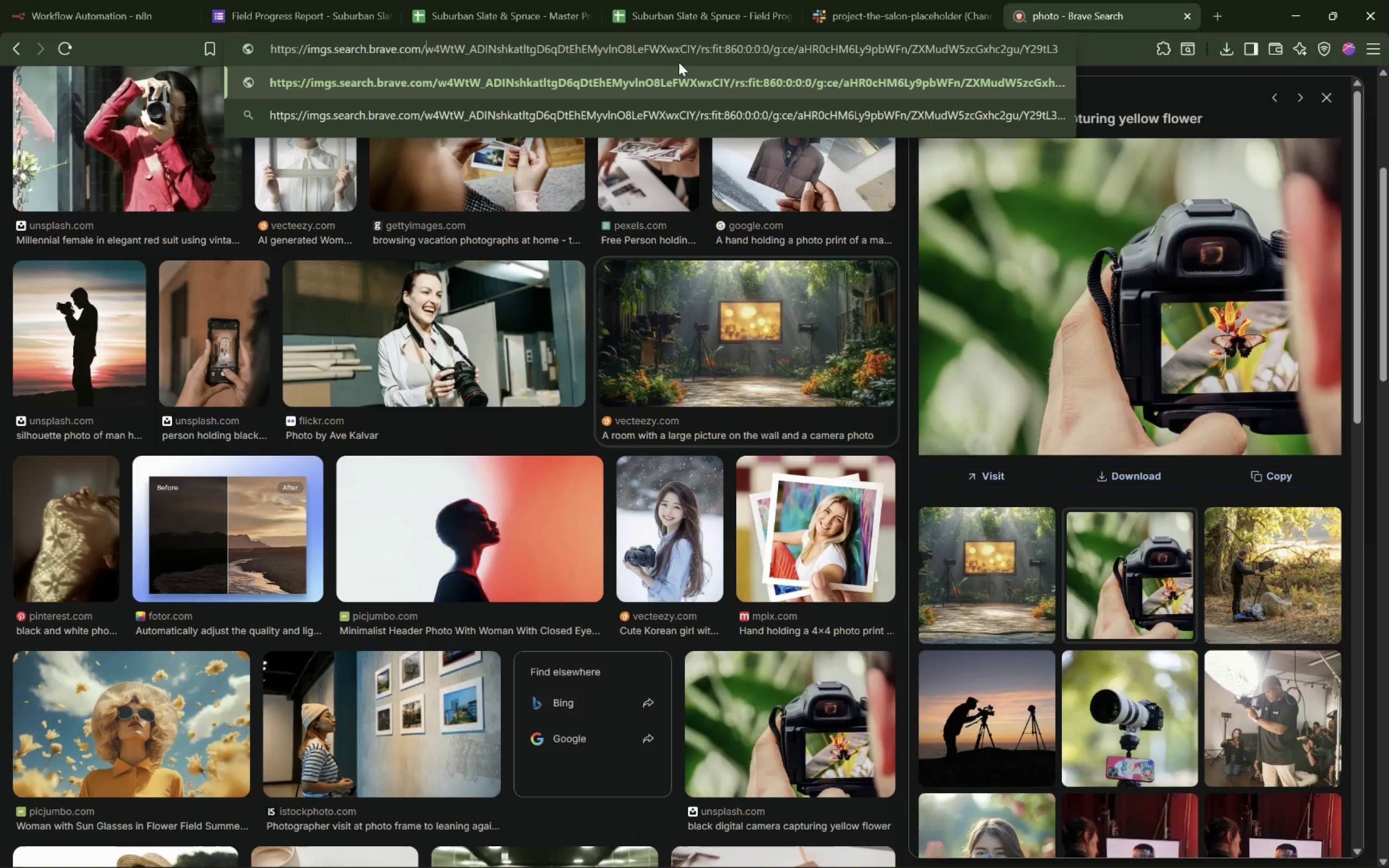 
key(Control+ArrowRight)
 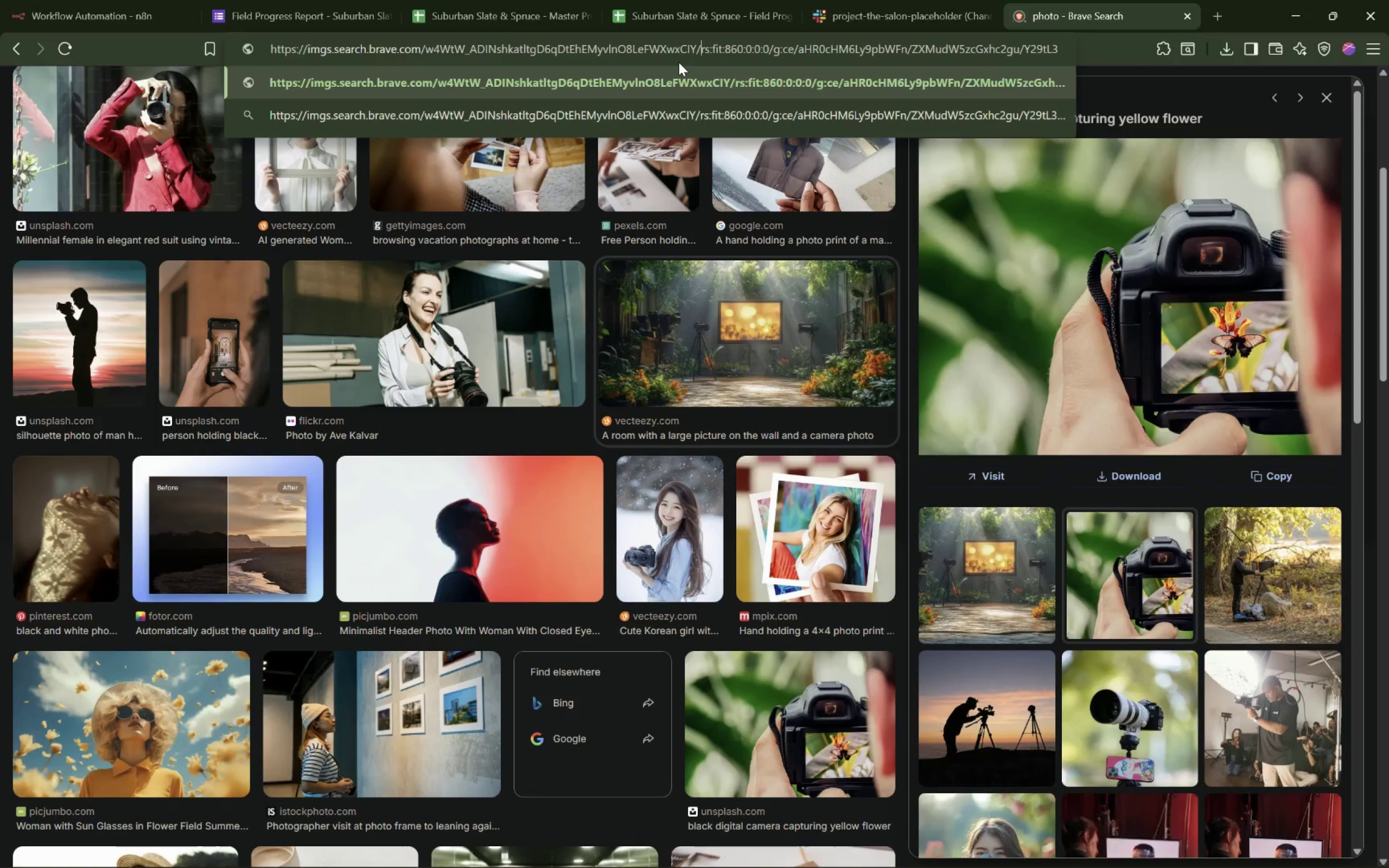 
key(Control+ArrowRight)
 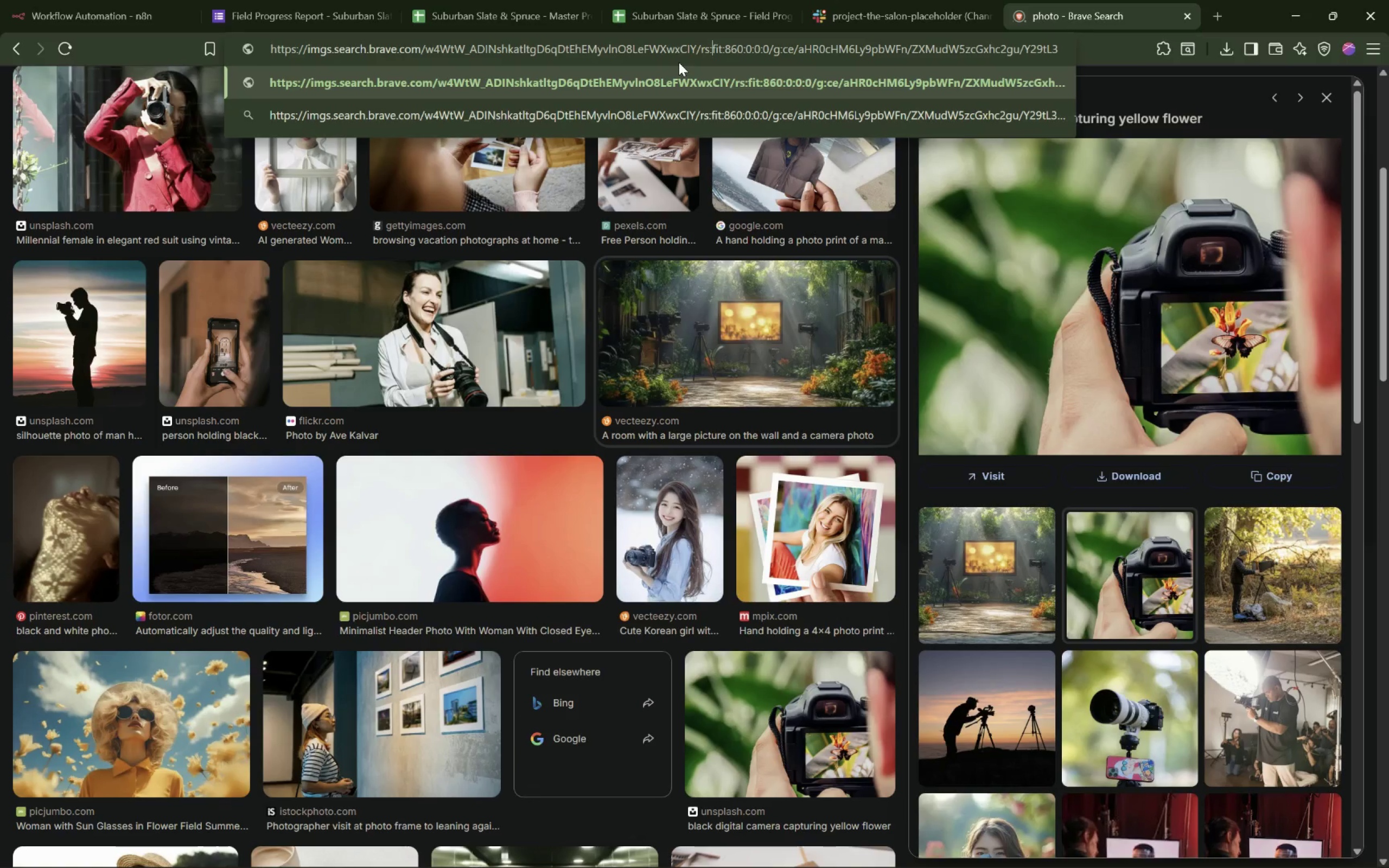 
key(Control+ArrowRight)
 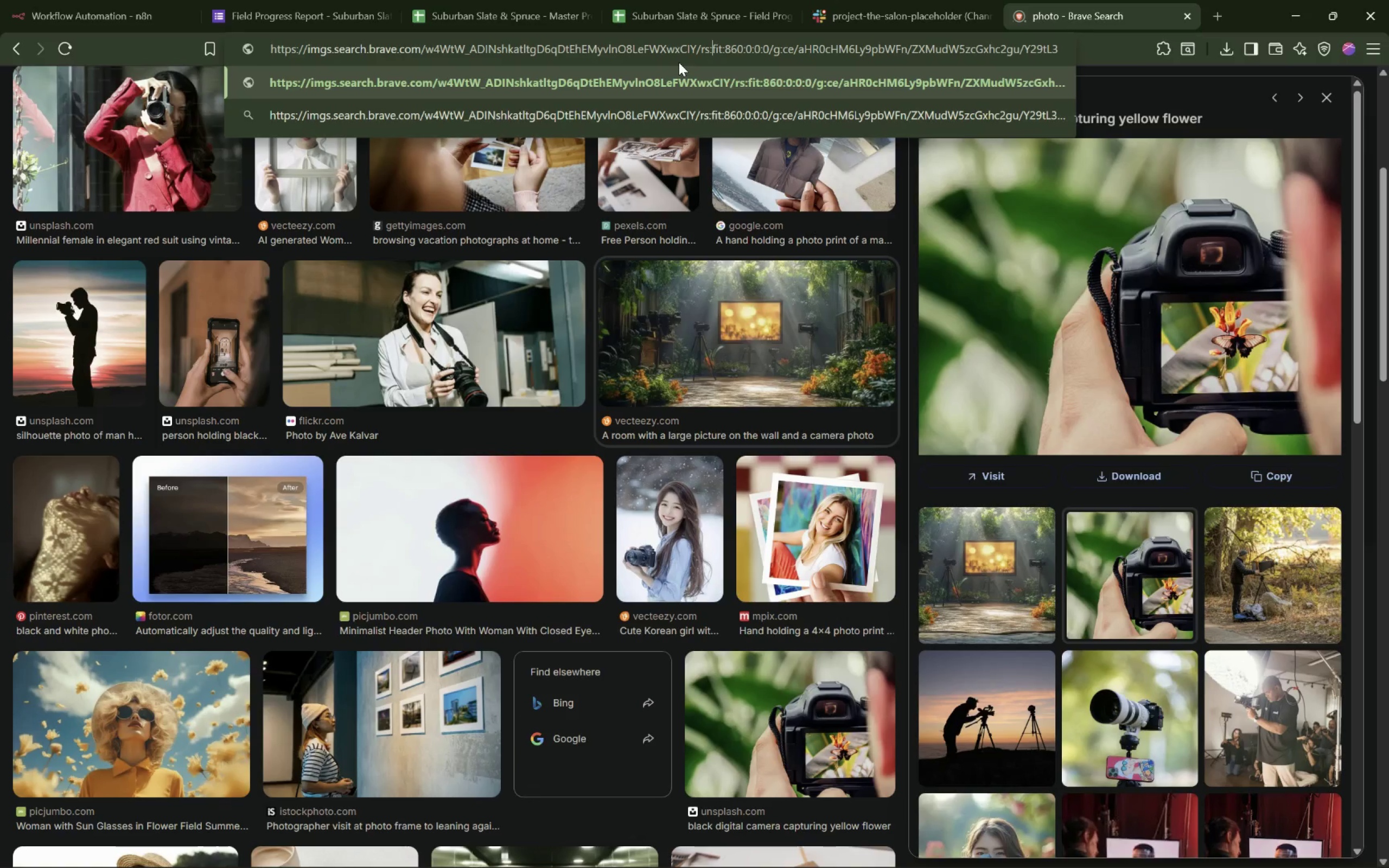 
key(Meta+MetaLeft)
 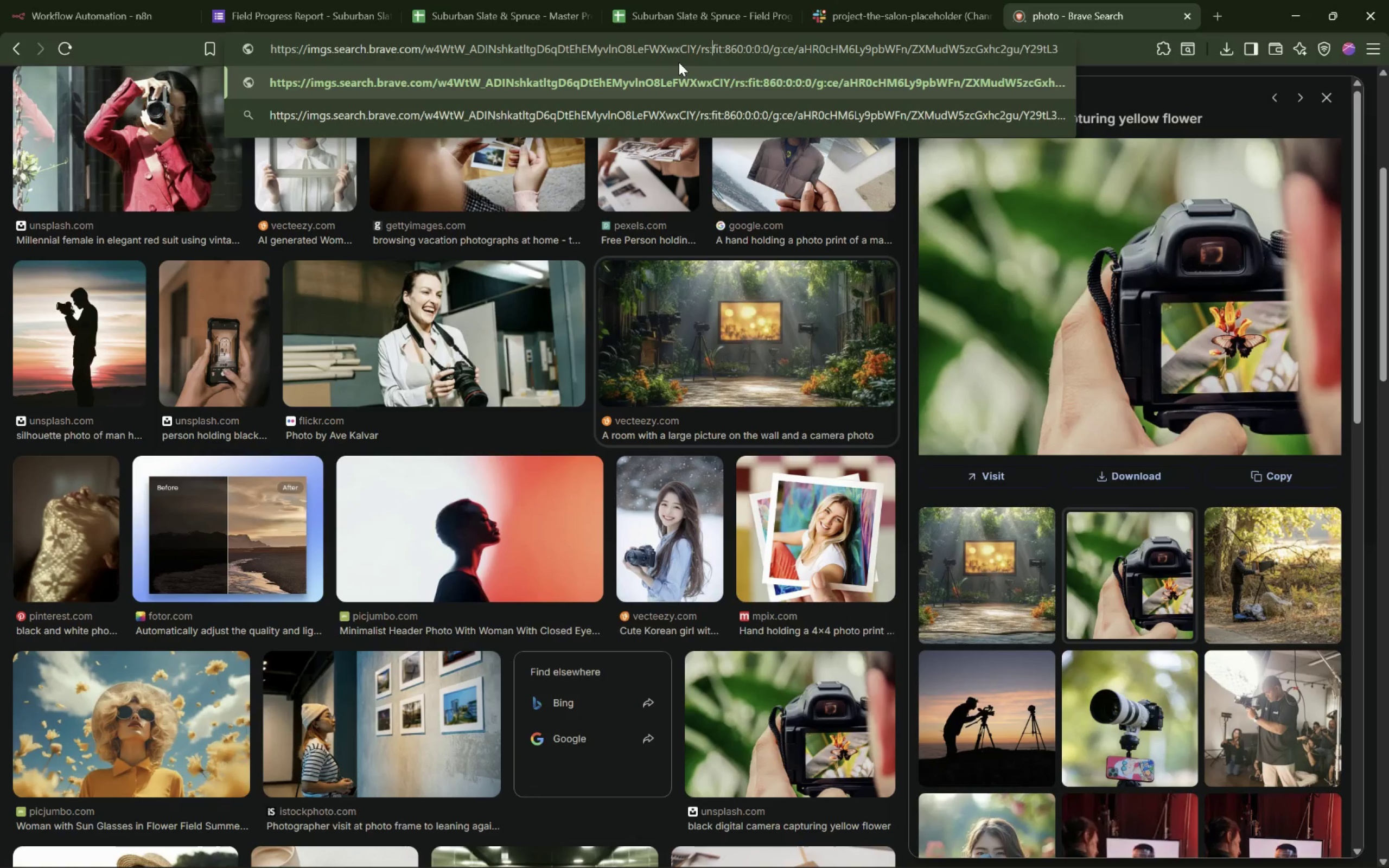 
hold_key(key=ArrowRight, duration=1.51)
 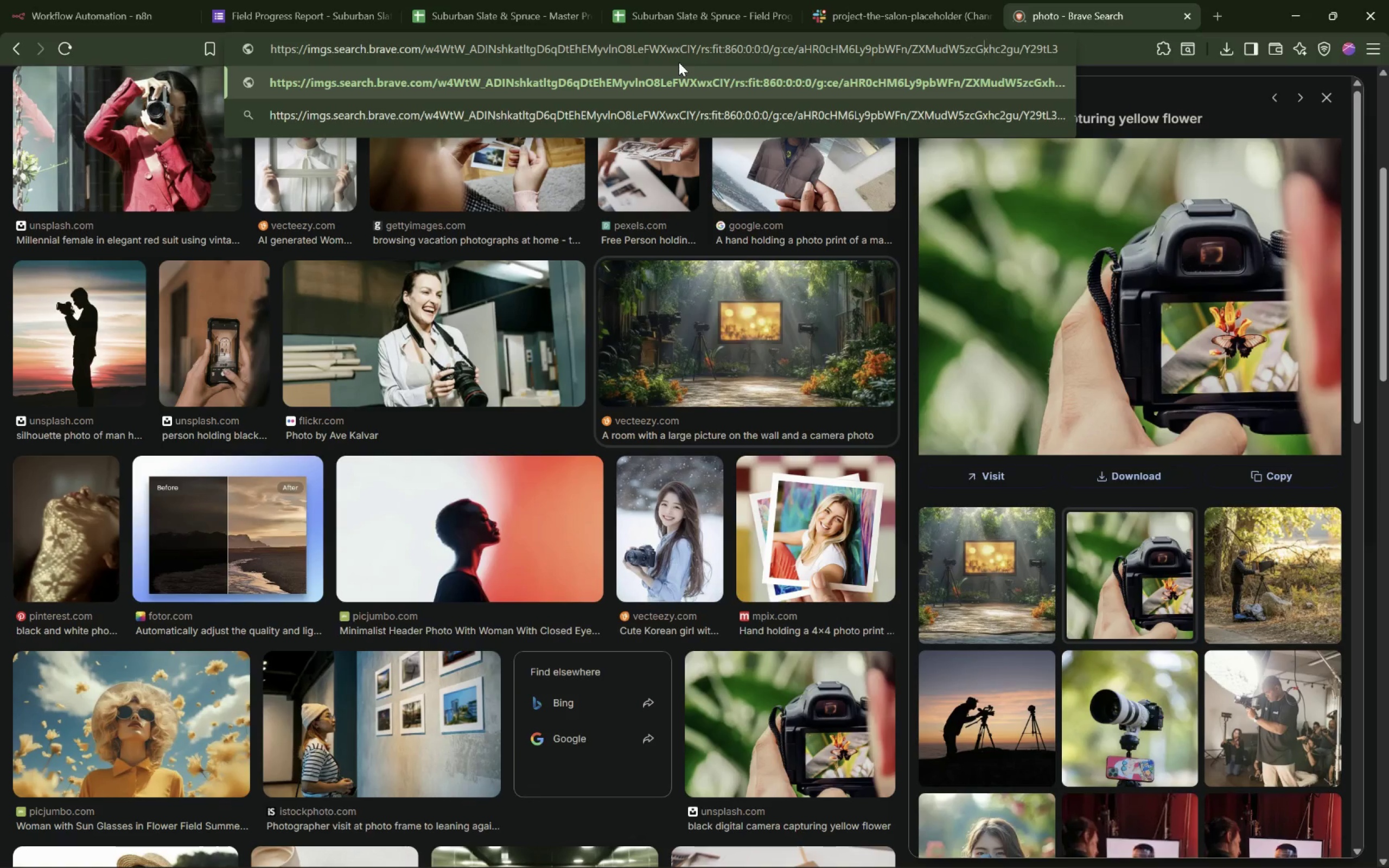 
hold_key(key=ArrowRight, duration=1.52)
 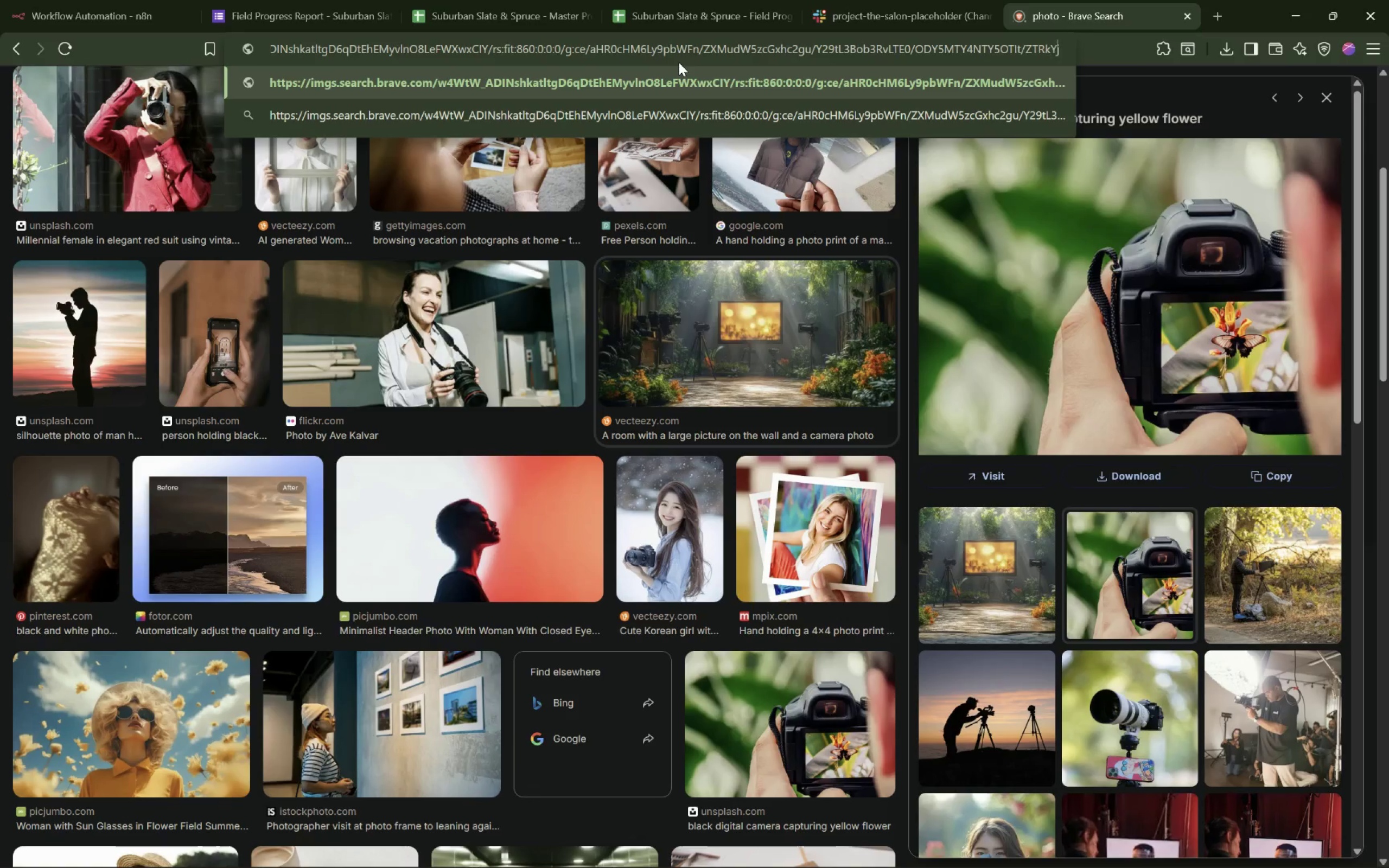 
hold_key(key=ArrowRight, duration=1.52)
 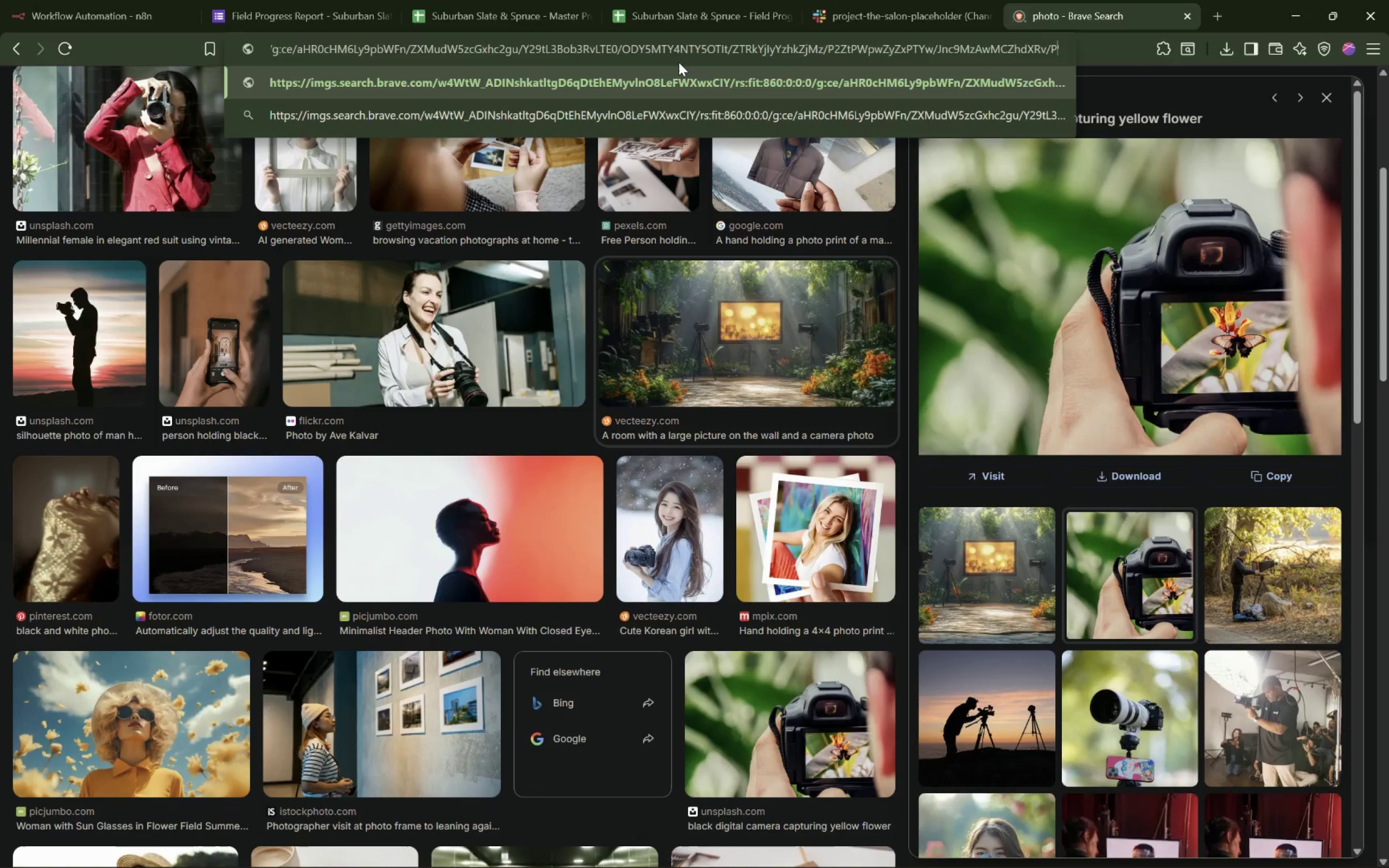 
hold_key(key=ArrowRight, duration=1.52)
 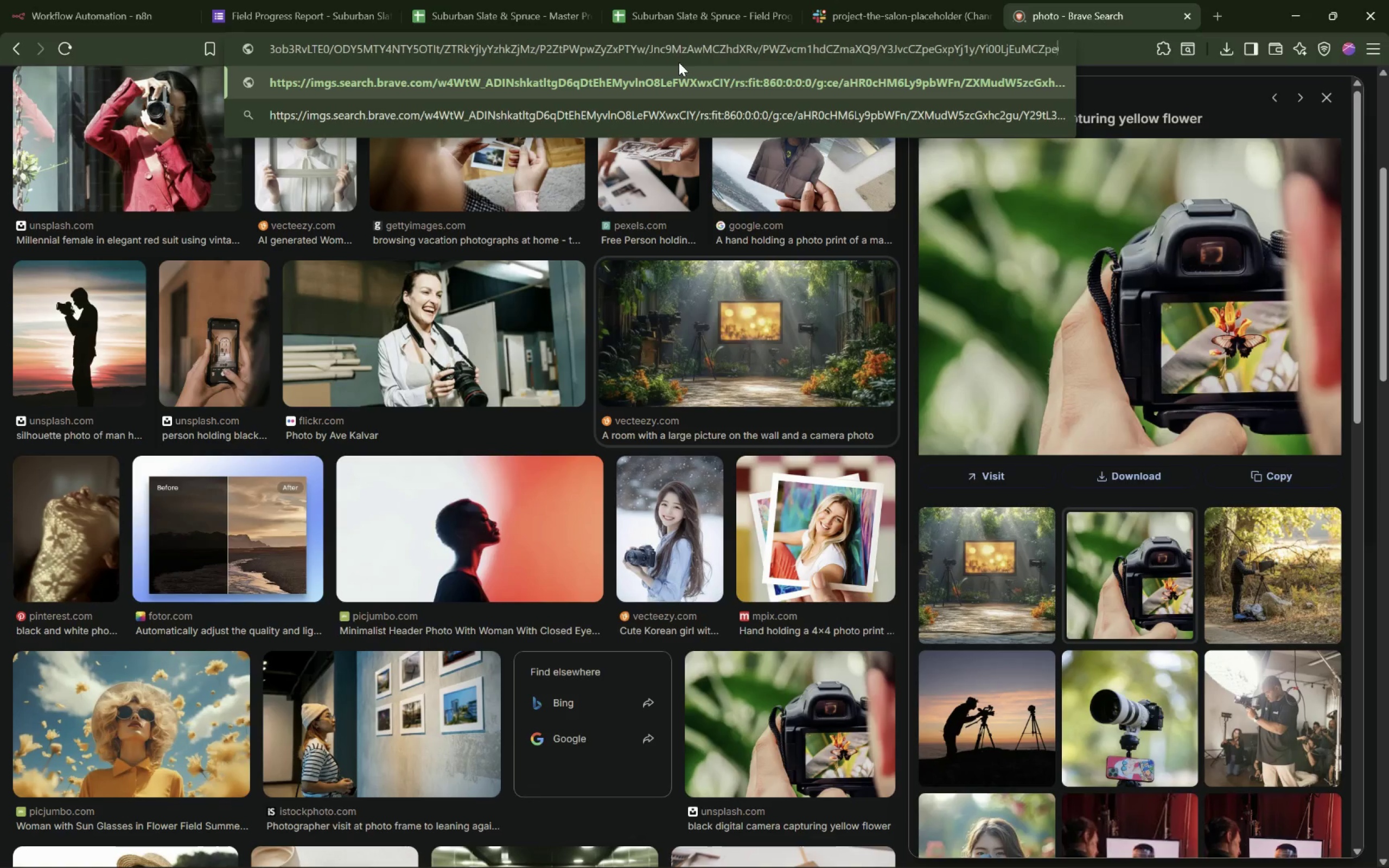 
hold_key(key=ArrowRight, duration=1.52)
 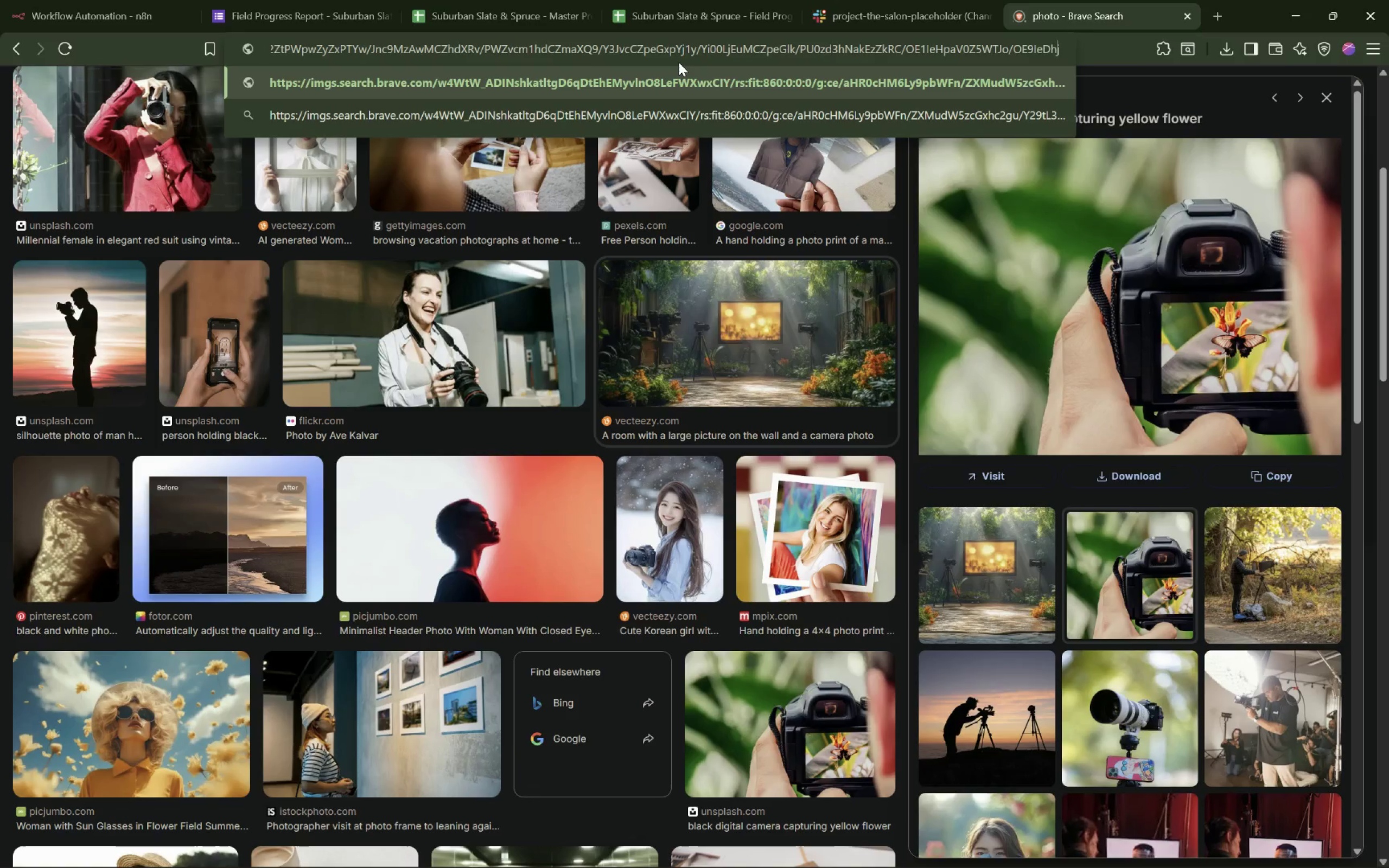 
hold_key(key=ArrowRight, duration=1.53)
 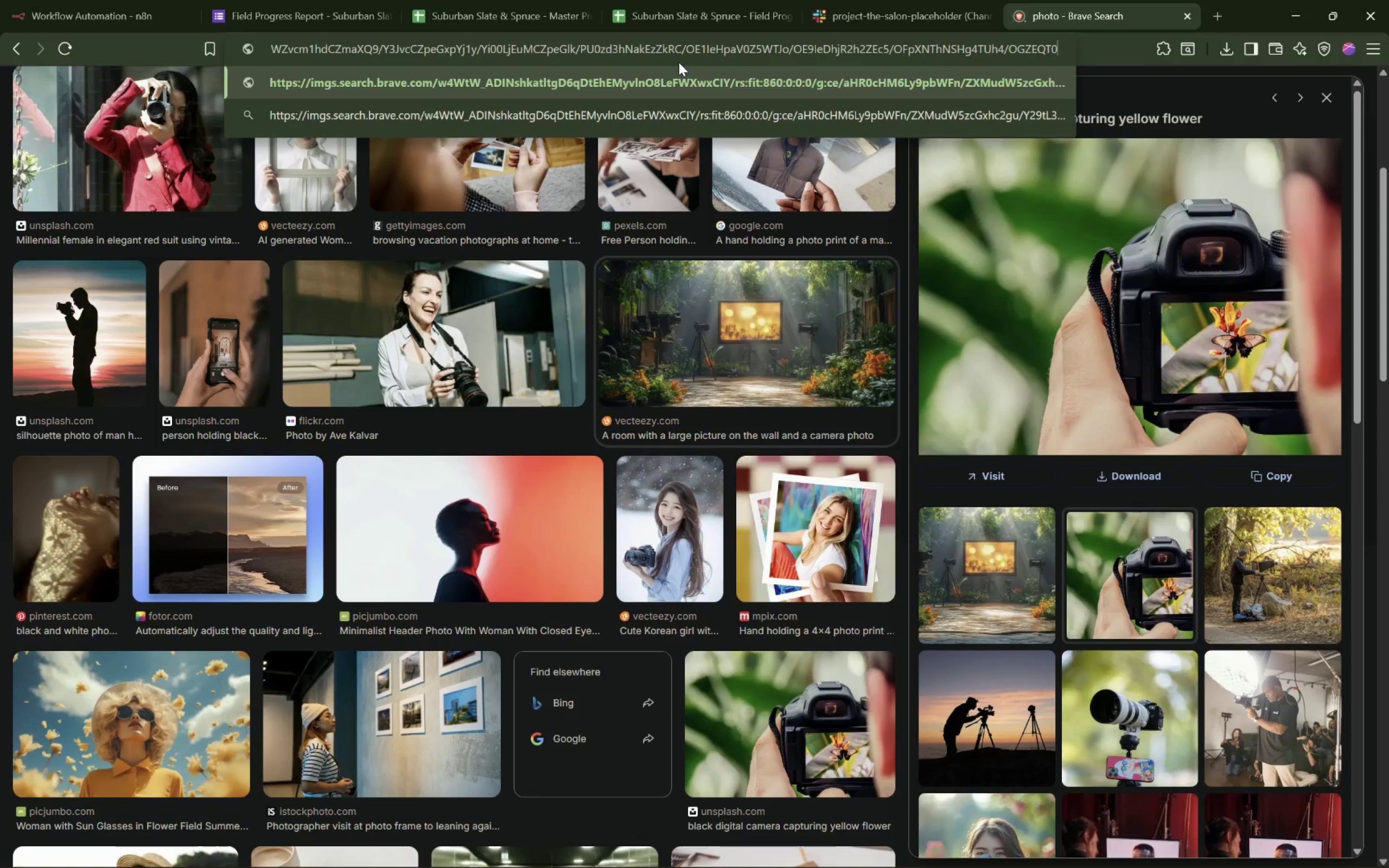 
hold_key(key=ArrowRight, duration=0.93)
 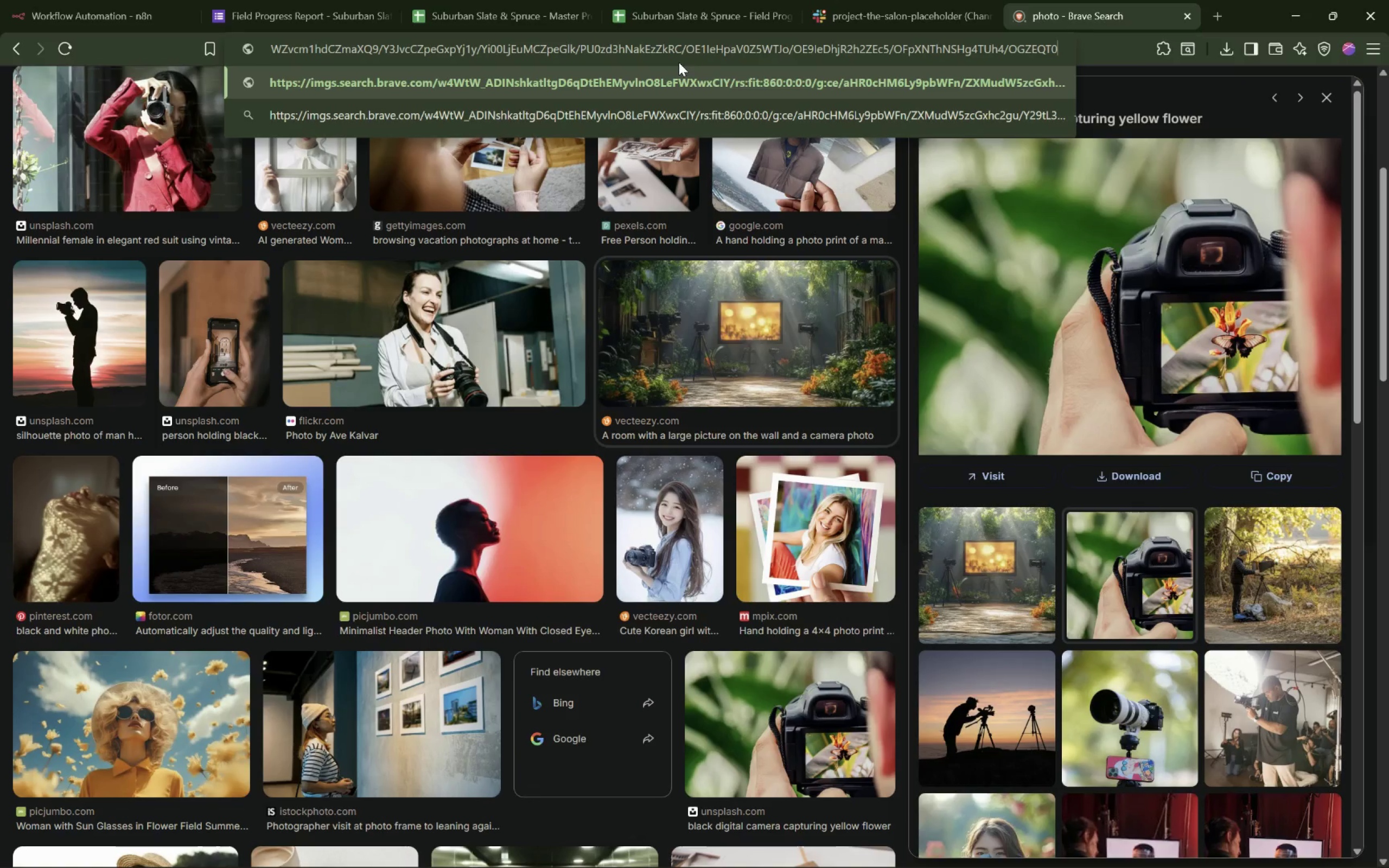 
key(Control+A)
 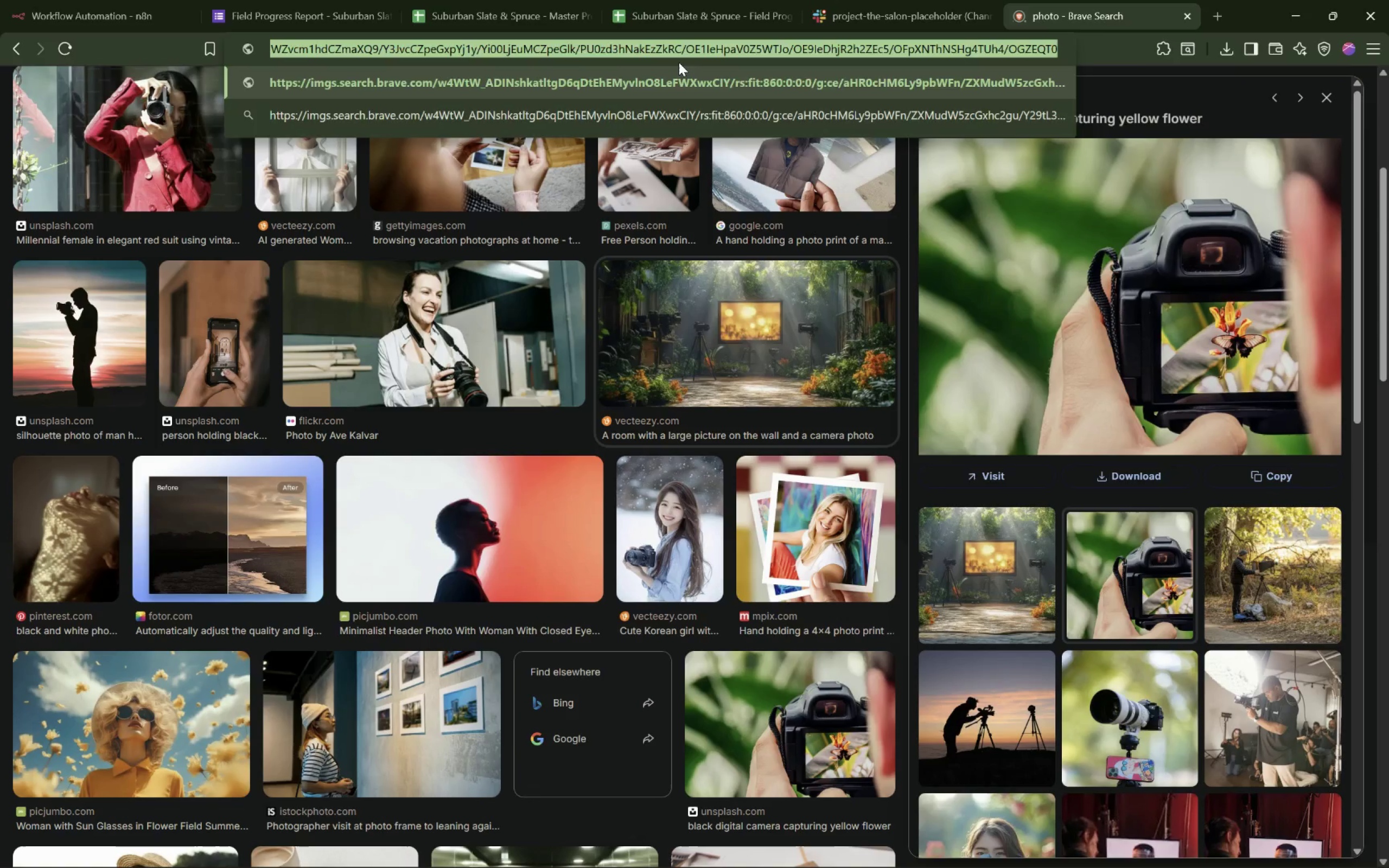 
key(Control+X)
 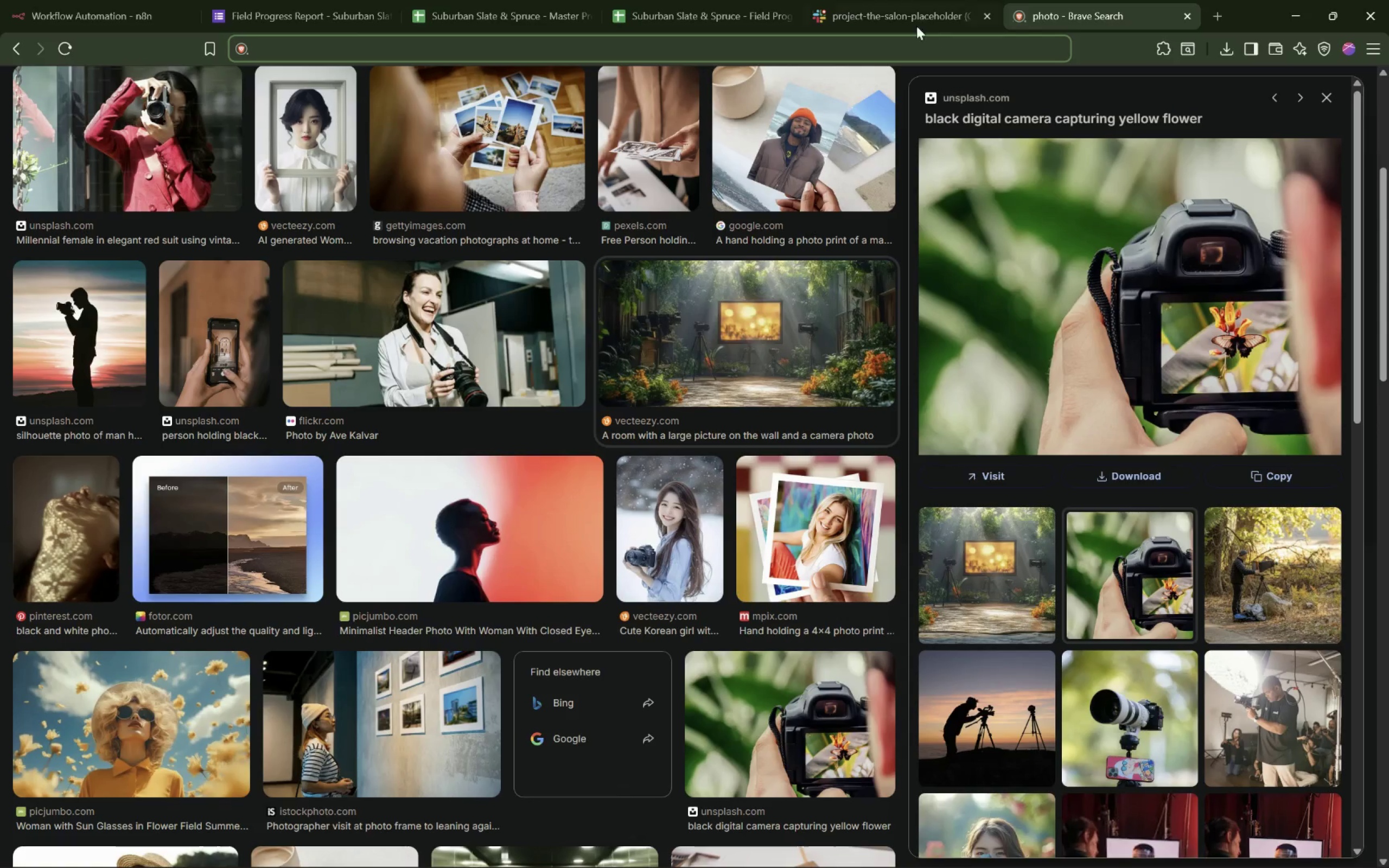 
left_click([895, 10])
 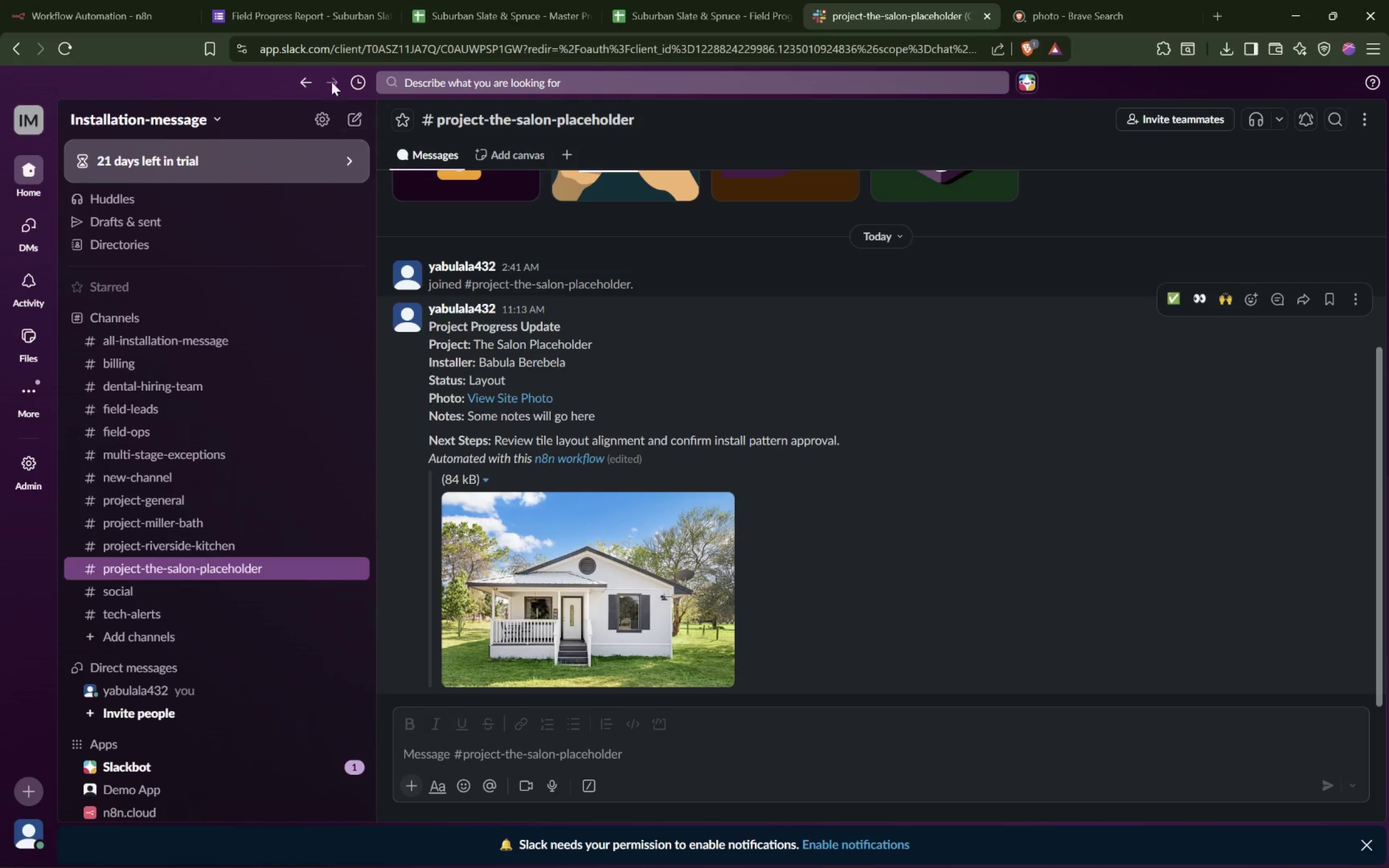 
left_click([301, 22])
 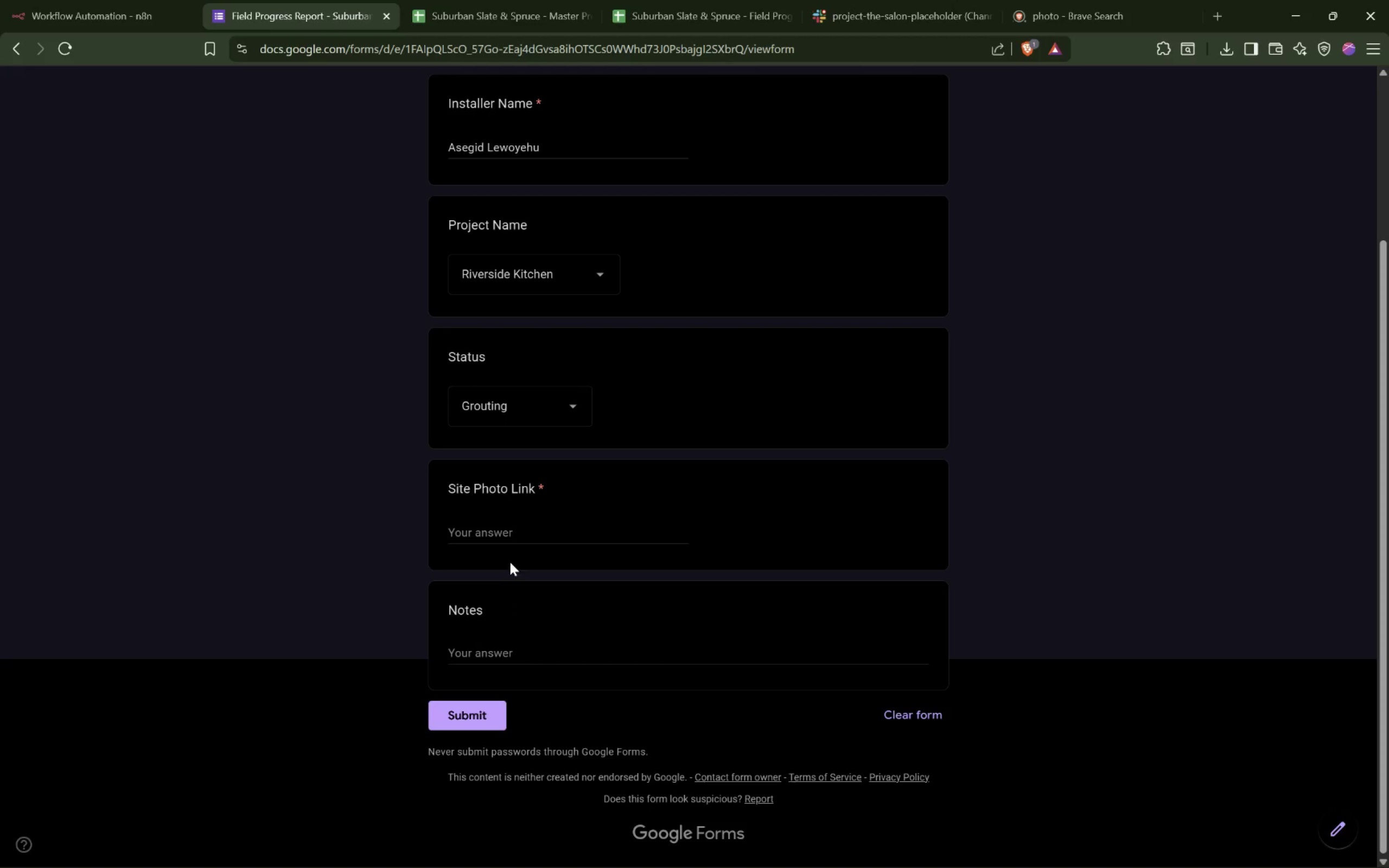 
left_click([503, 531])
 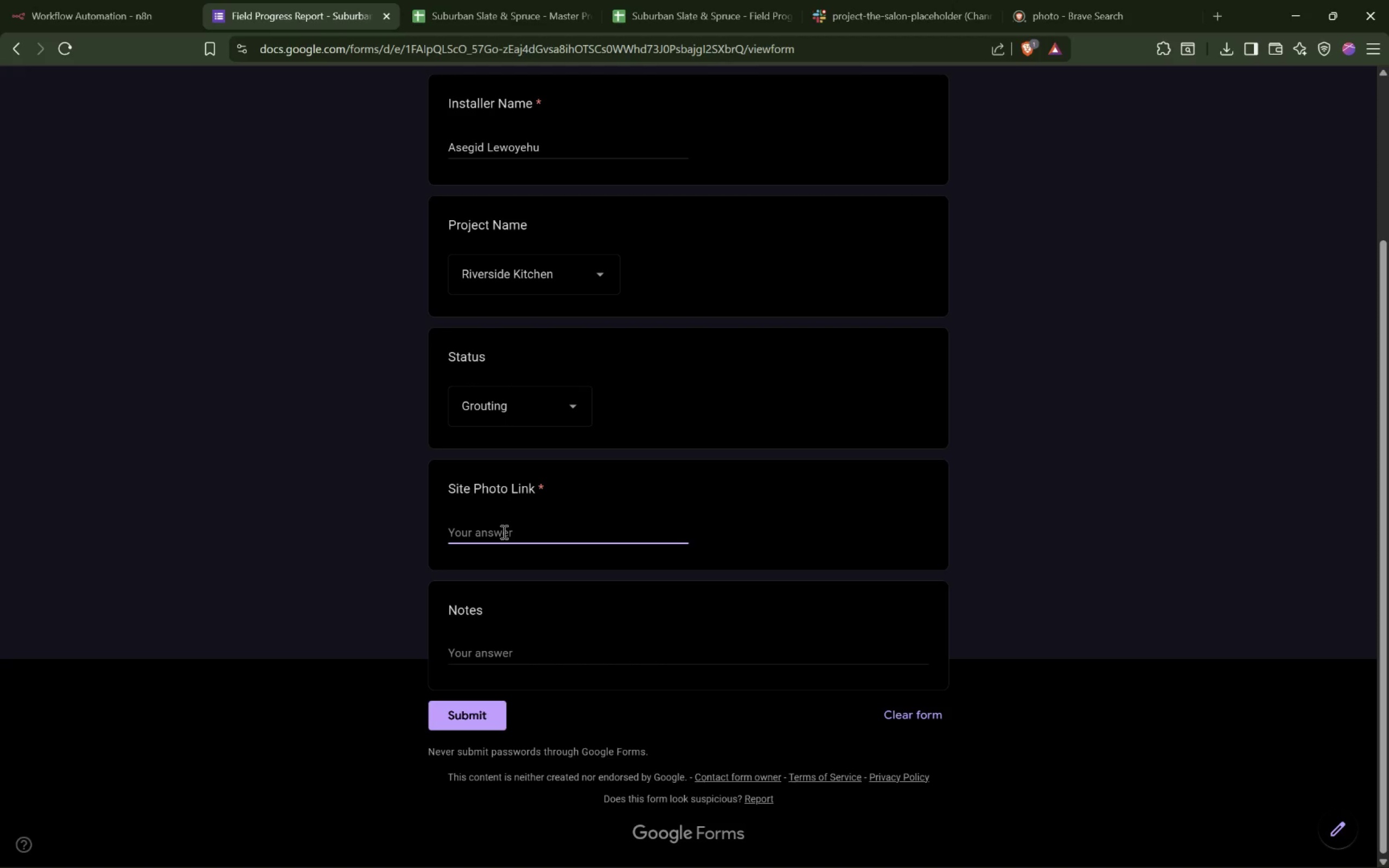 
key(Control+V)
 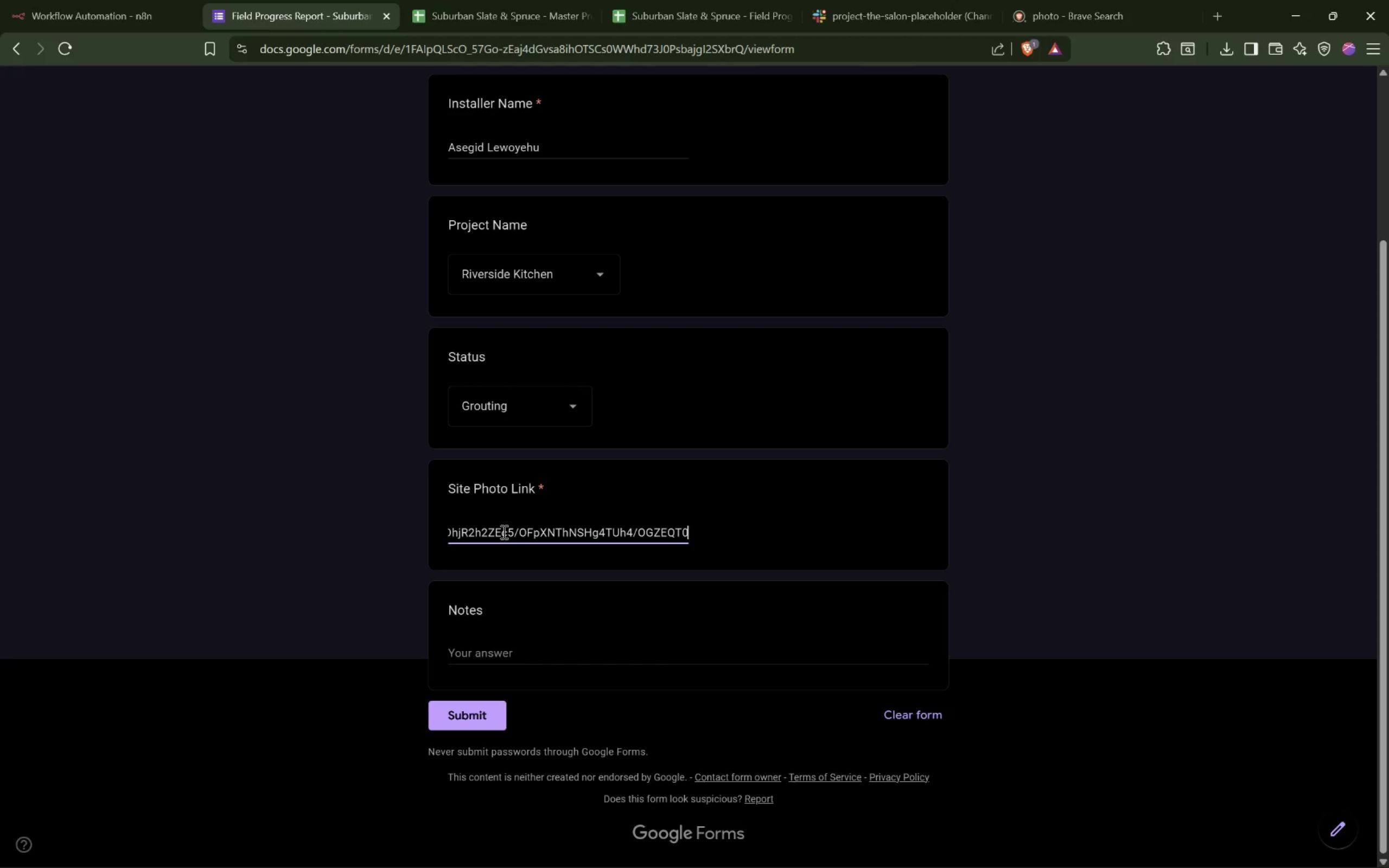 
hold_key(key=ArrowLeft, duration=1.52)
 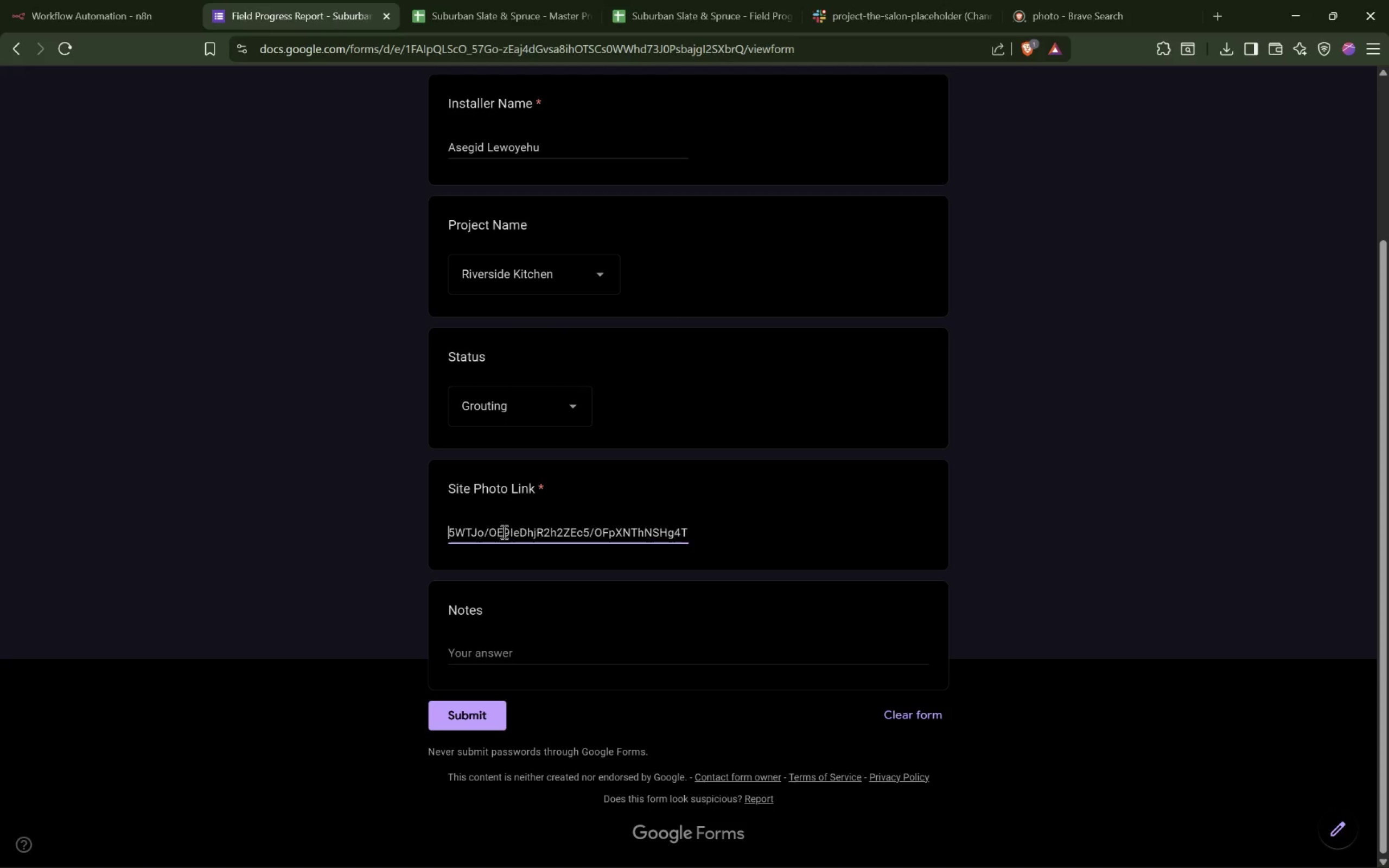 
hold_key(key=ArrowLeft, duration=1.51)
 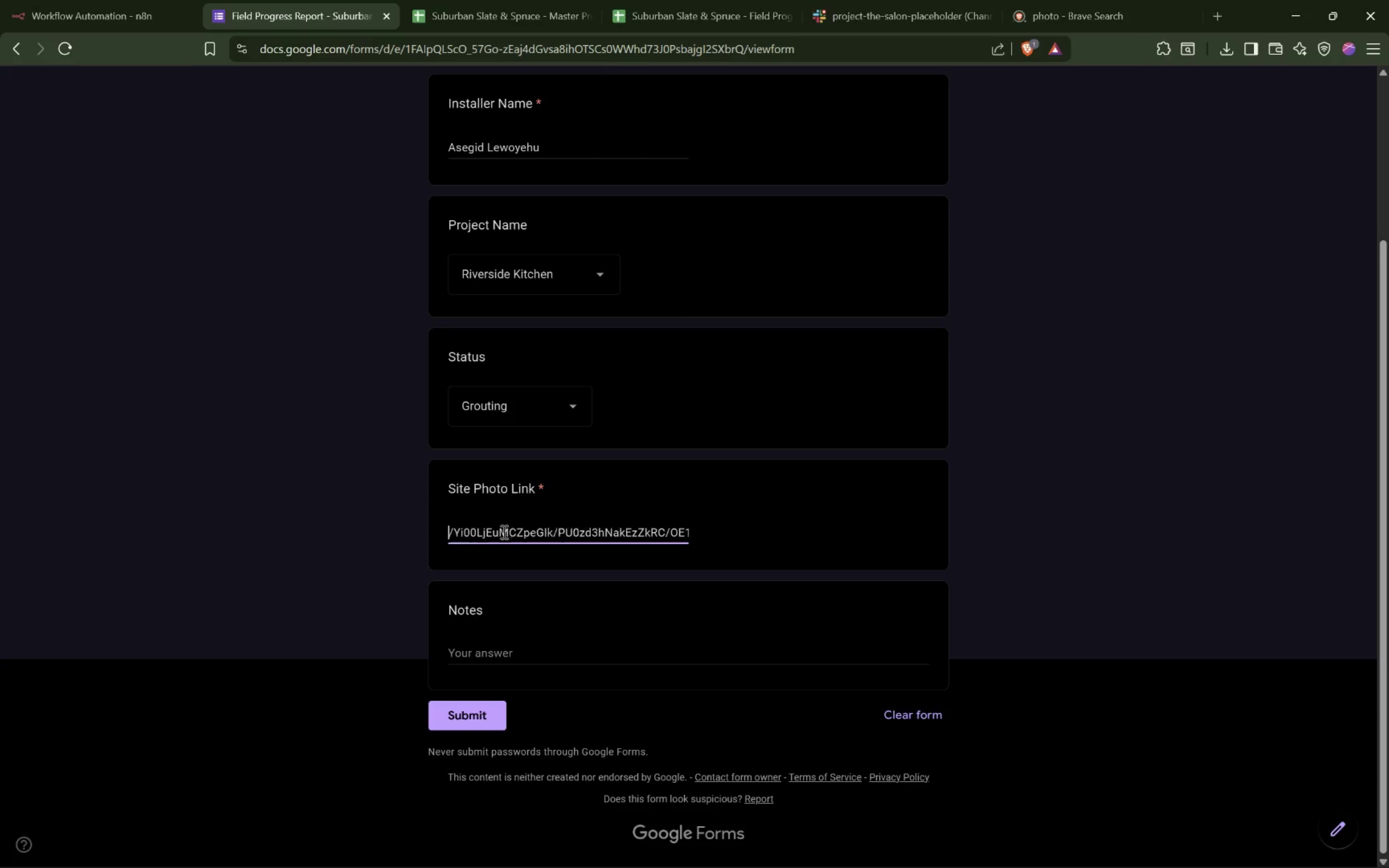 
hold_key(key=ArrowLeft, duration=1.53)
 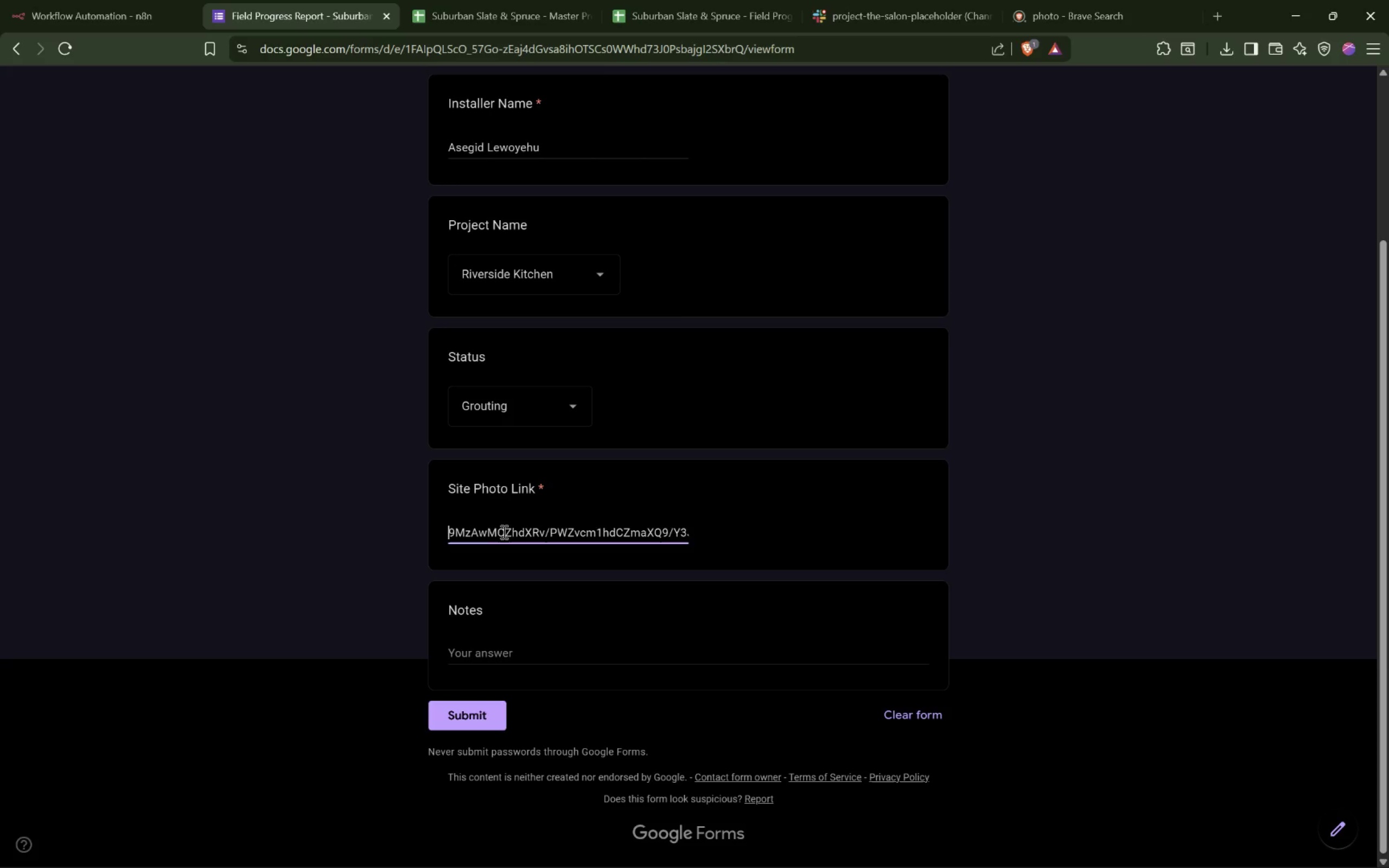 
hold_key(key=ArrowLeft, duration=1.51)
 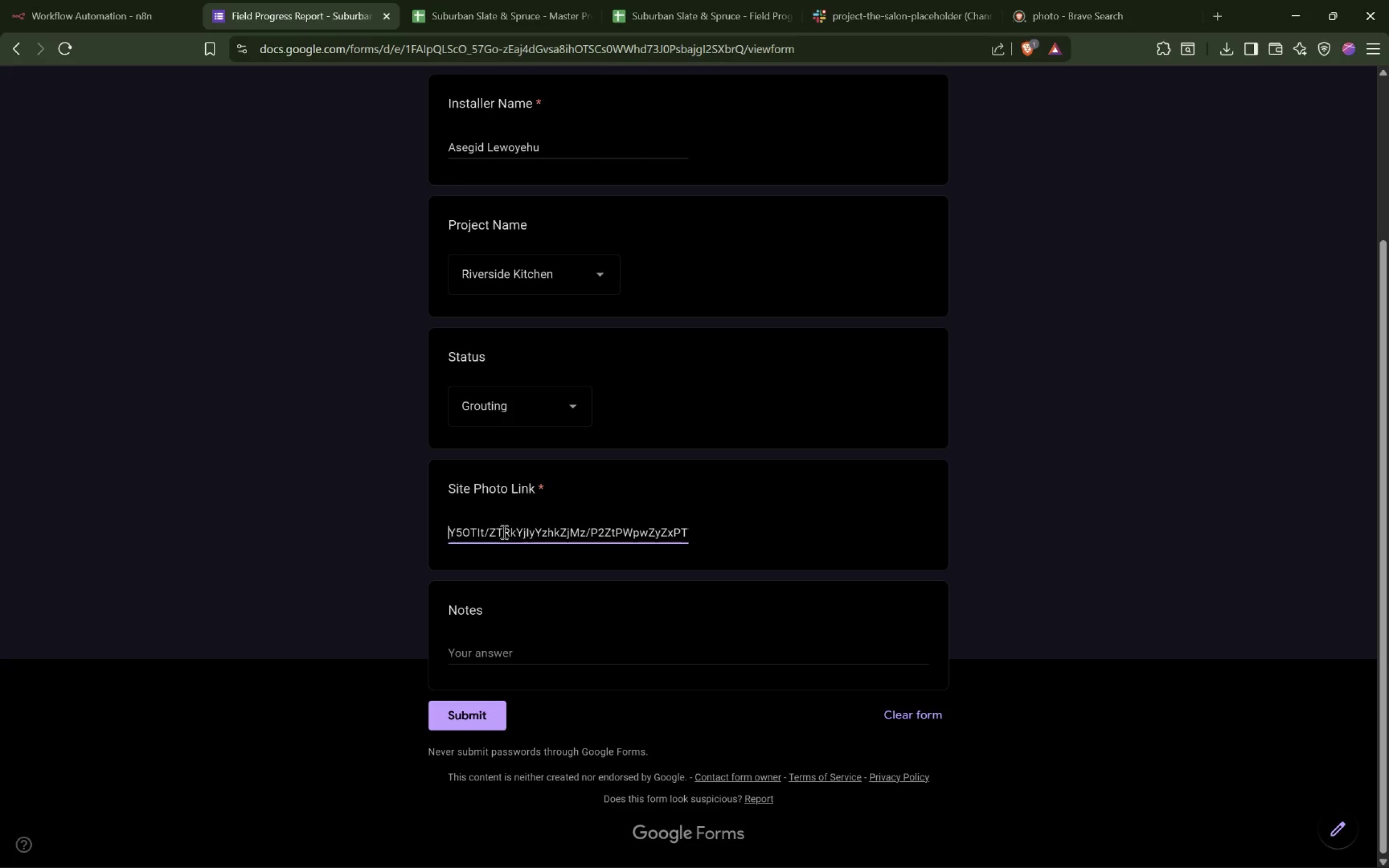 
hold_key(key=ArrowLeft, duration=1.52)
 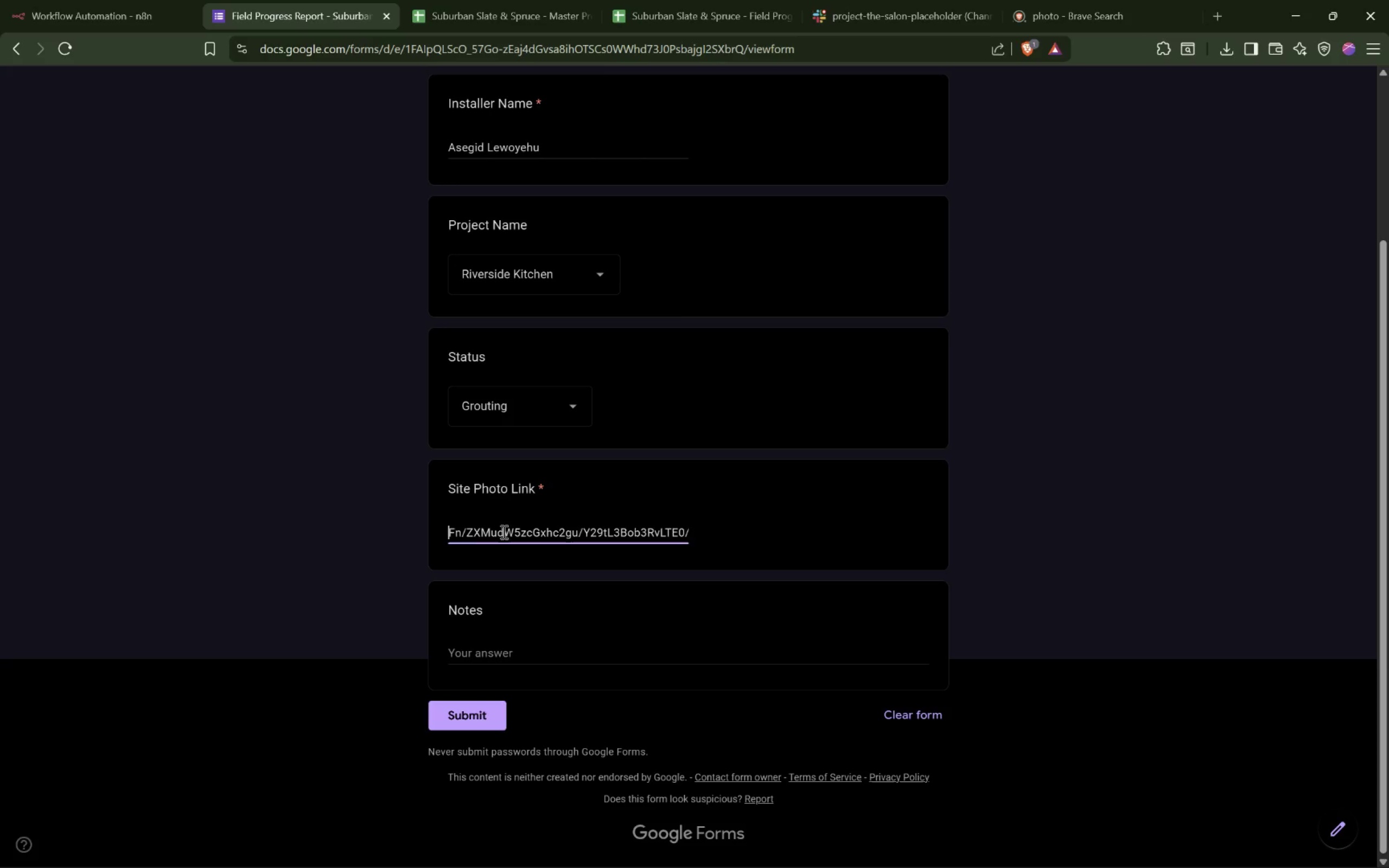 
hold_key(key=ArrowLeft, duration=1.52)
 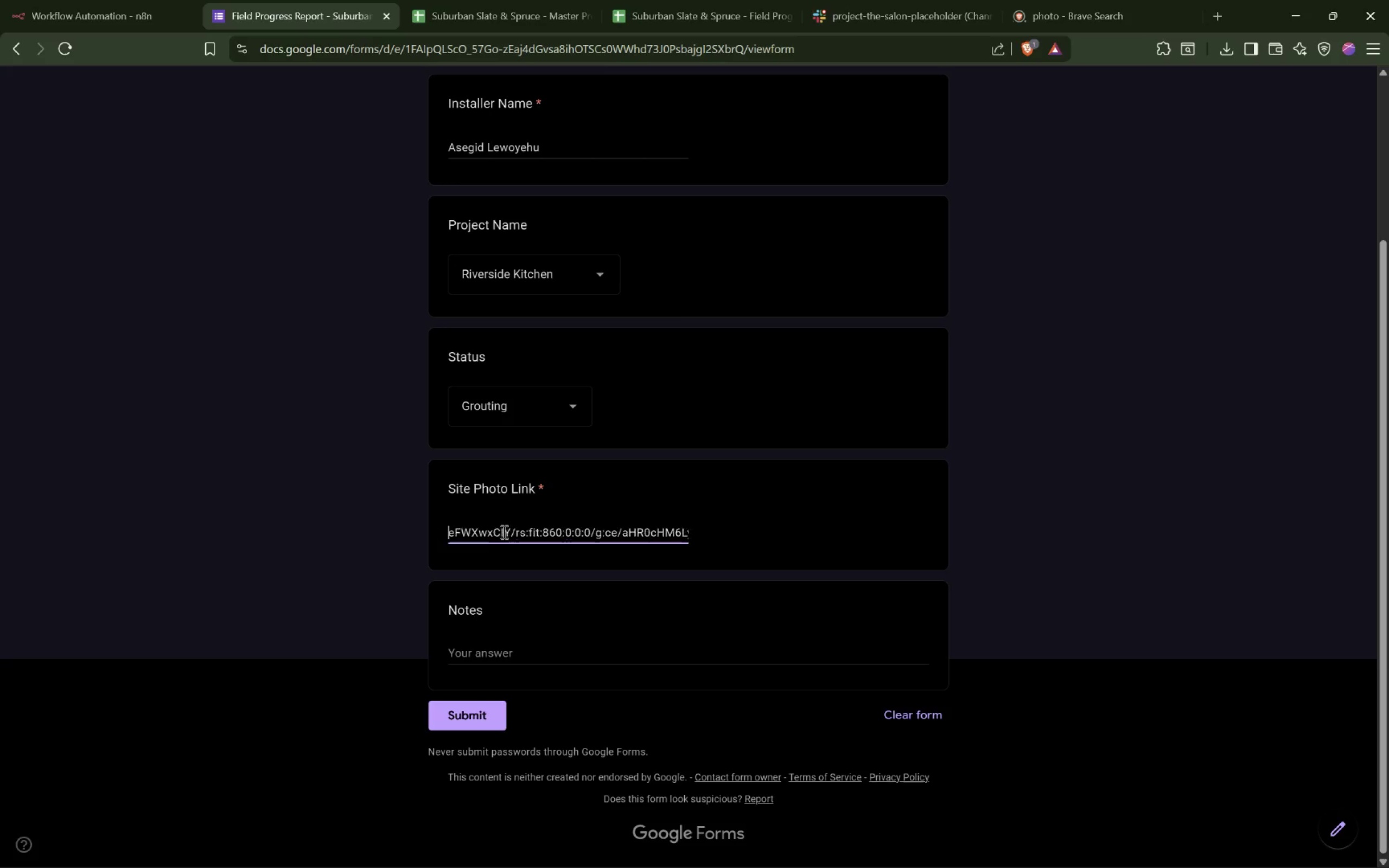 
hold_key(key=ArrowLeft, duration=1.52)
 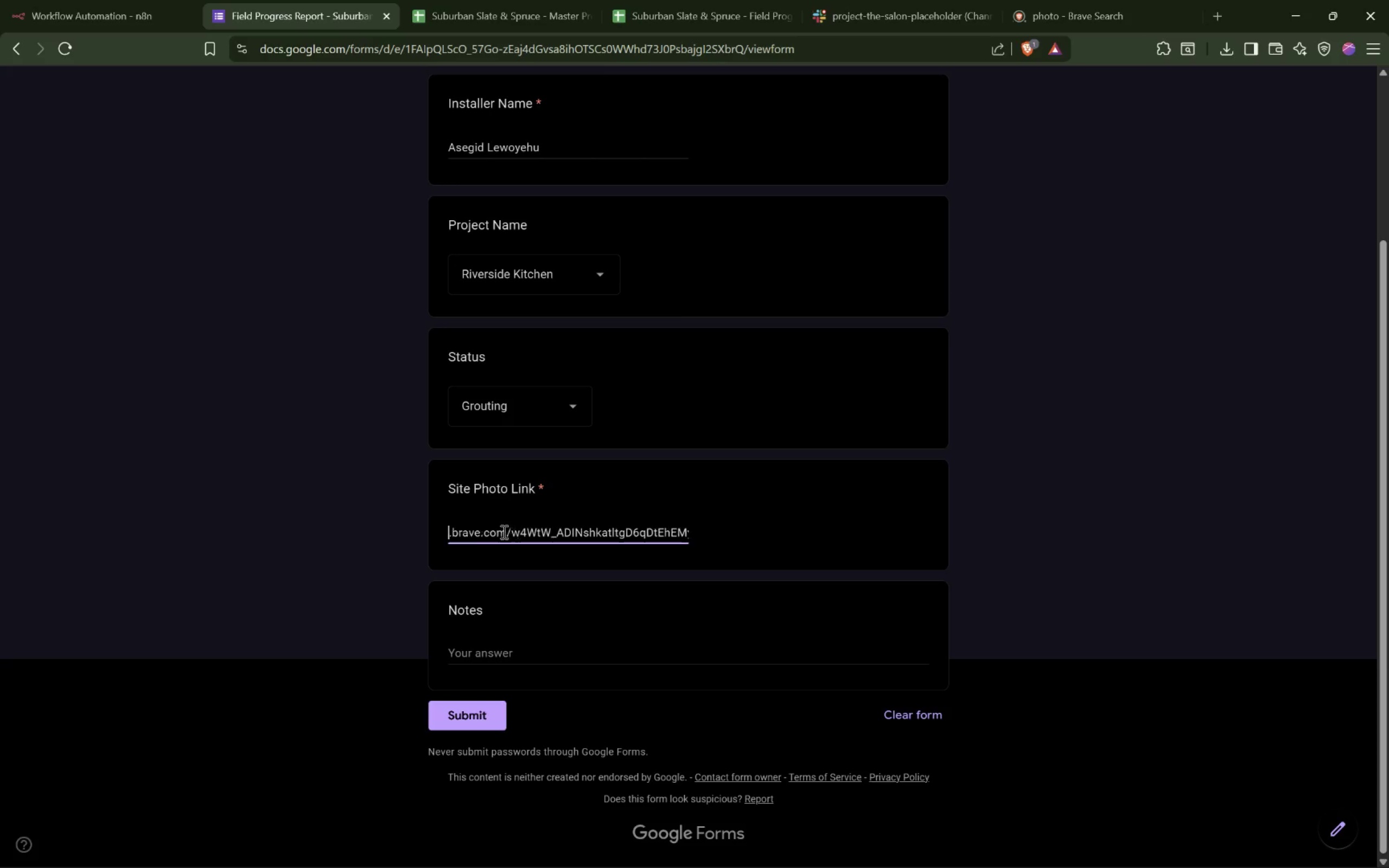 
hold_key(key=ArrowLeft, duration=1.52)
 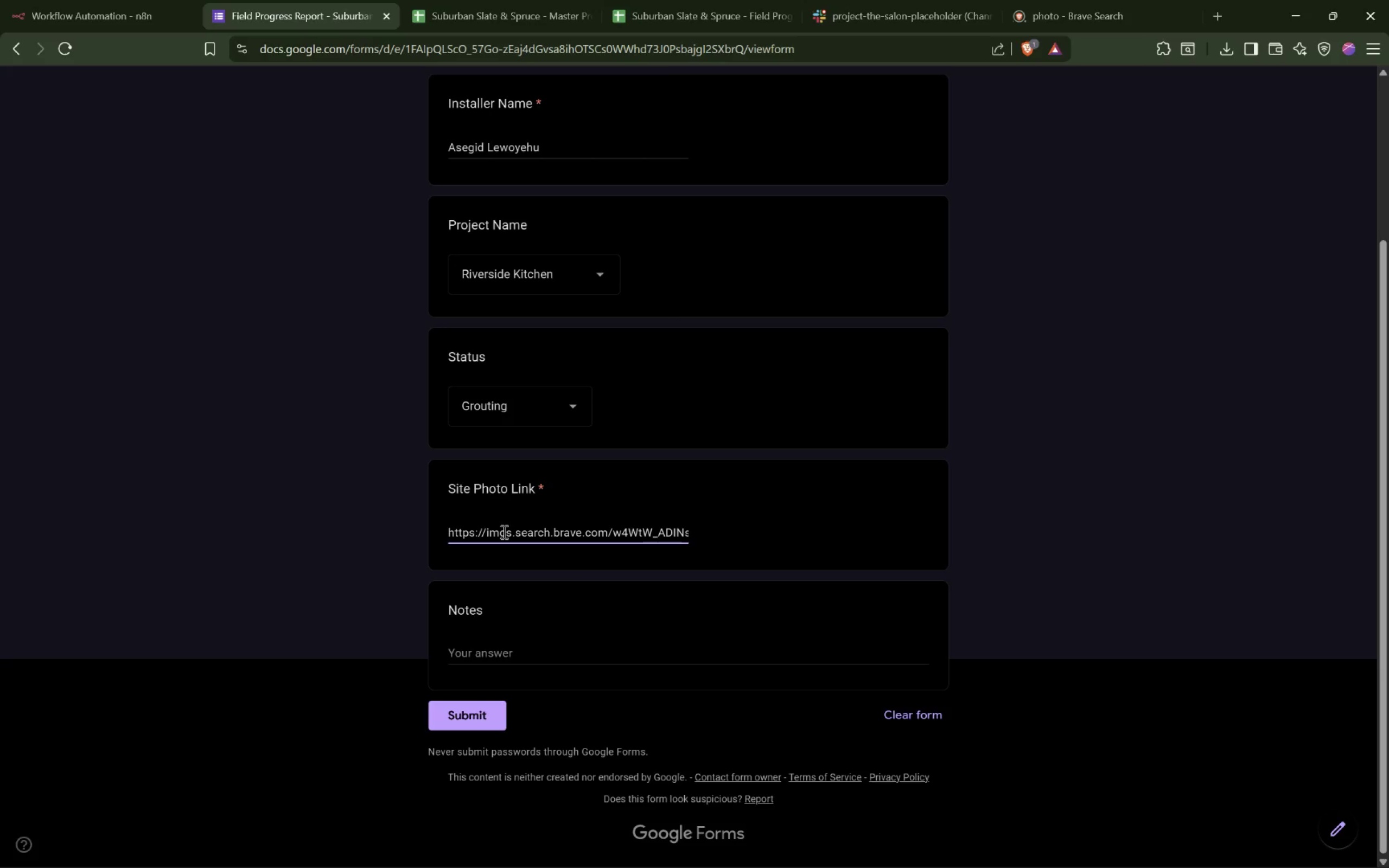 
key(ArrowLeft)
 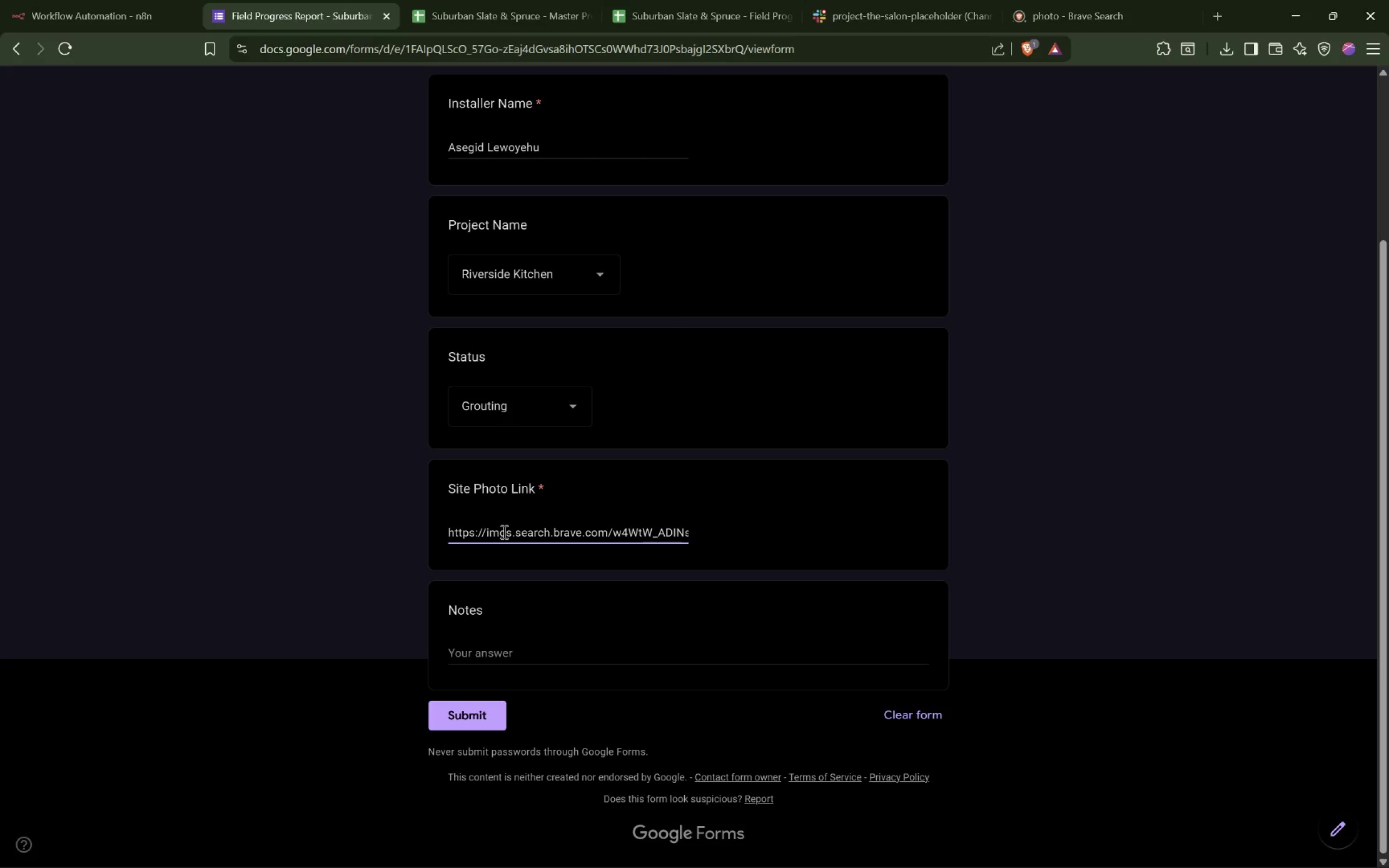 
key(ArrowLeft)
 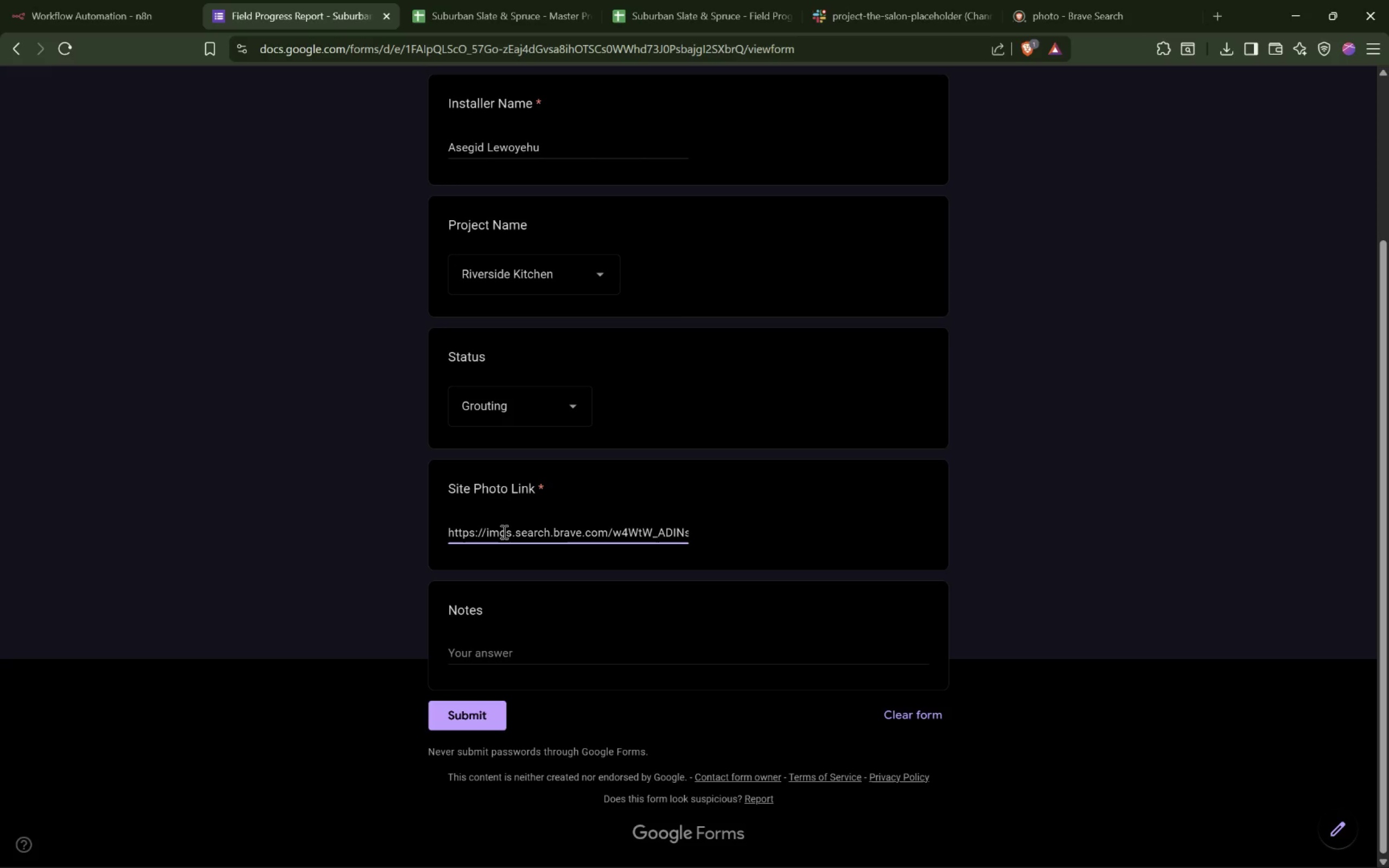 
key(ArrowLeft)
 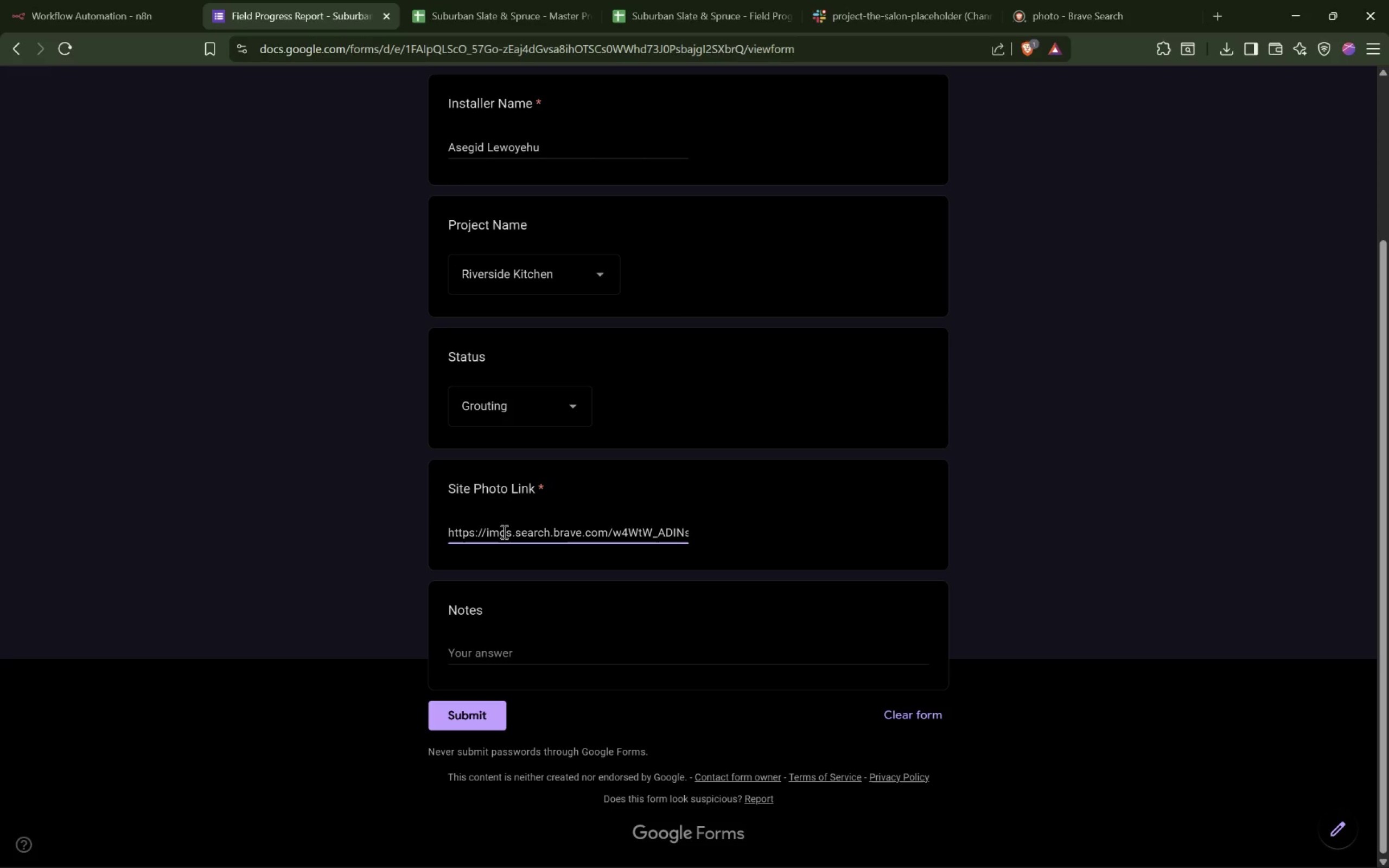 
key(ArrowLeft)
 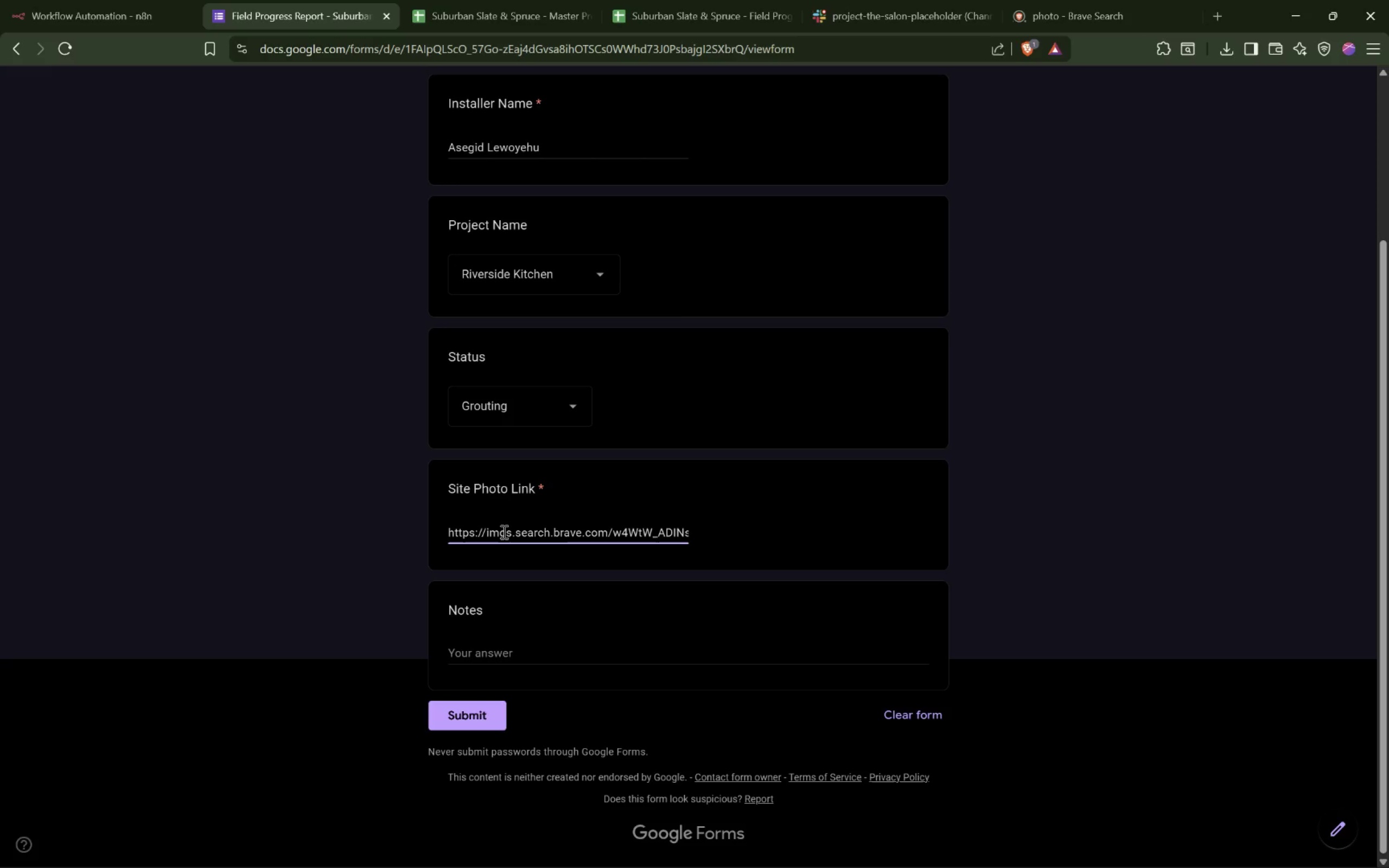 
key(ArrowLeft)
 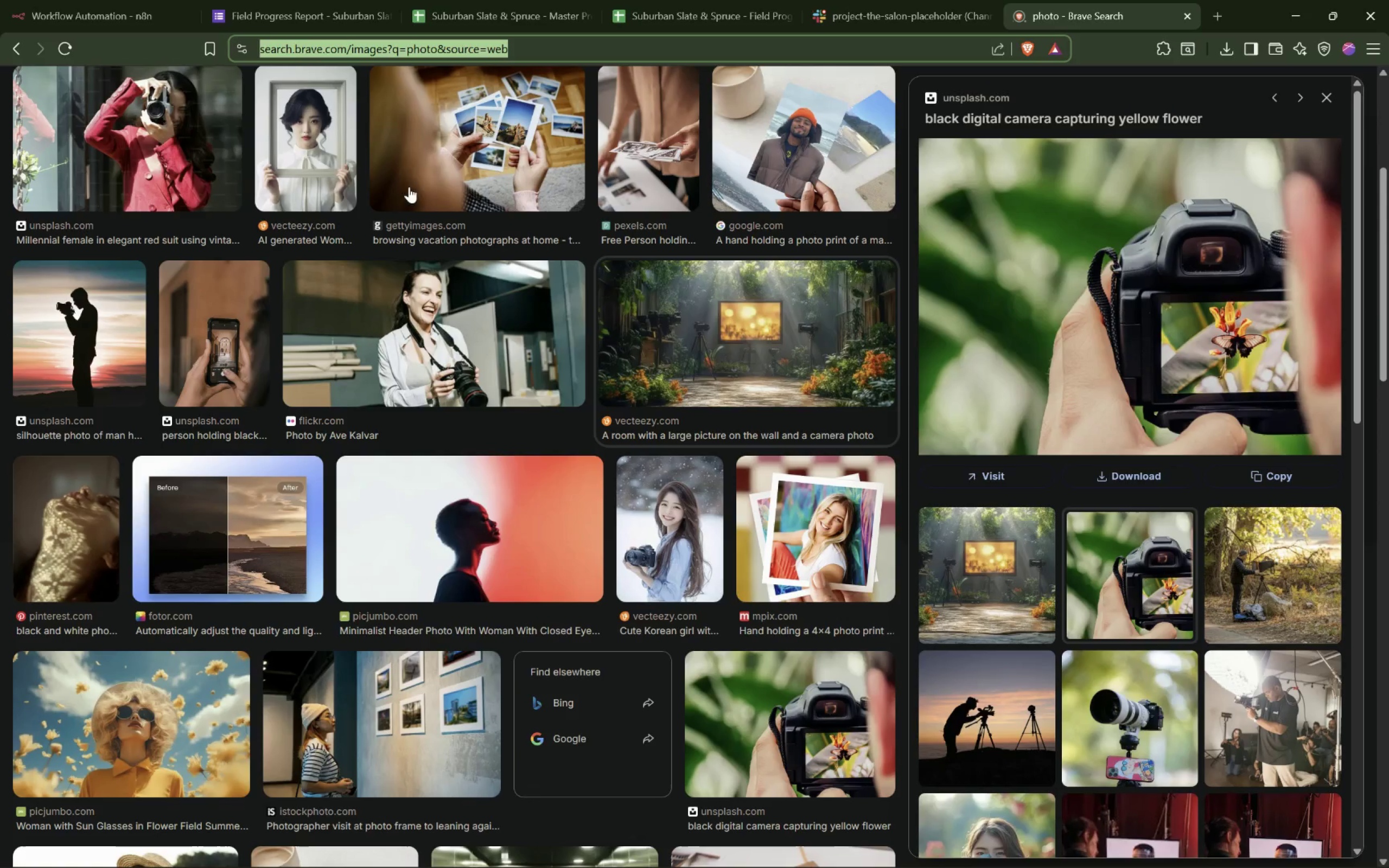 
wait(5.85)
 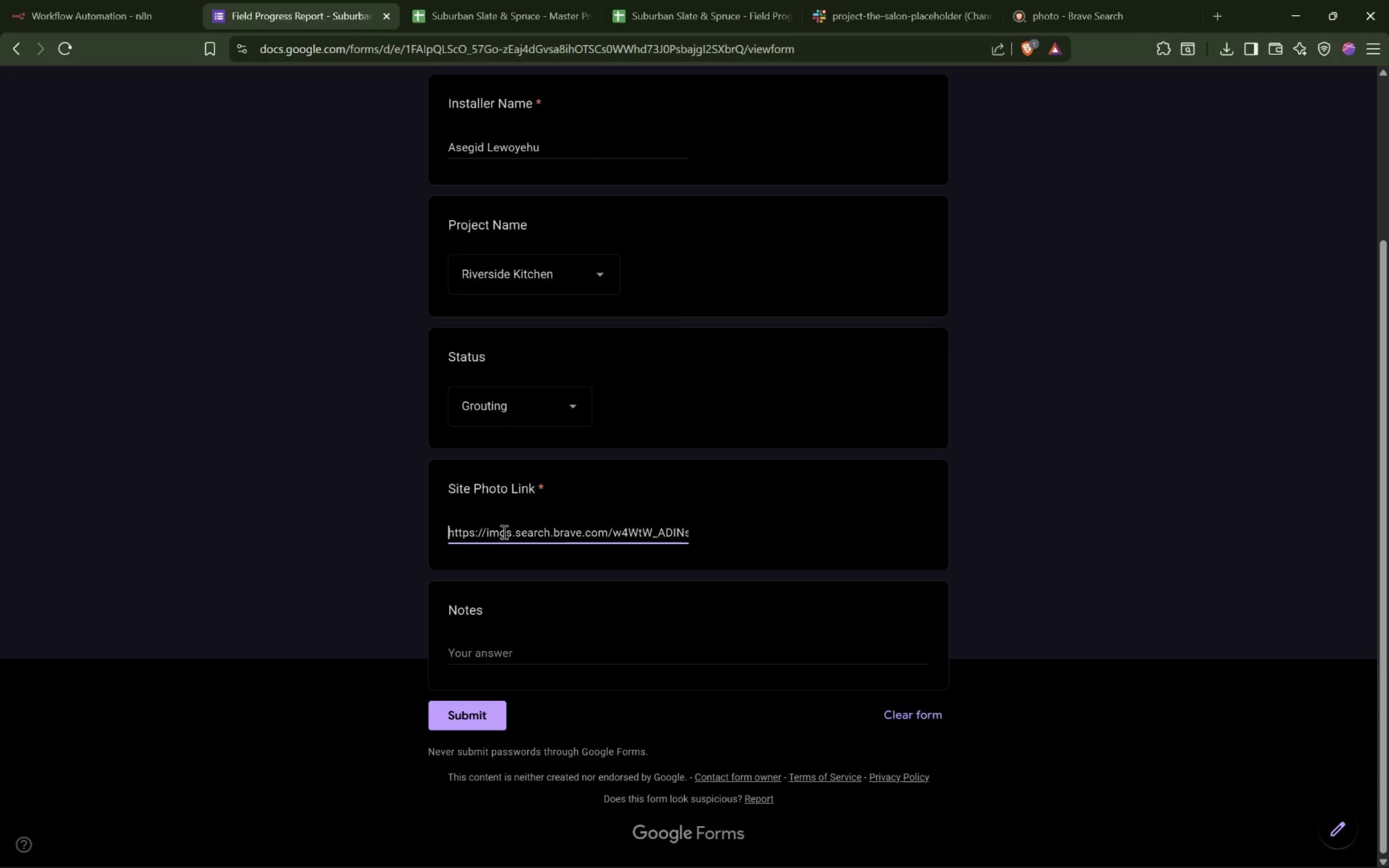 
left_click_drag(start_coordinate=[568, 52], to_coordinate=[175, 53])
 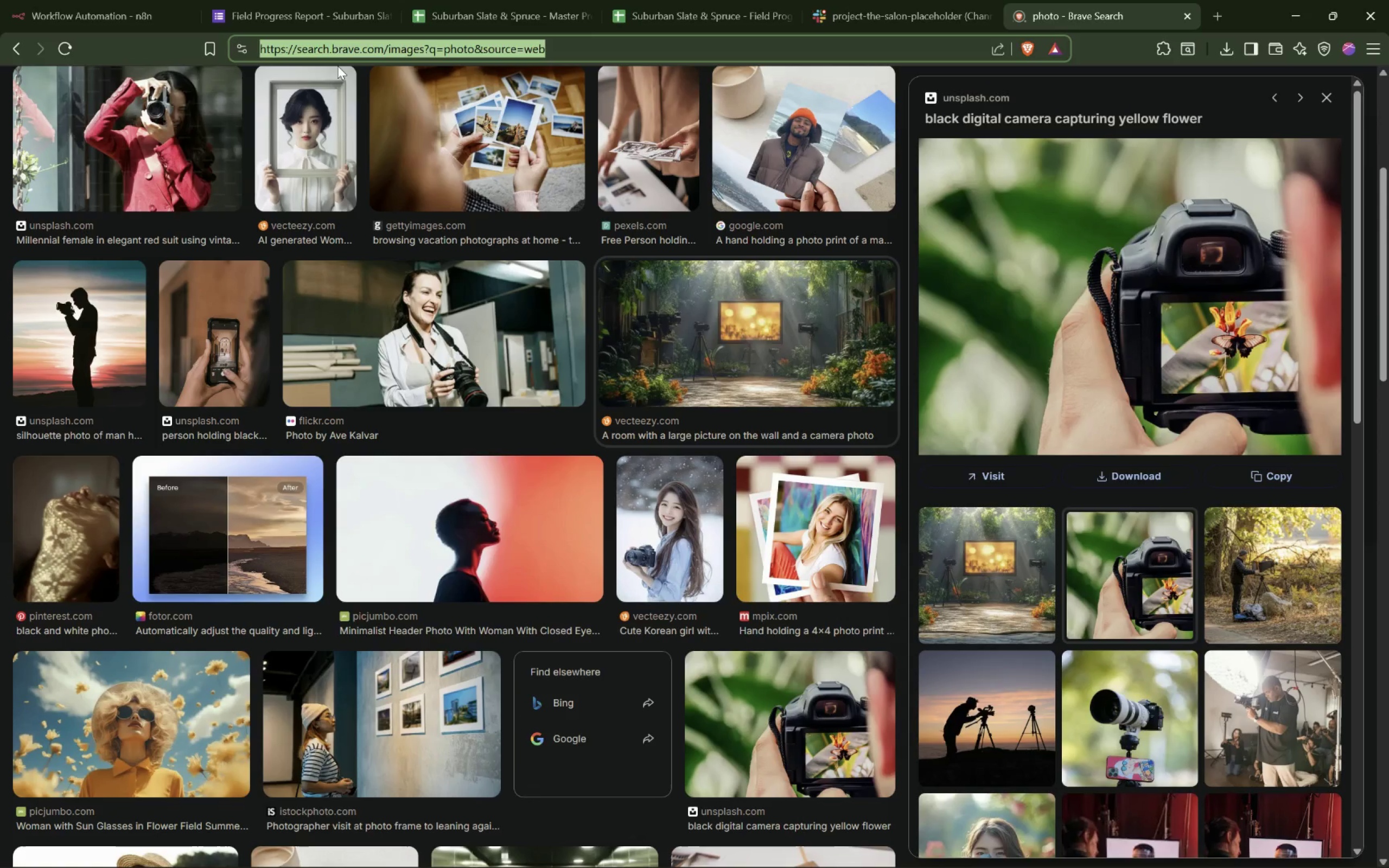 
type(gogo)
key(Backspace)
key(Backspace)
type(ogle.com)
 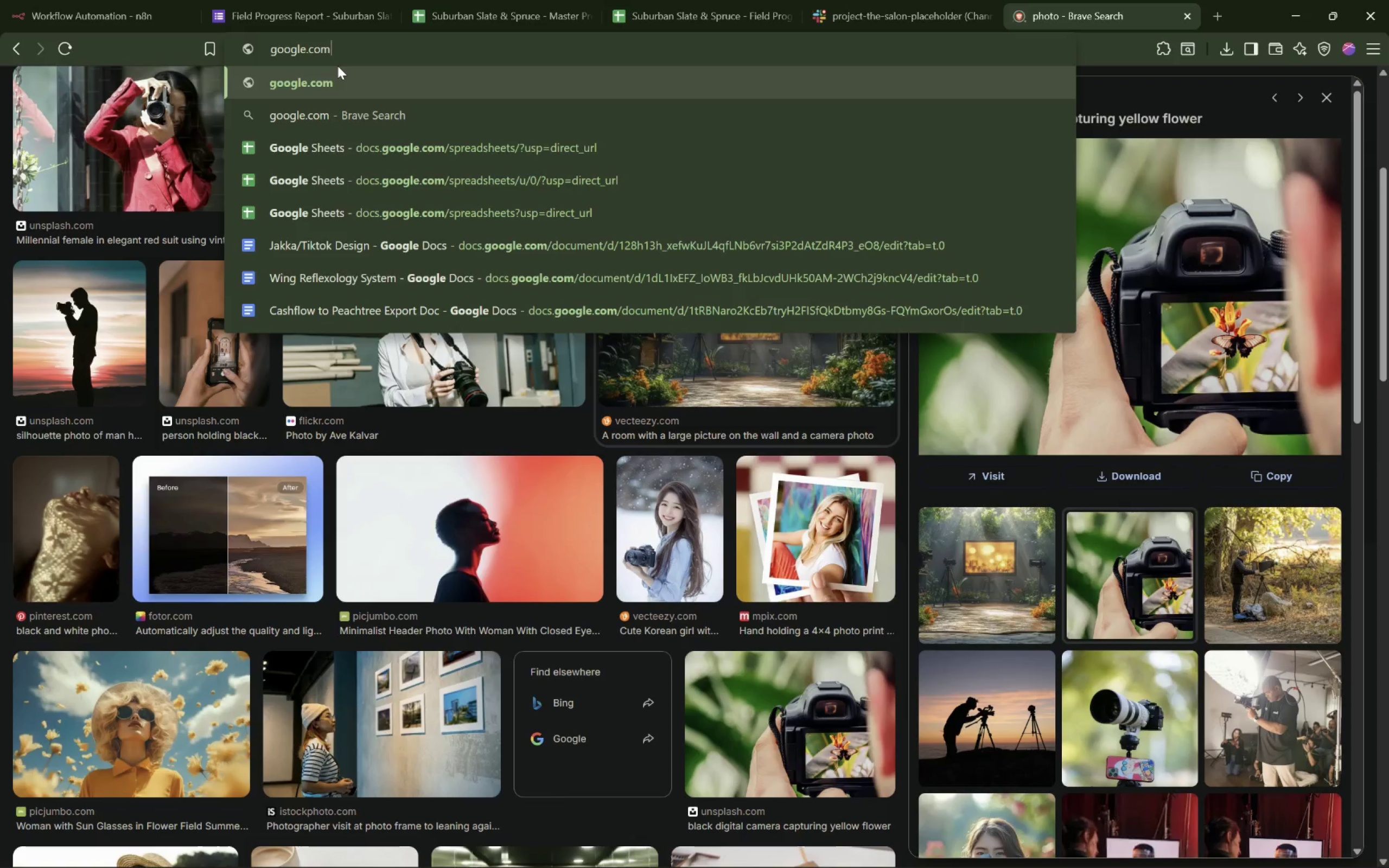 
key(Enter)
 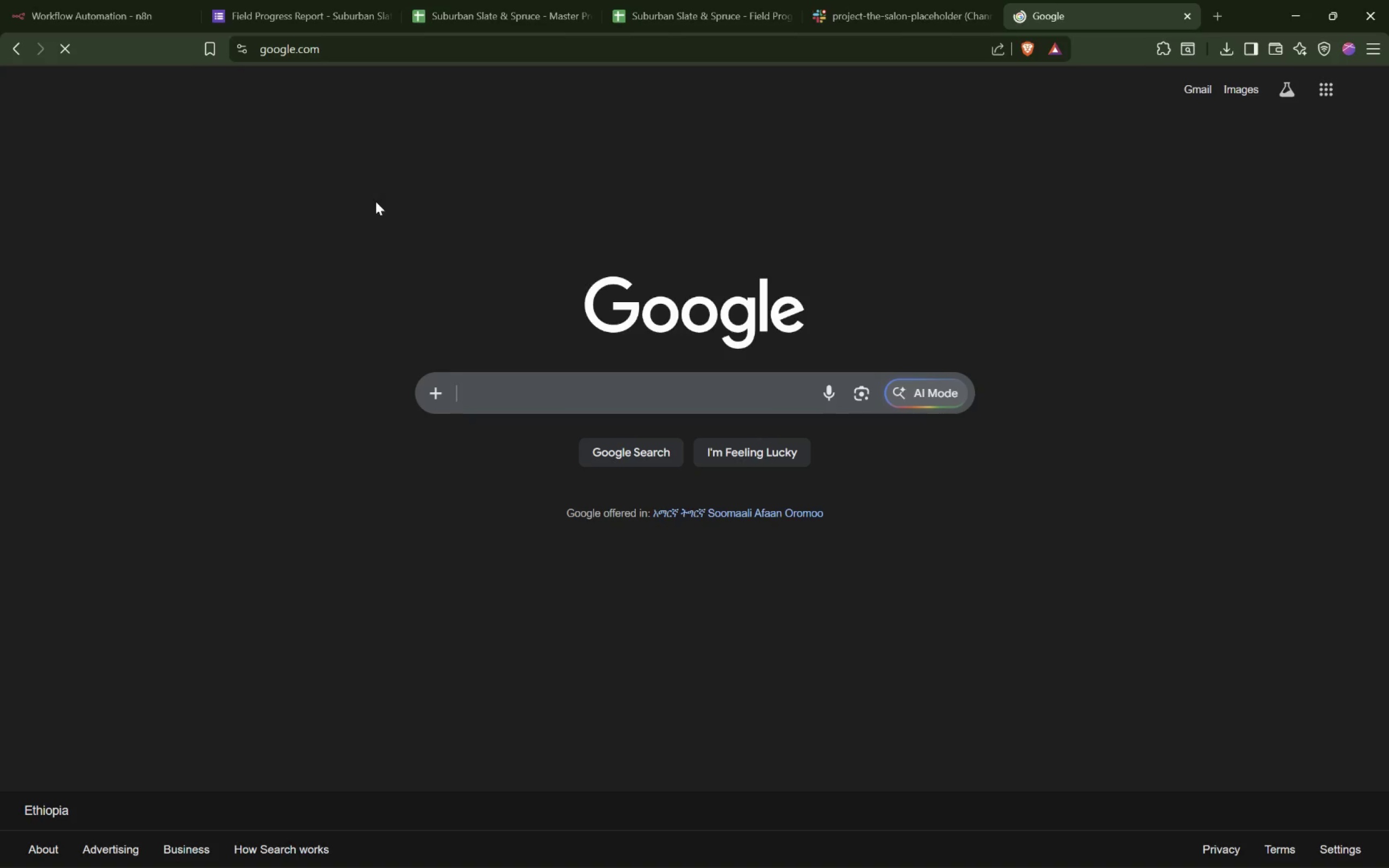 
left_click([534, 393])
 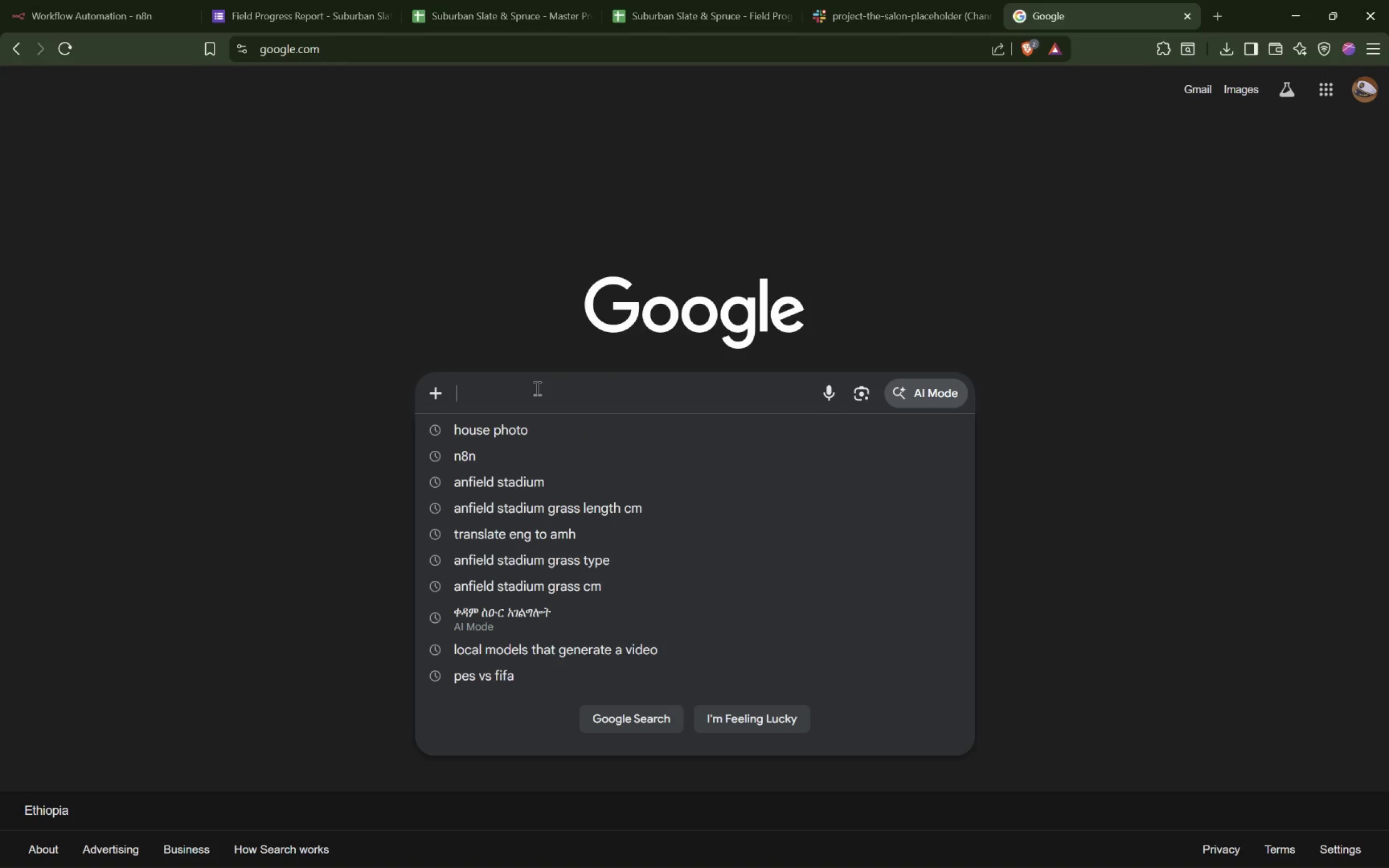 
type(photo)
 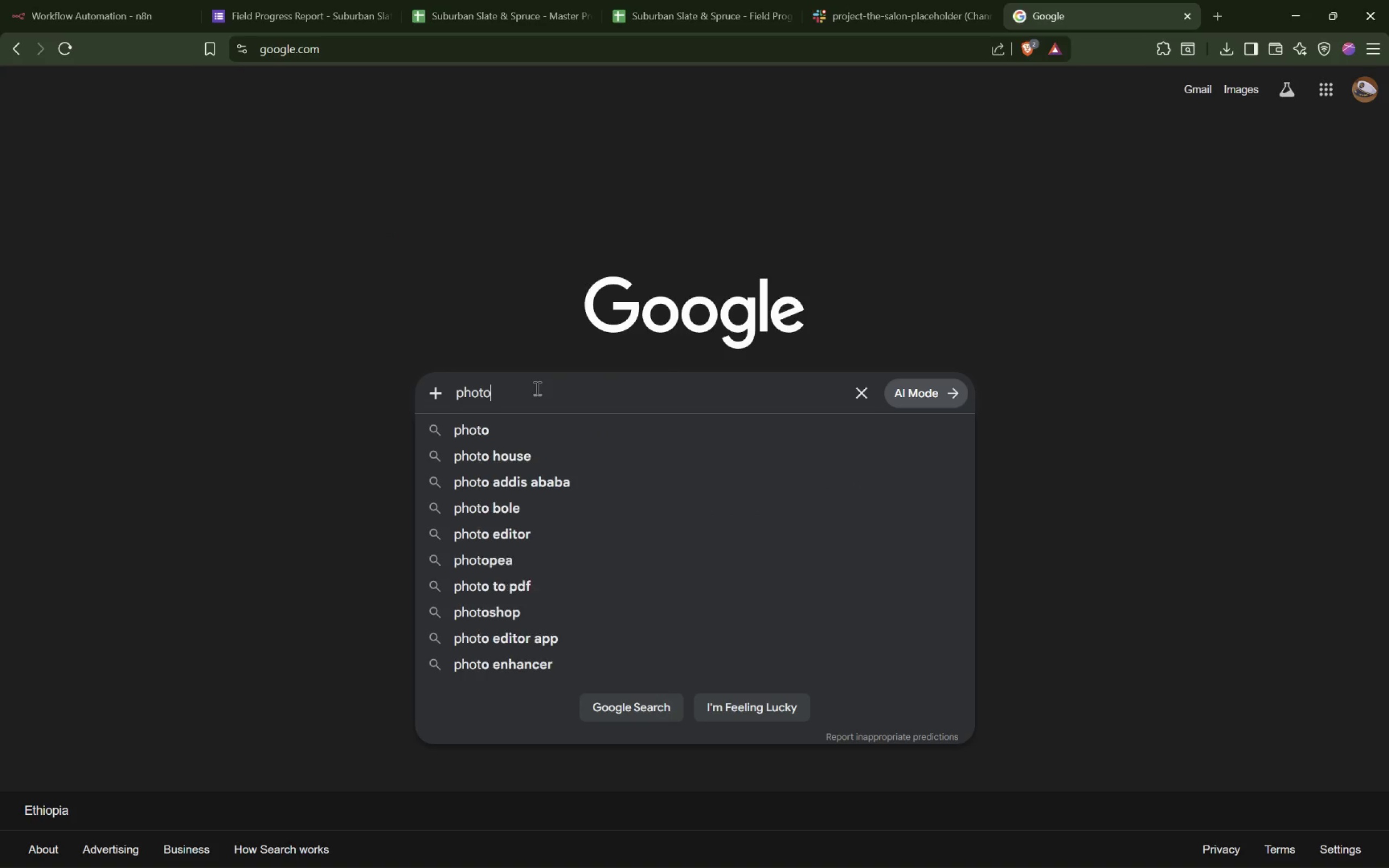 
key(Enter)
 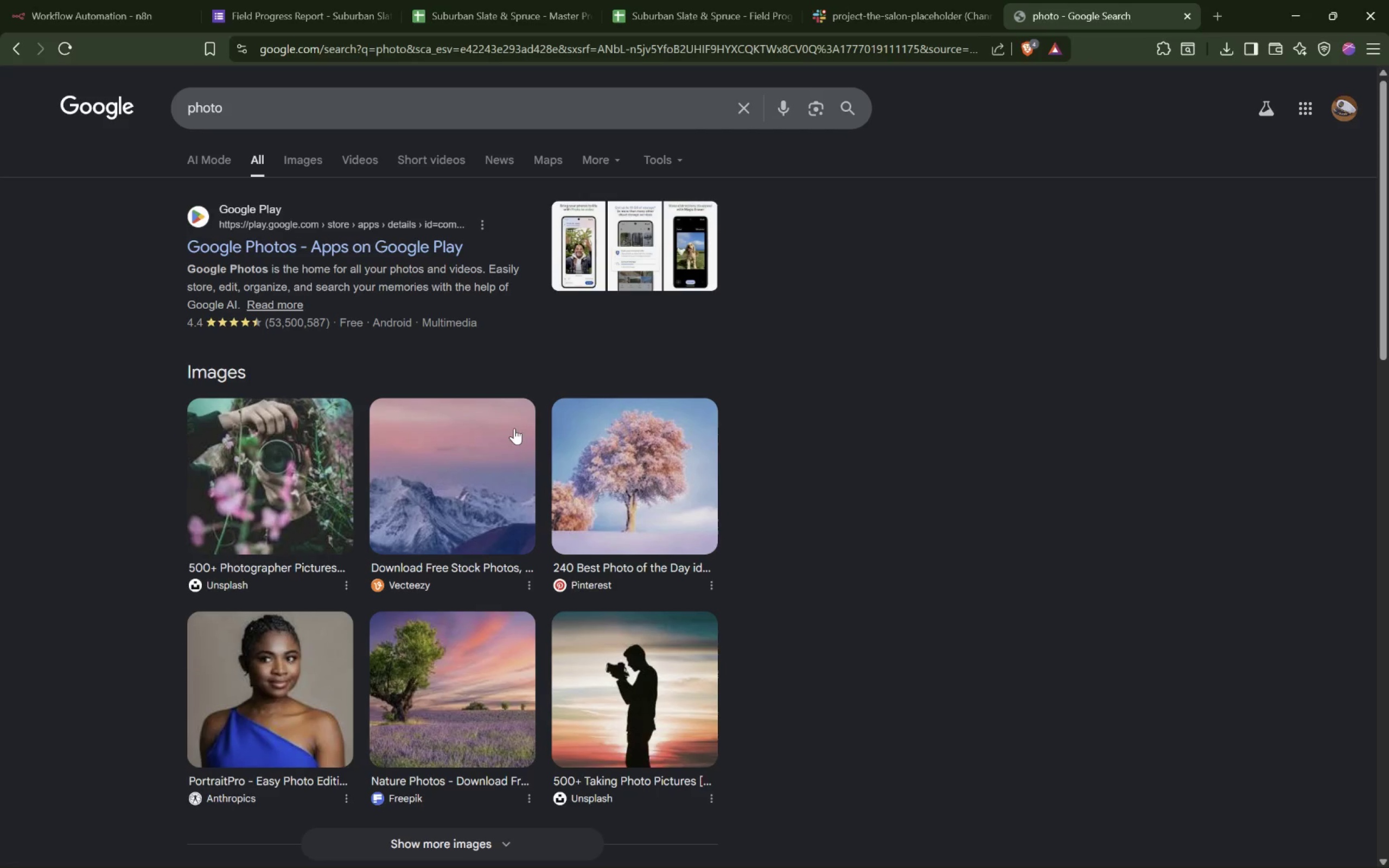 
left_click([317, 166])
 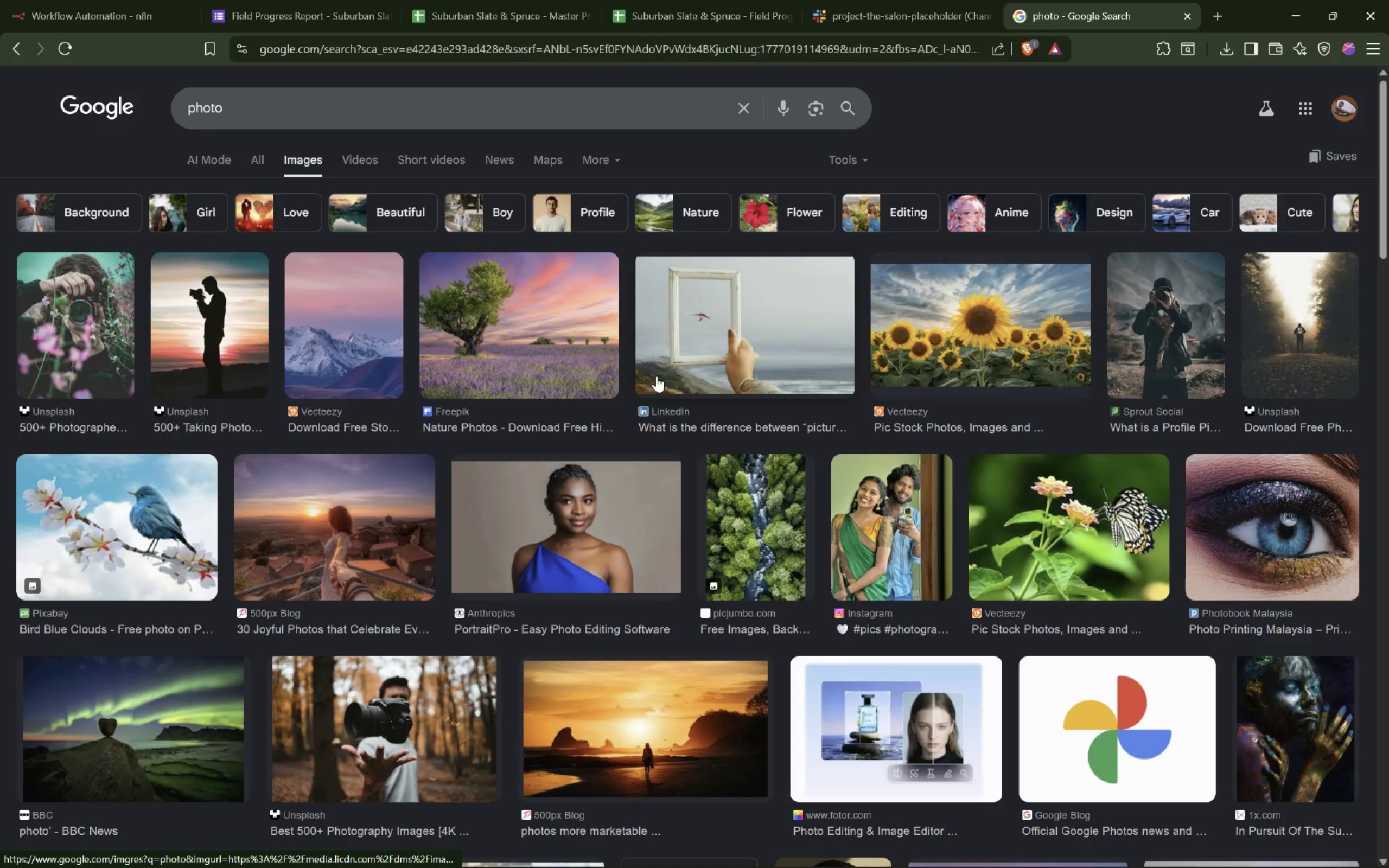 
wait(6.37)
 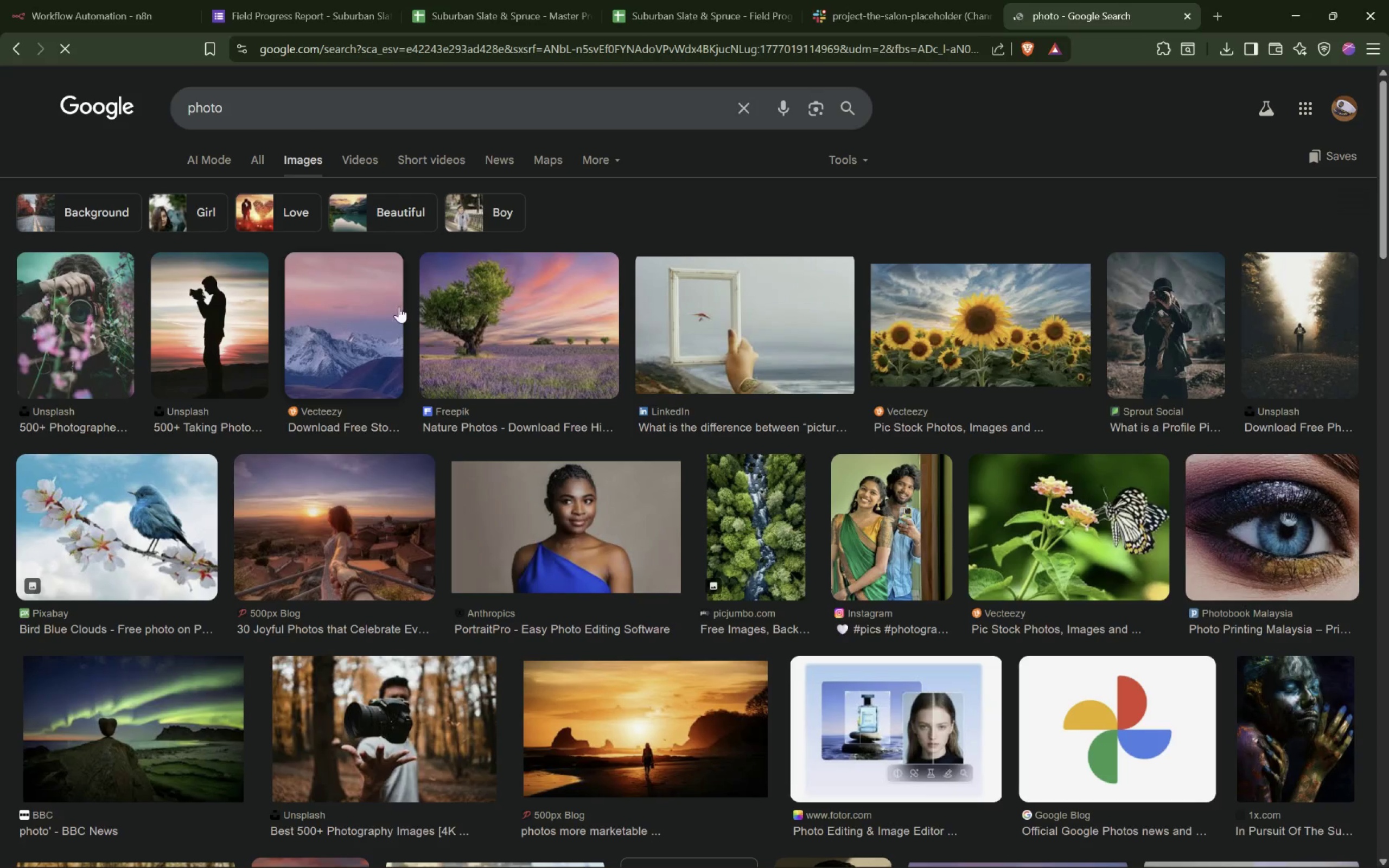 
scroll: coordinate [793, 516], scroll_direction: down, amount: 7.0
 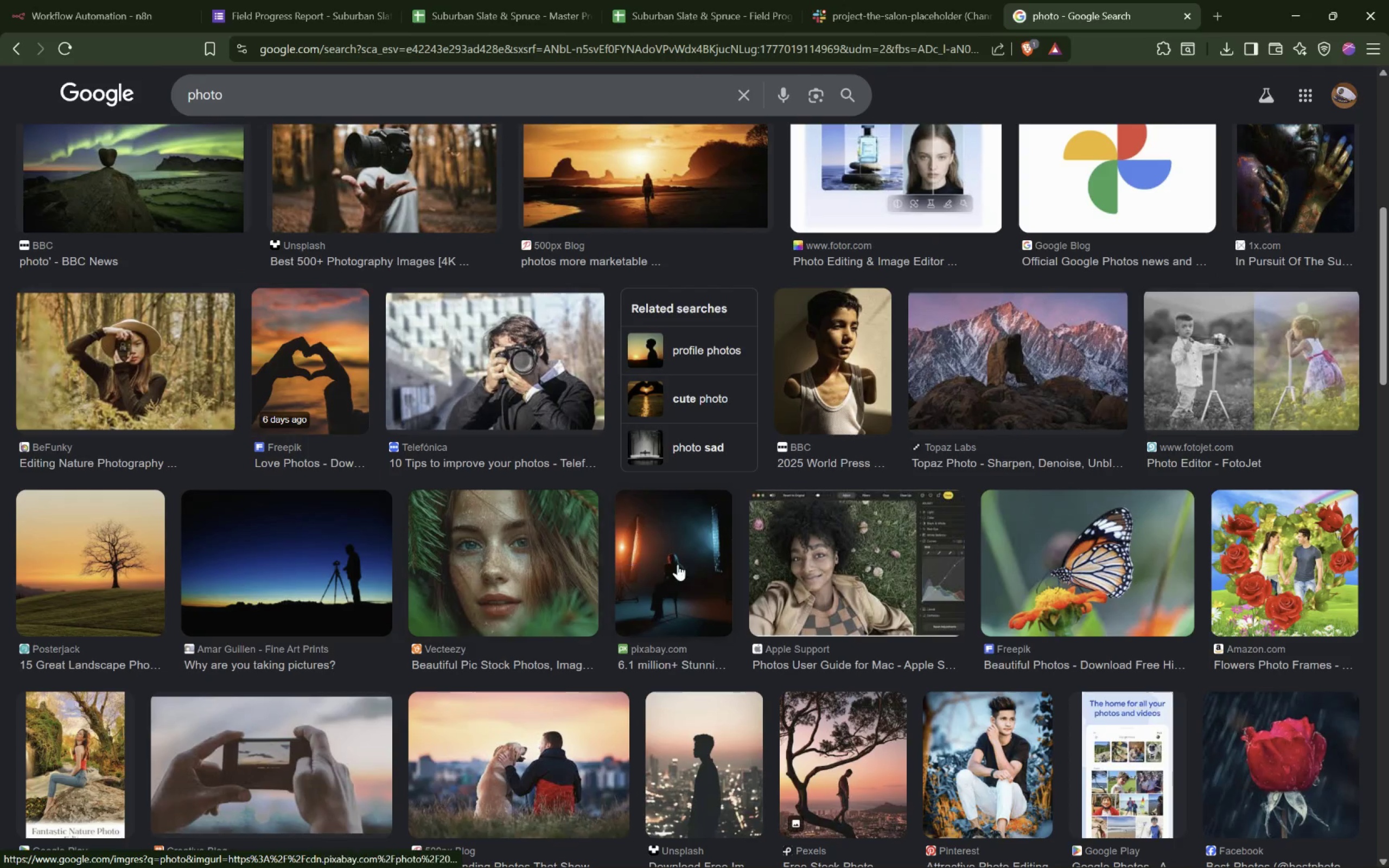 
right_click([534, 560])
 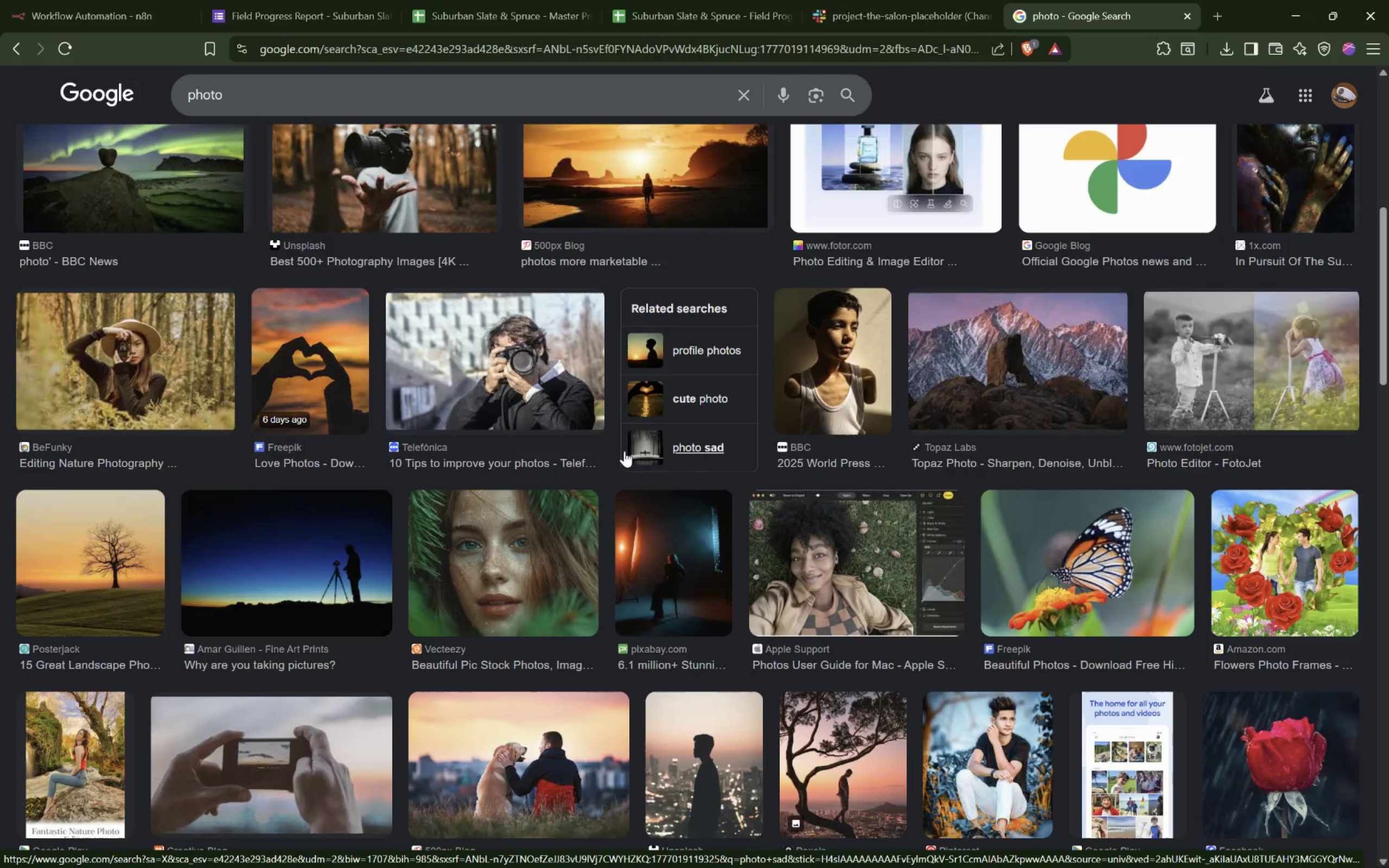 
left_click([449, 104])
 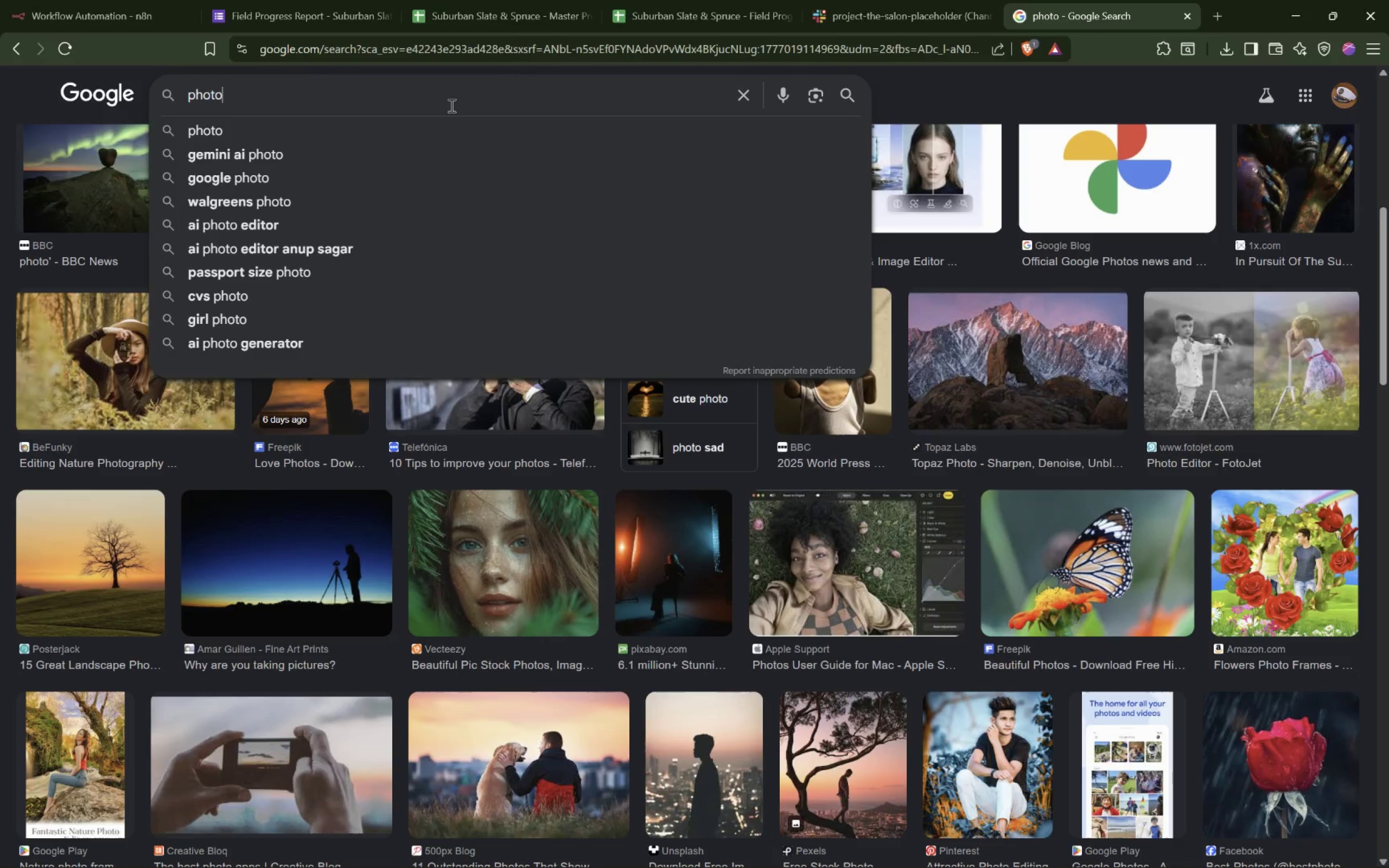 
key(Control+A)
 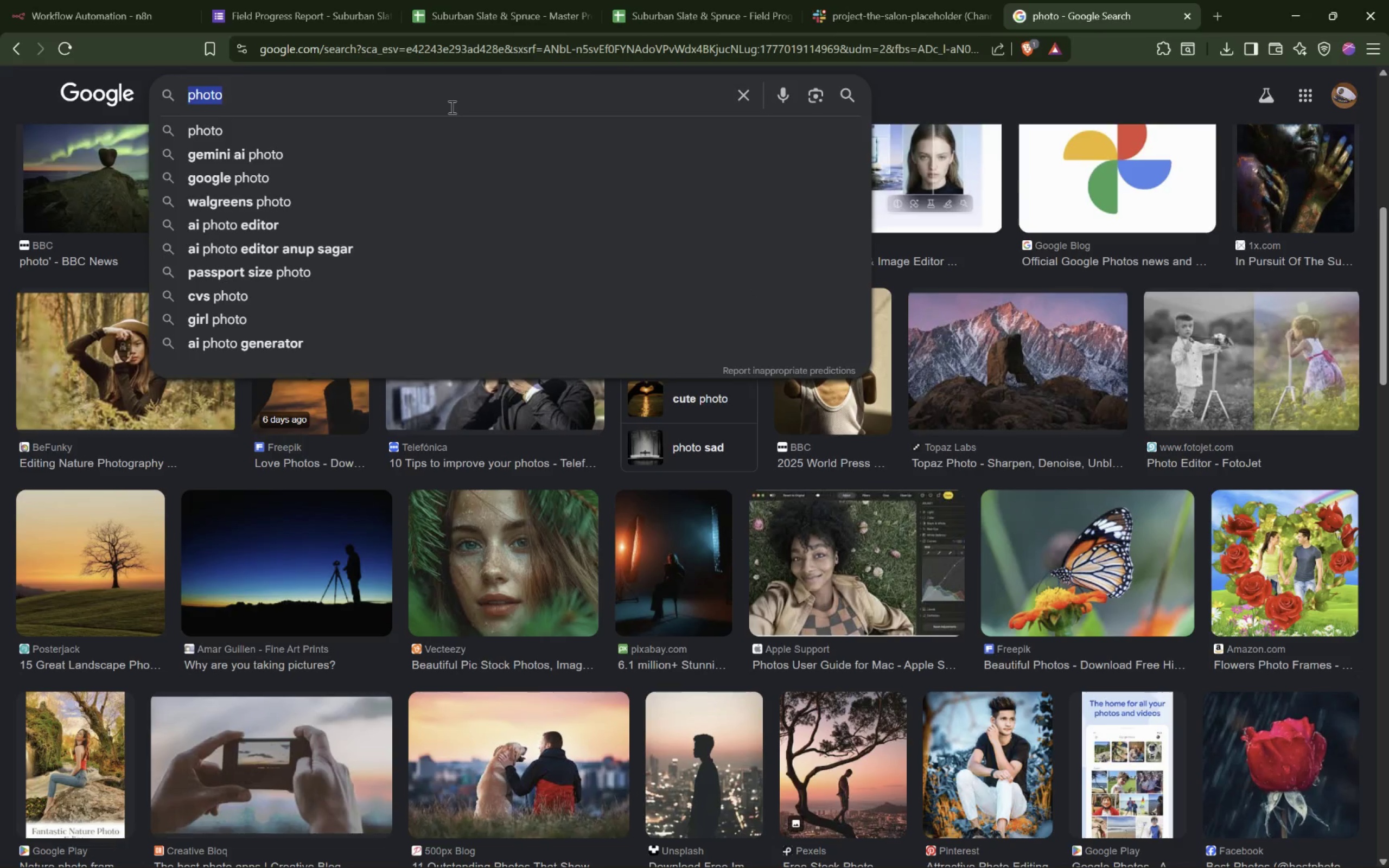 
key(Control+V)
 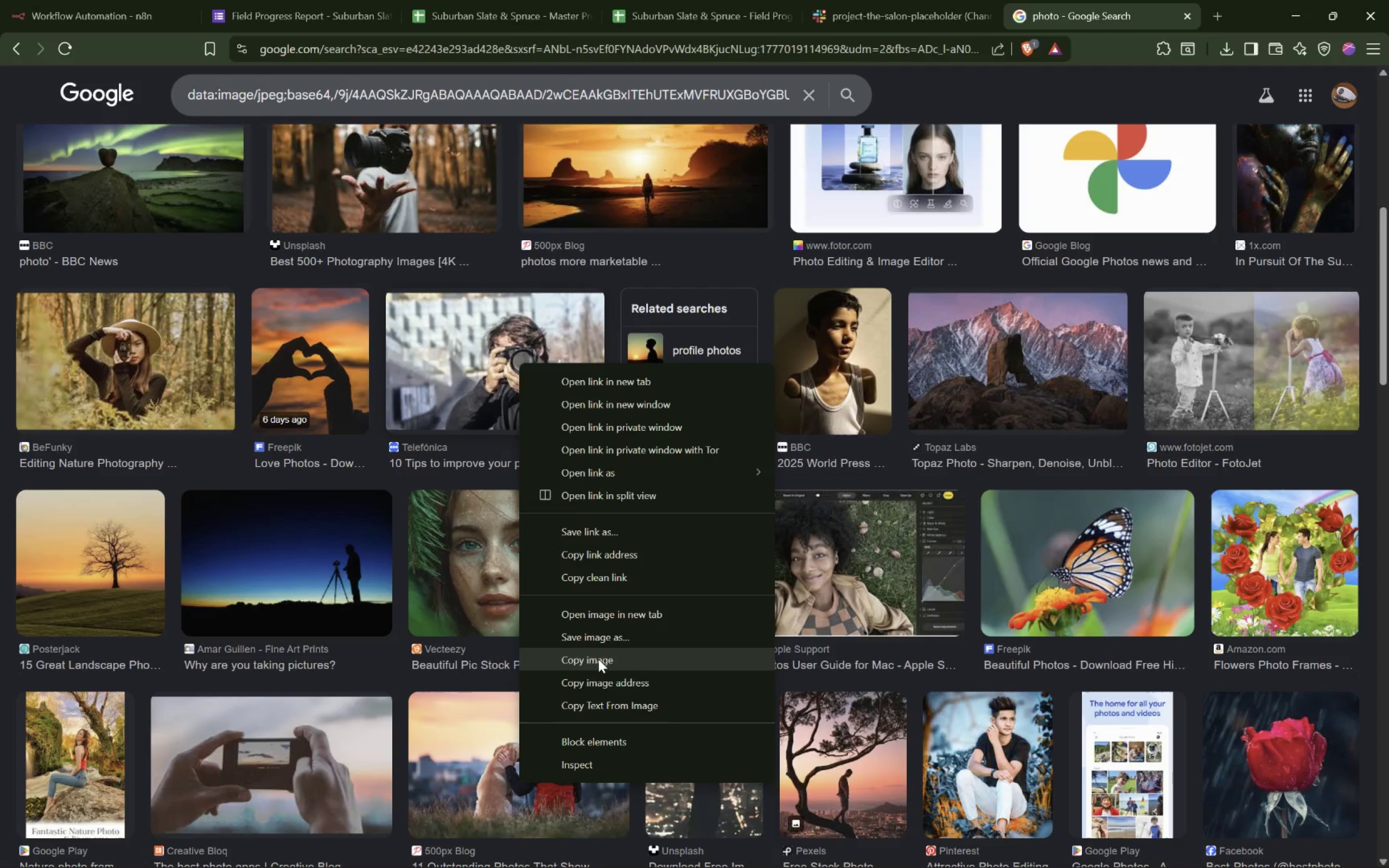 
left_click([604, 678])
 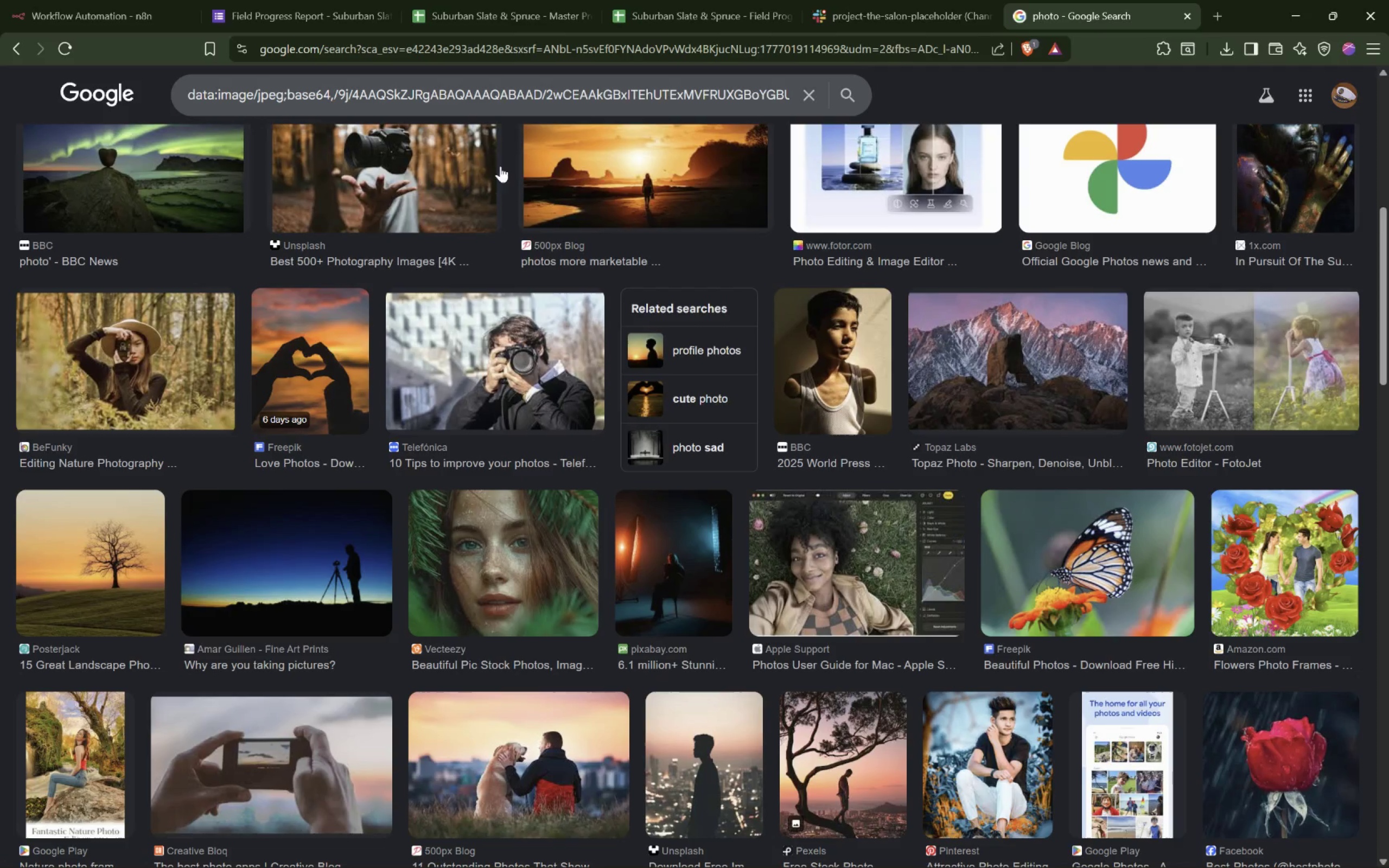 
left_click([506, 85])
 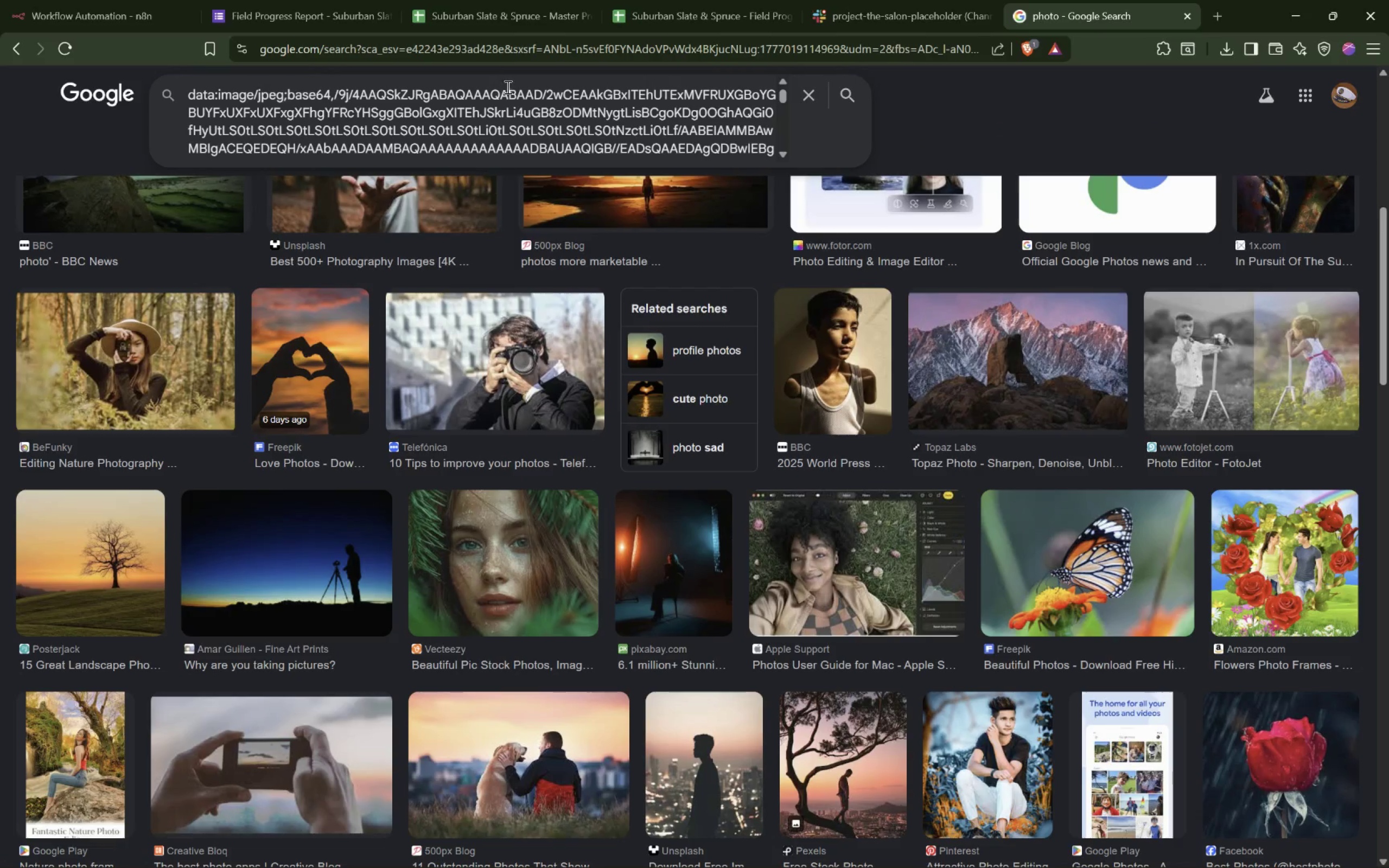 
key(Control+A)
 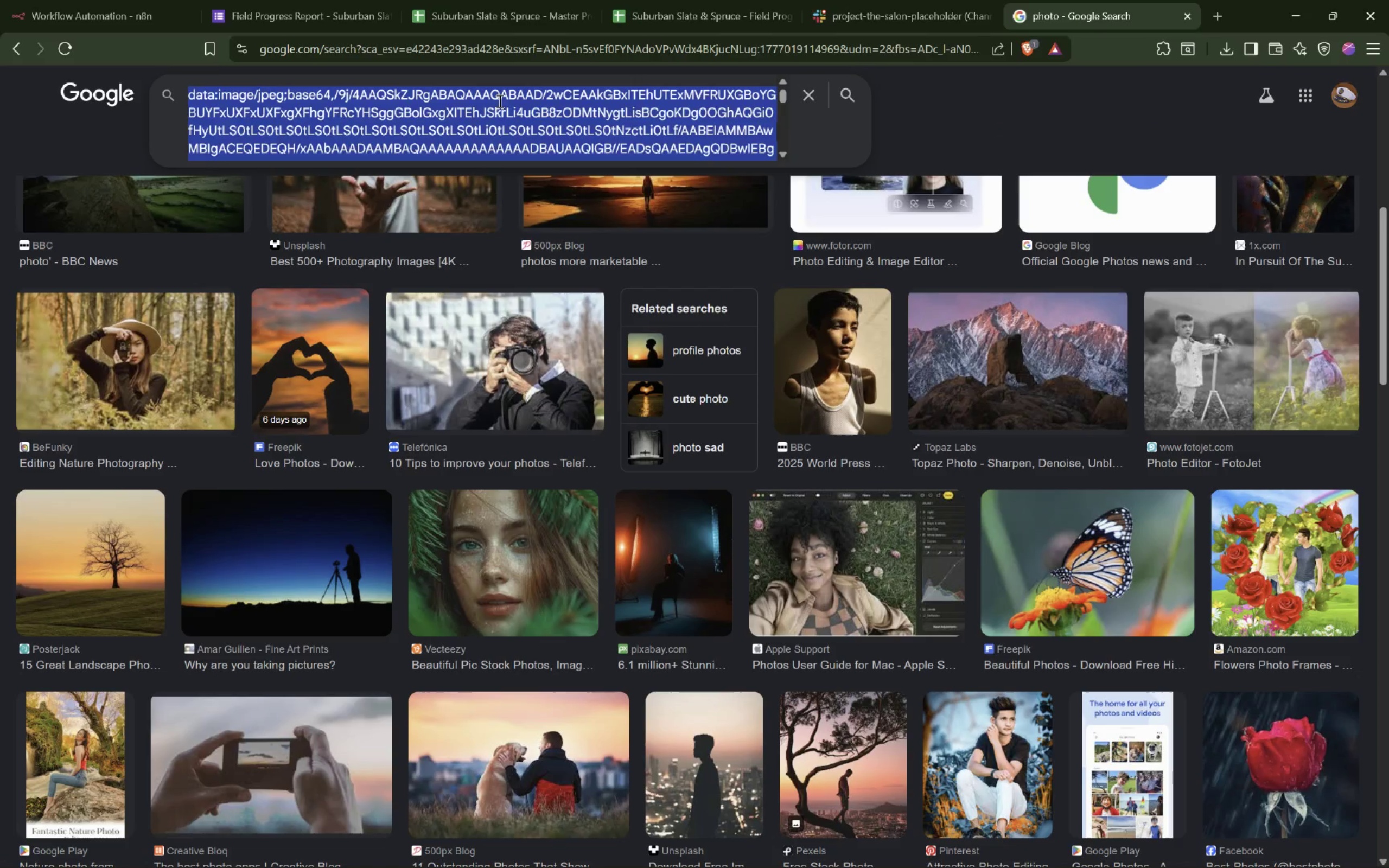 
key(Control+V)
 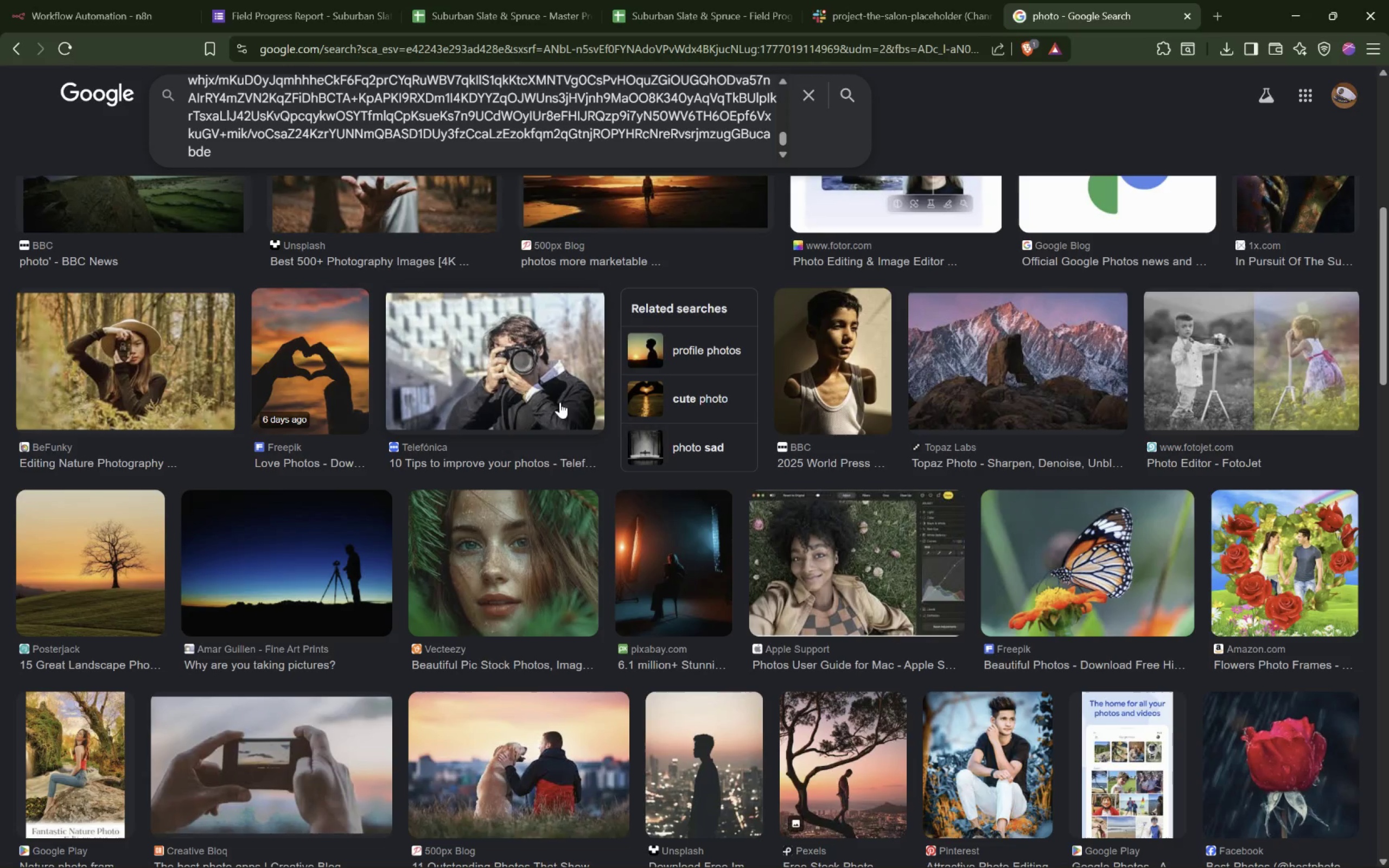 
left_click([536, 393])
 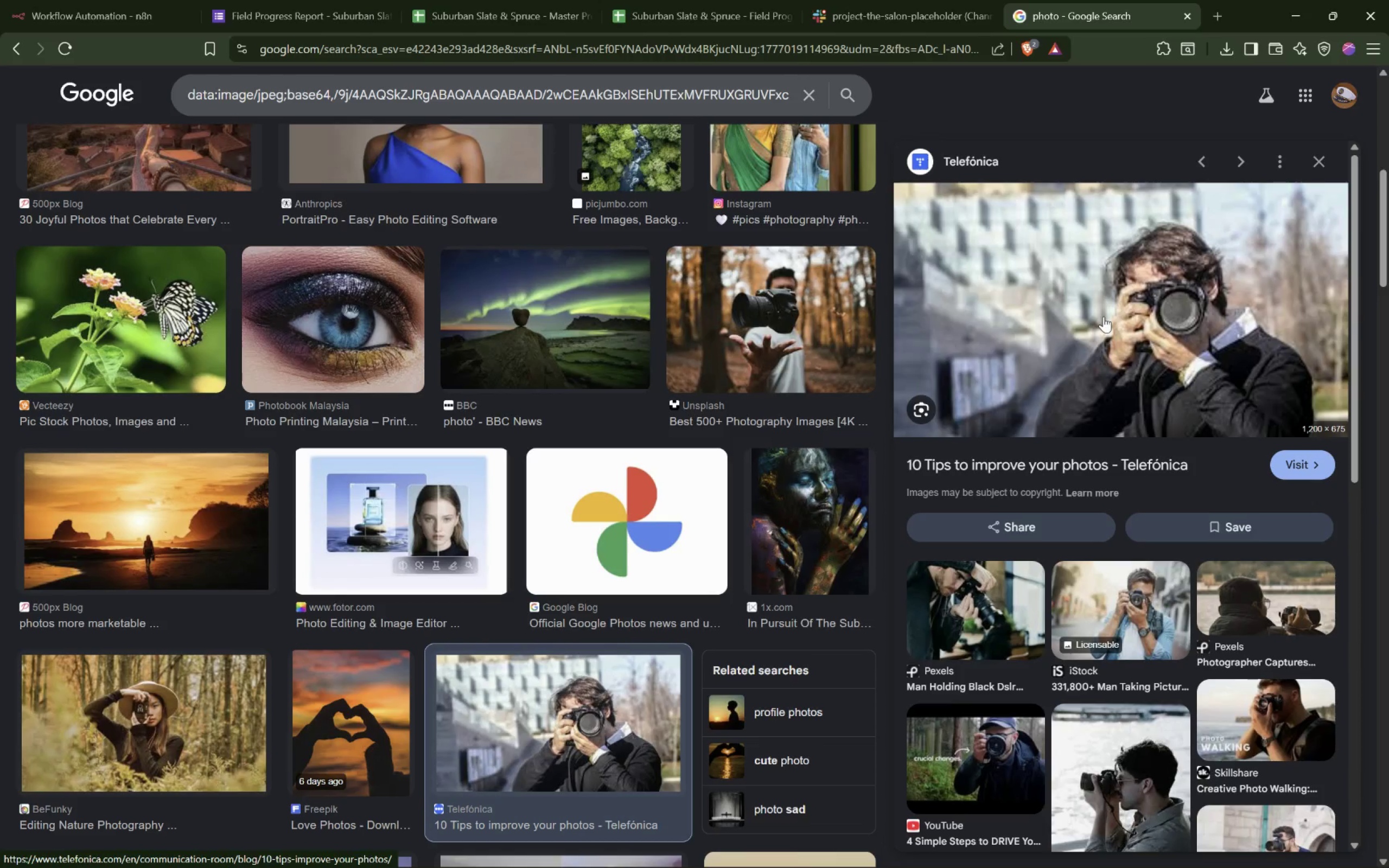 
right_click([1104, 316])
 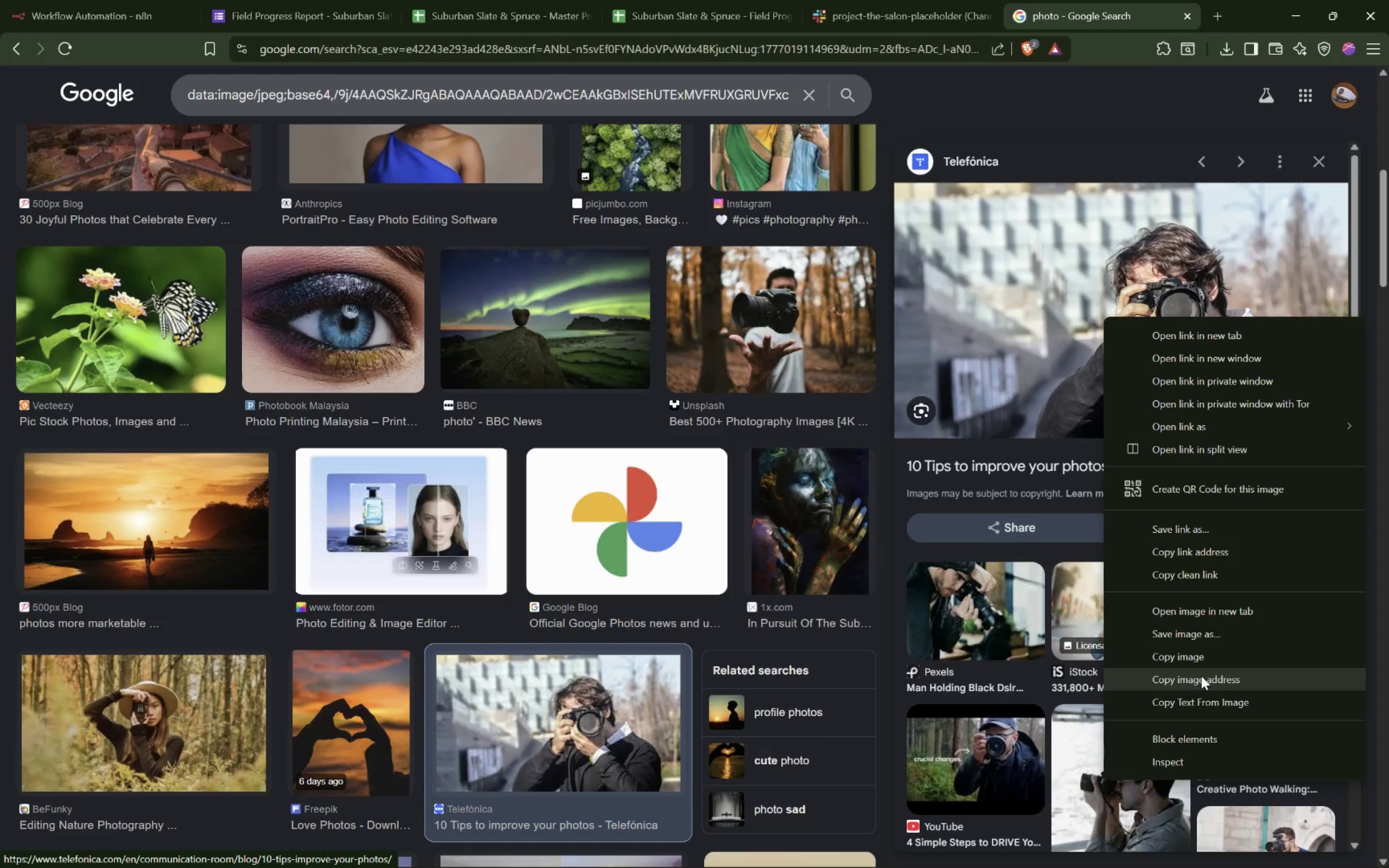 
left_click([514, 85])
 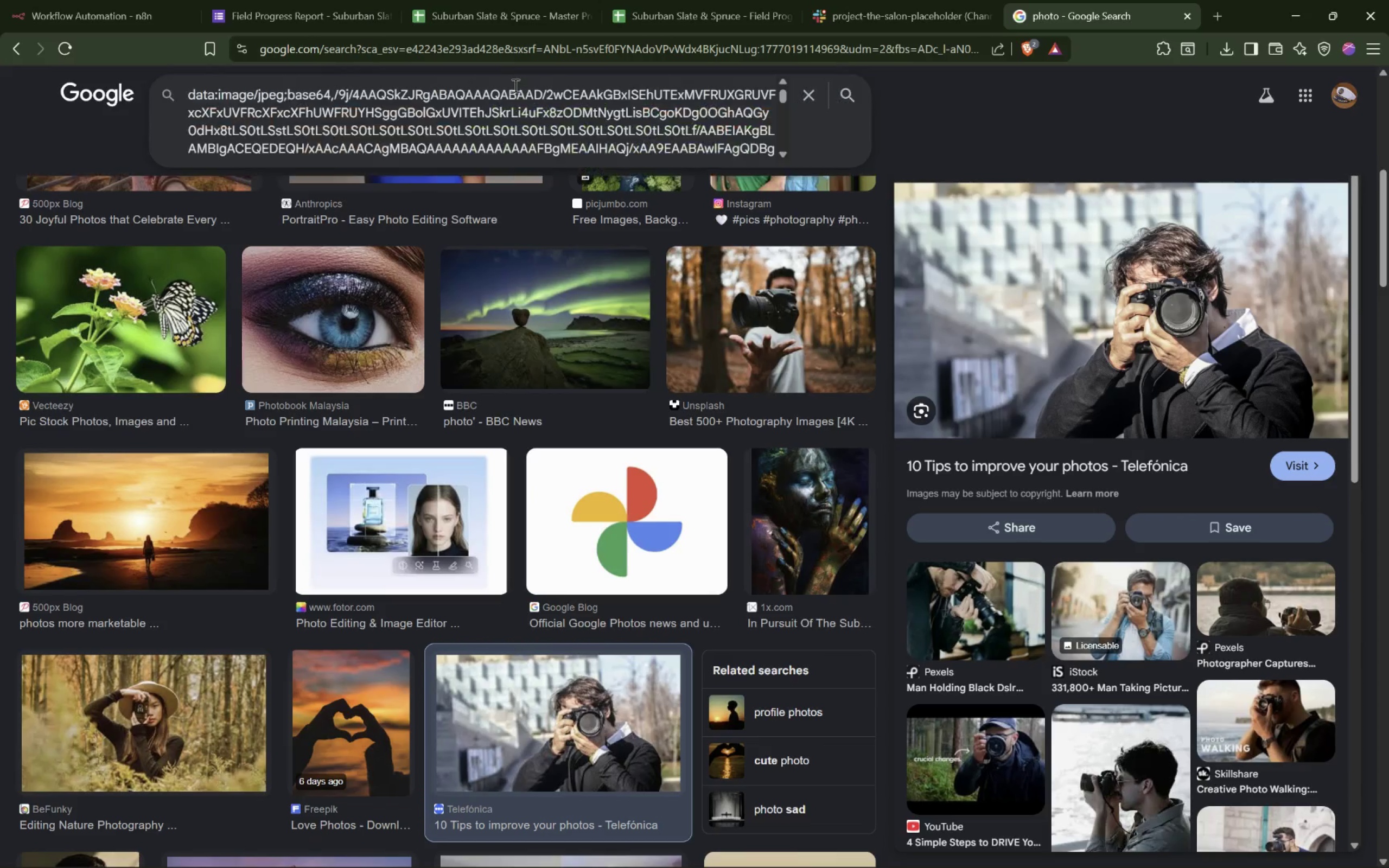 
key(Control+A)
 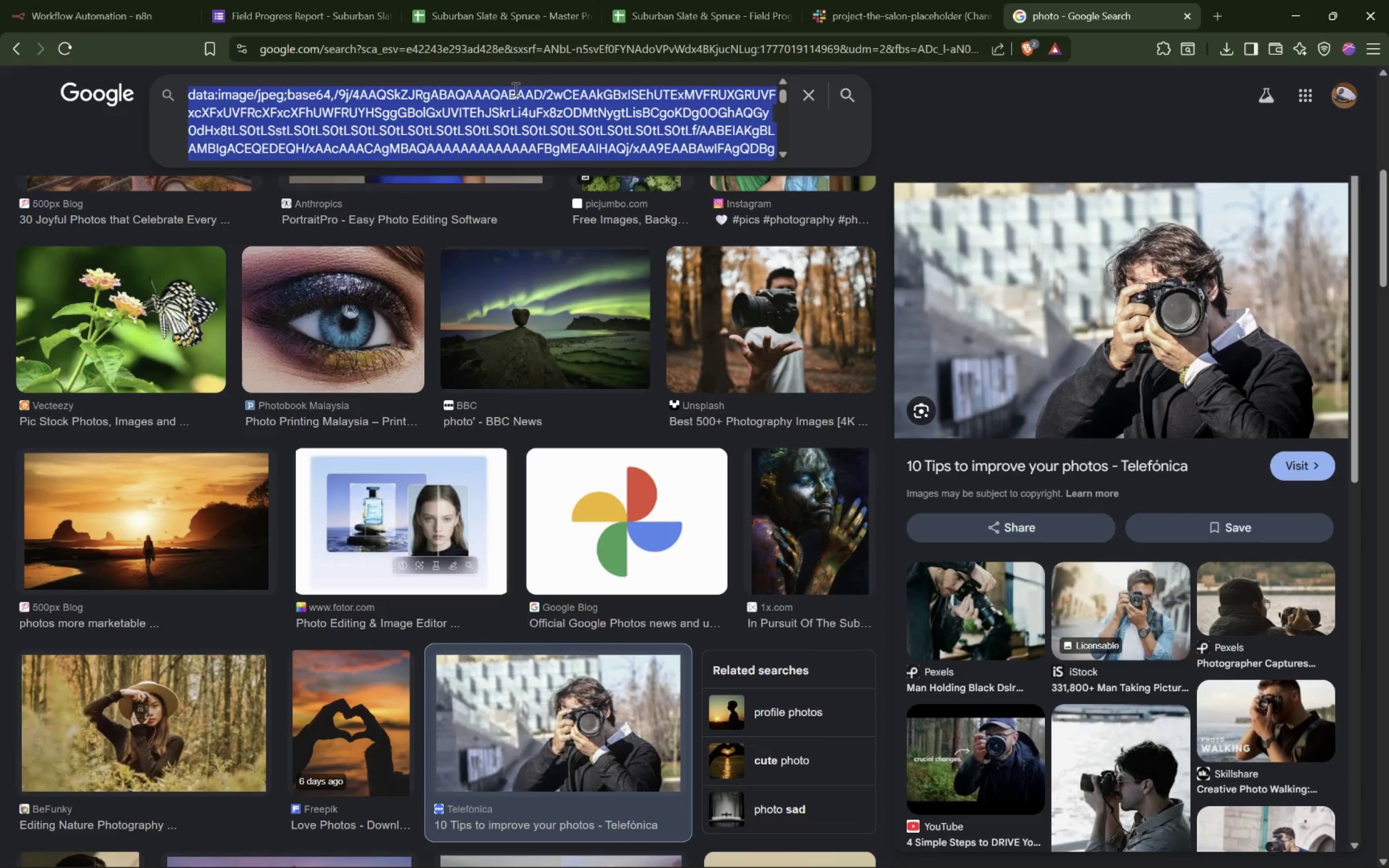 
key(Control+V)
 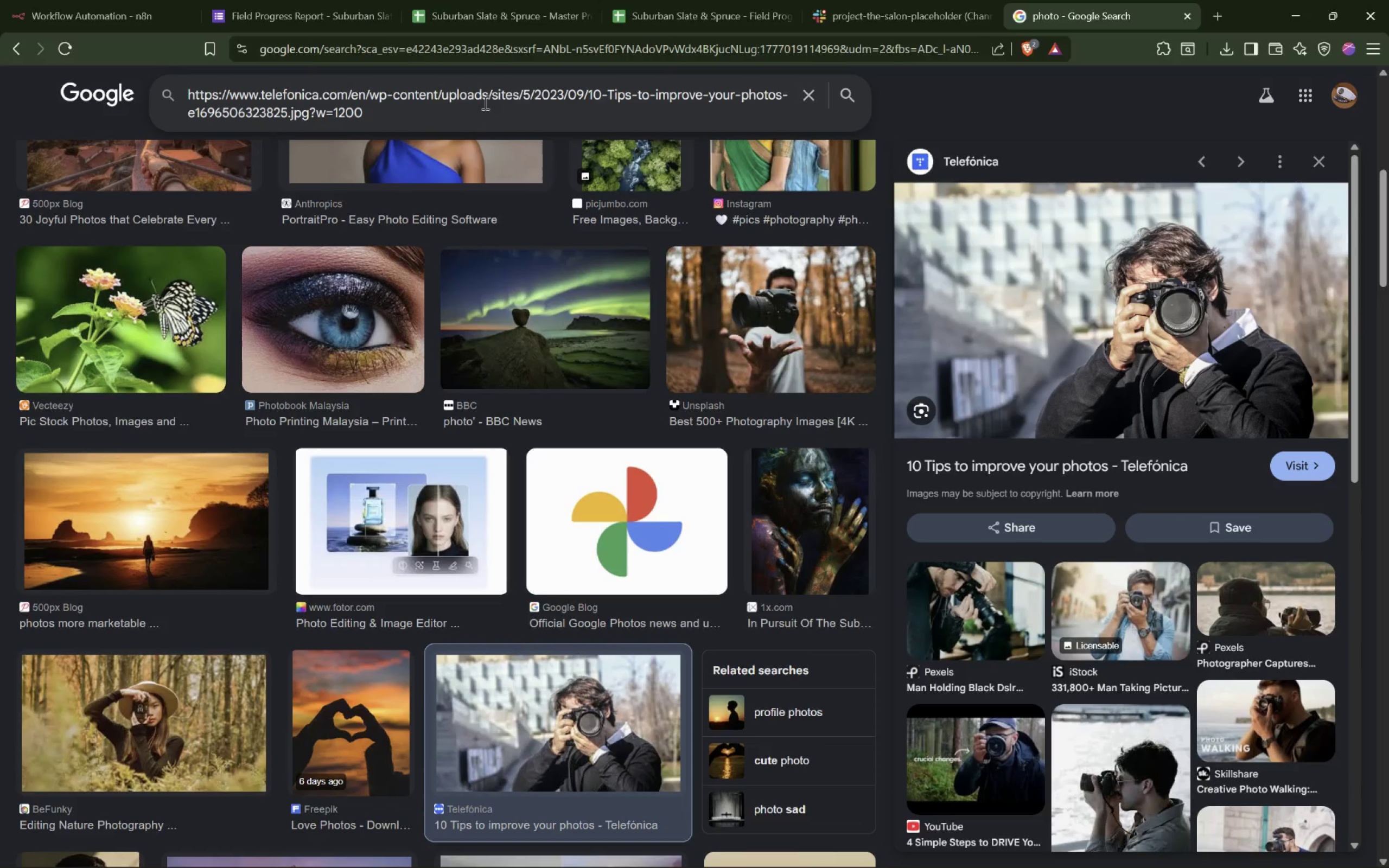 
left_click_drag(start_coordinate=[454, 114], to_coordinate=[167, 60])
 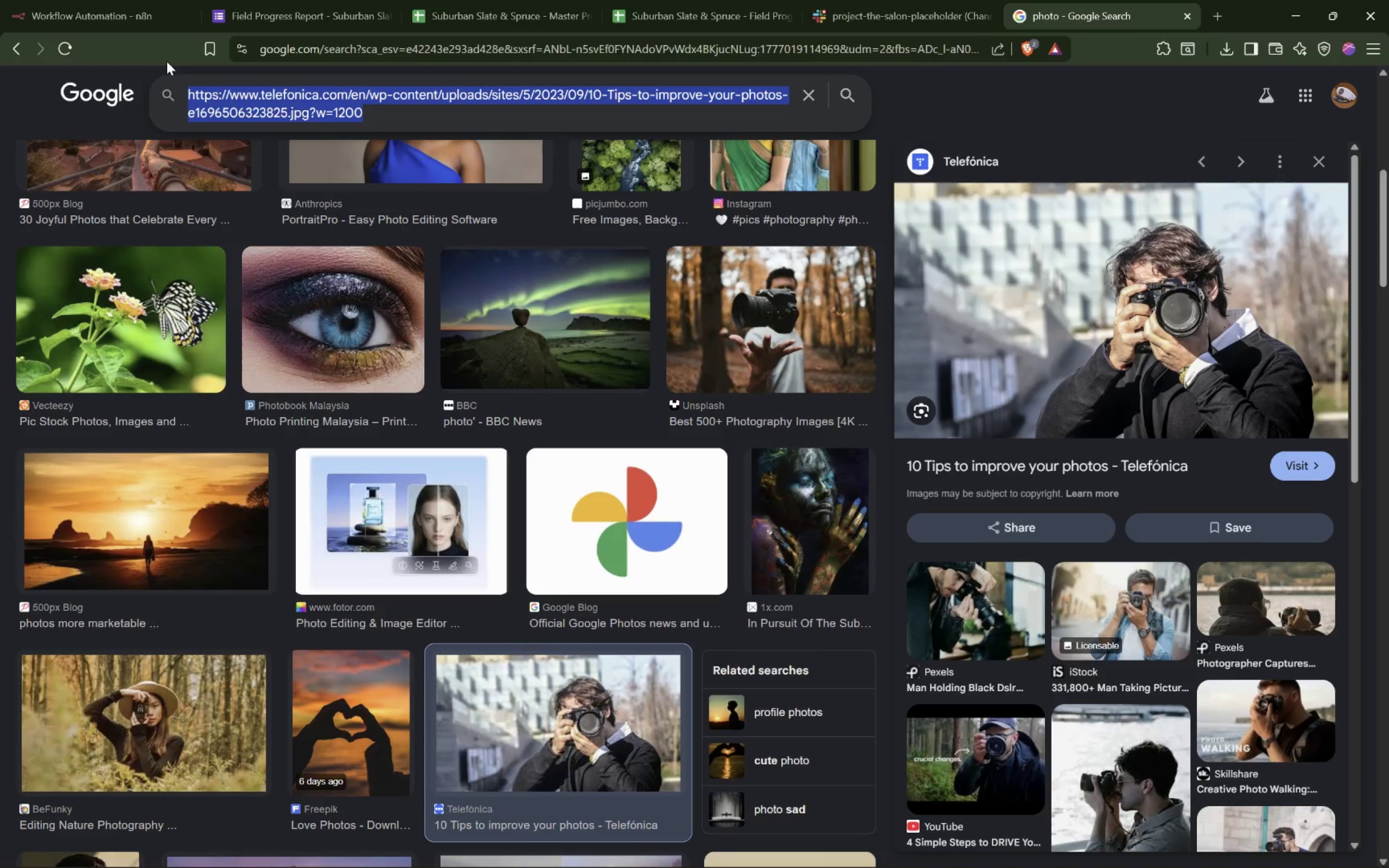 
key(Control+X)
 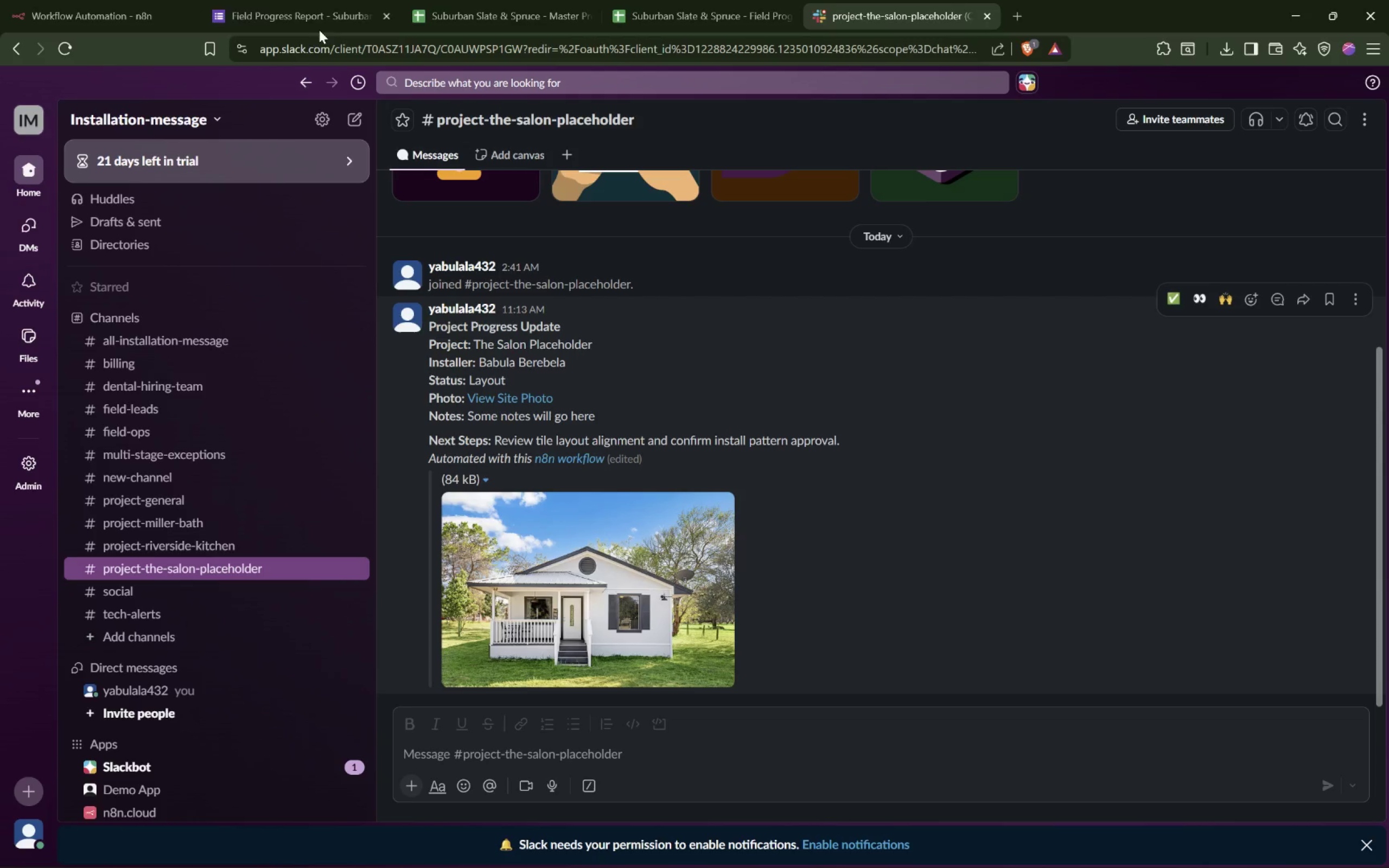 
left_click([123, 21])
 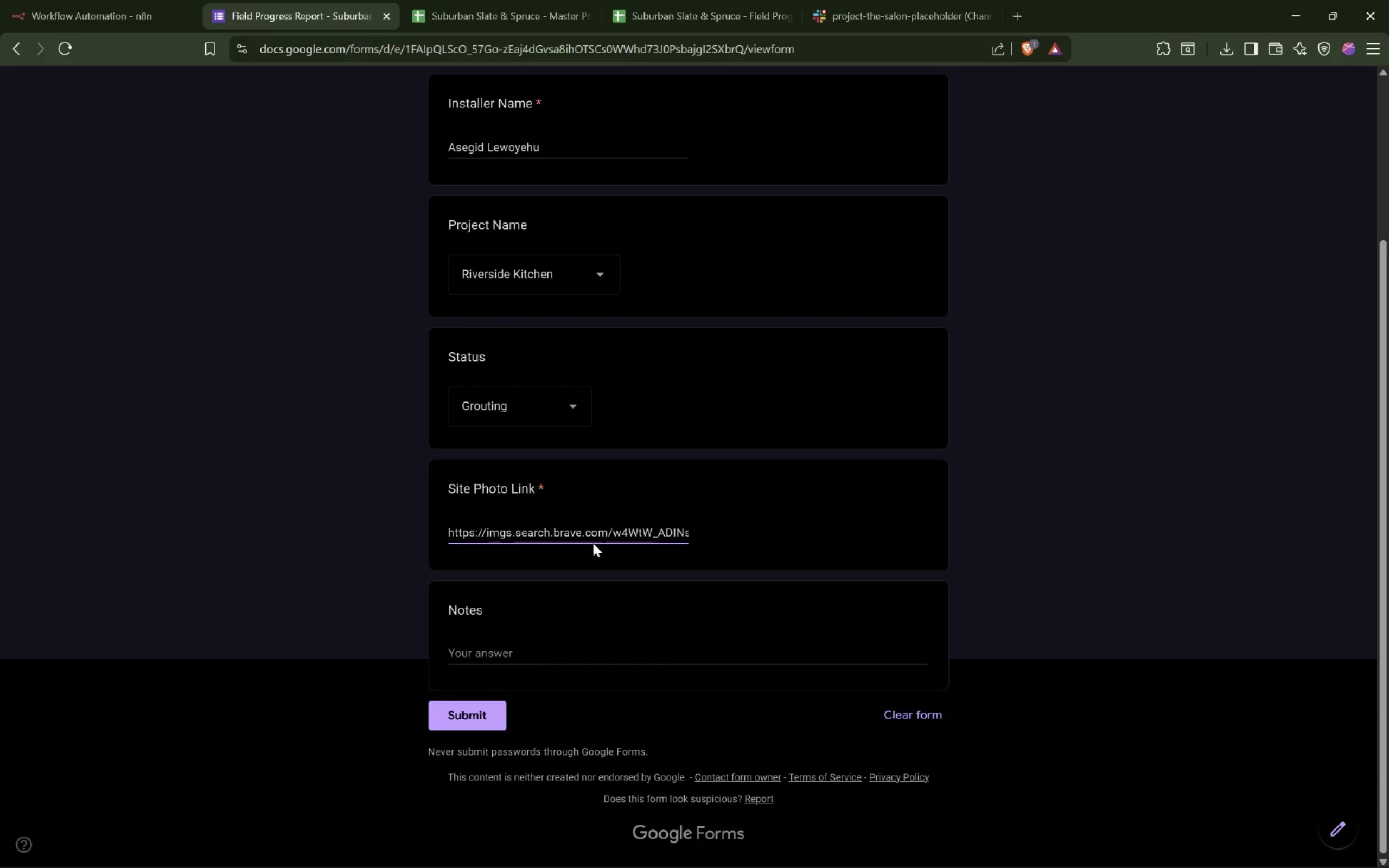 
double_click([591, 531])
 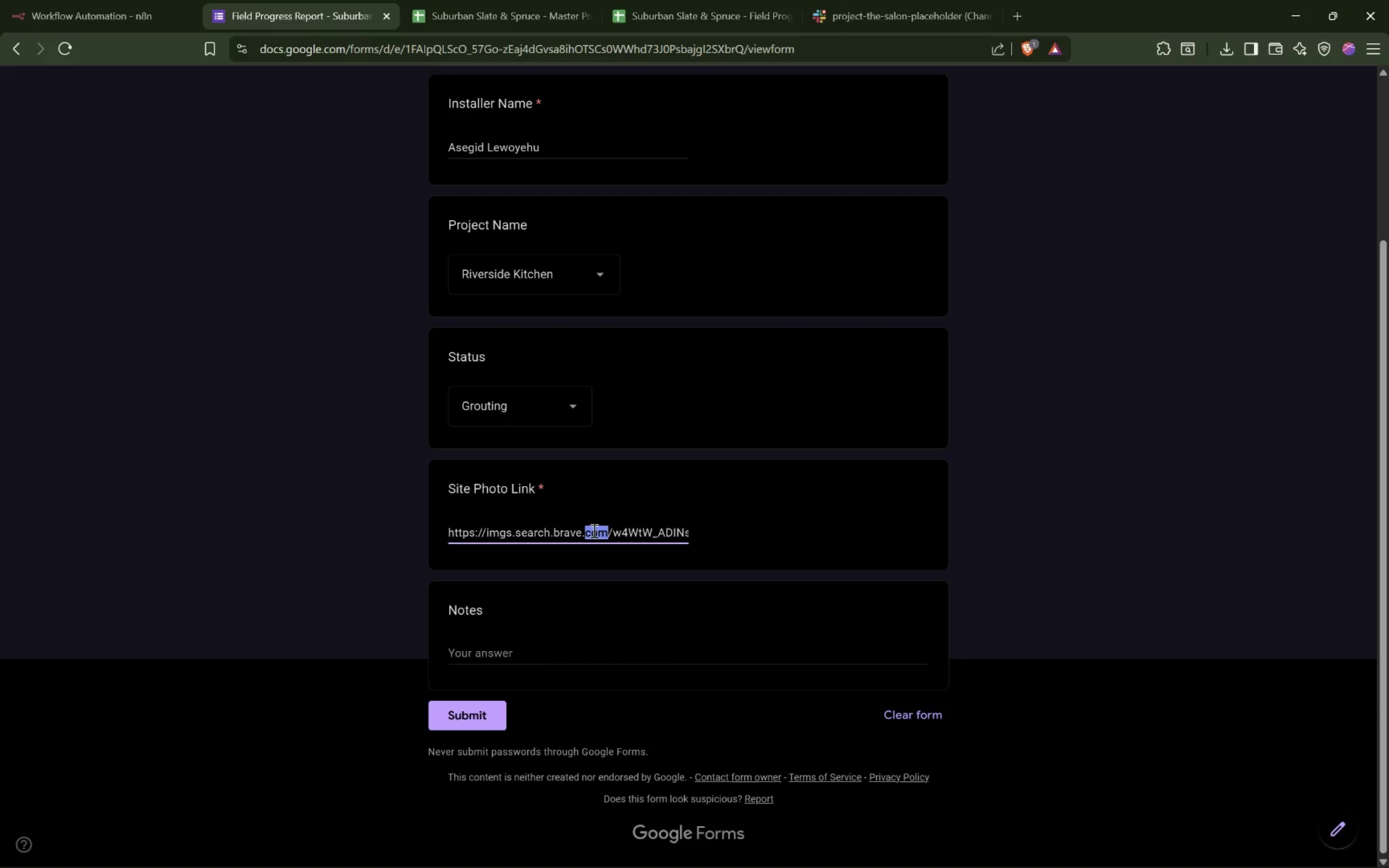 
key(Control+A)
 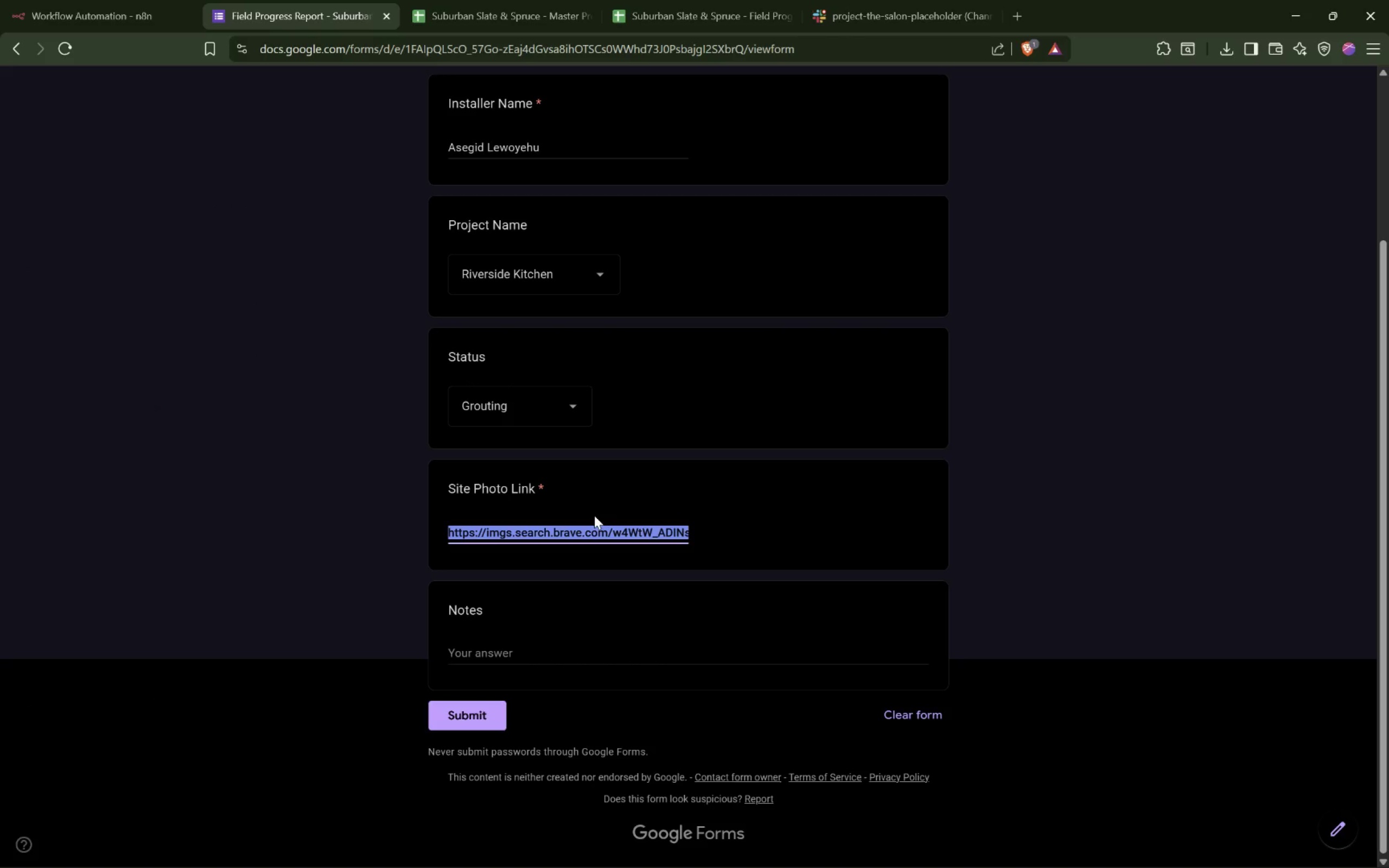 
key(Control+V)
 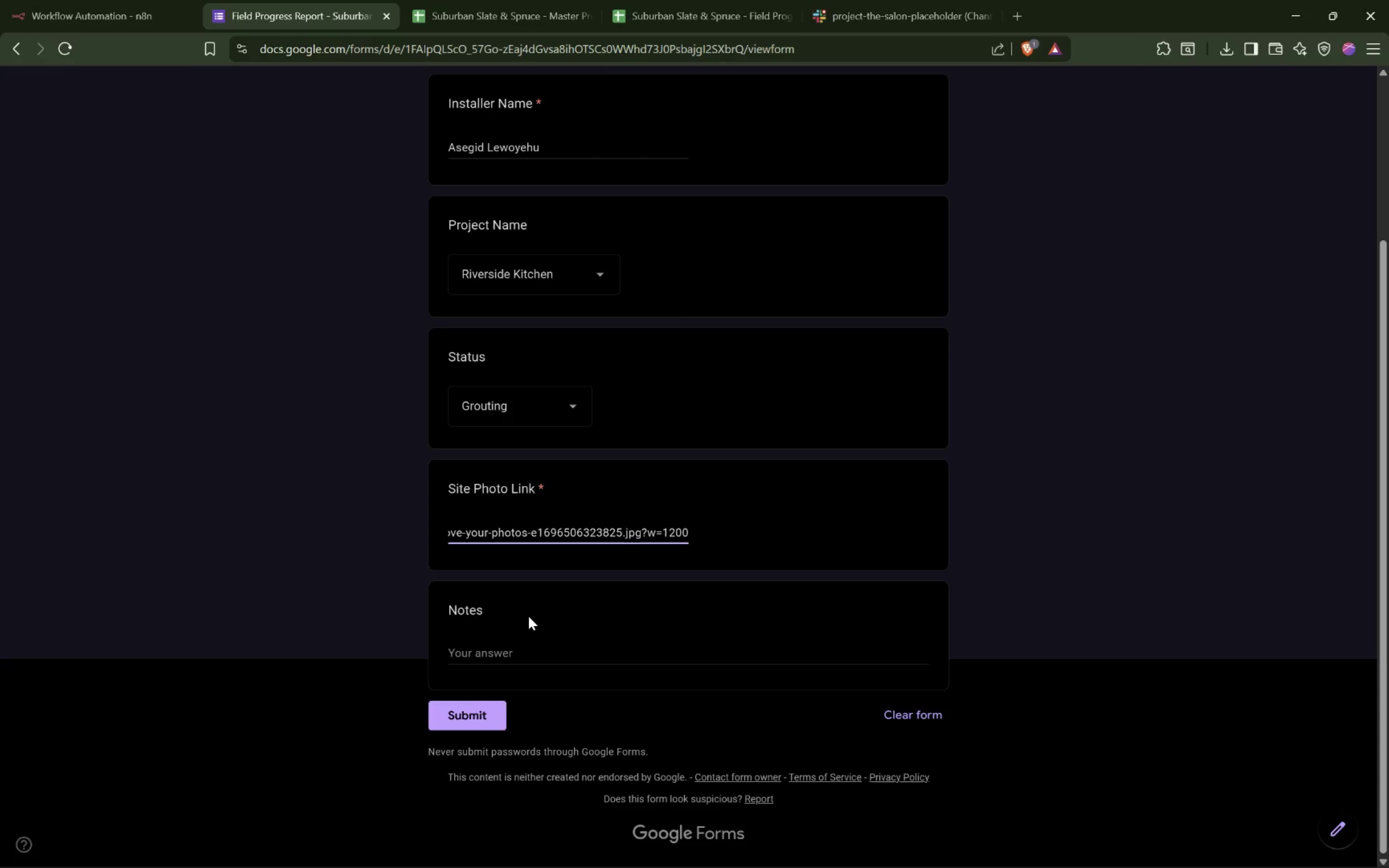 
left_click([519, 655])
 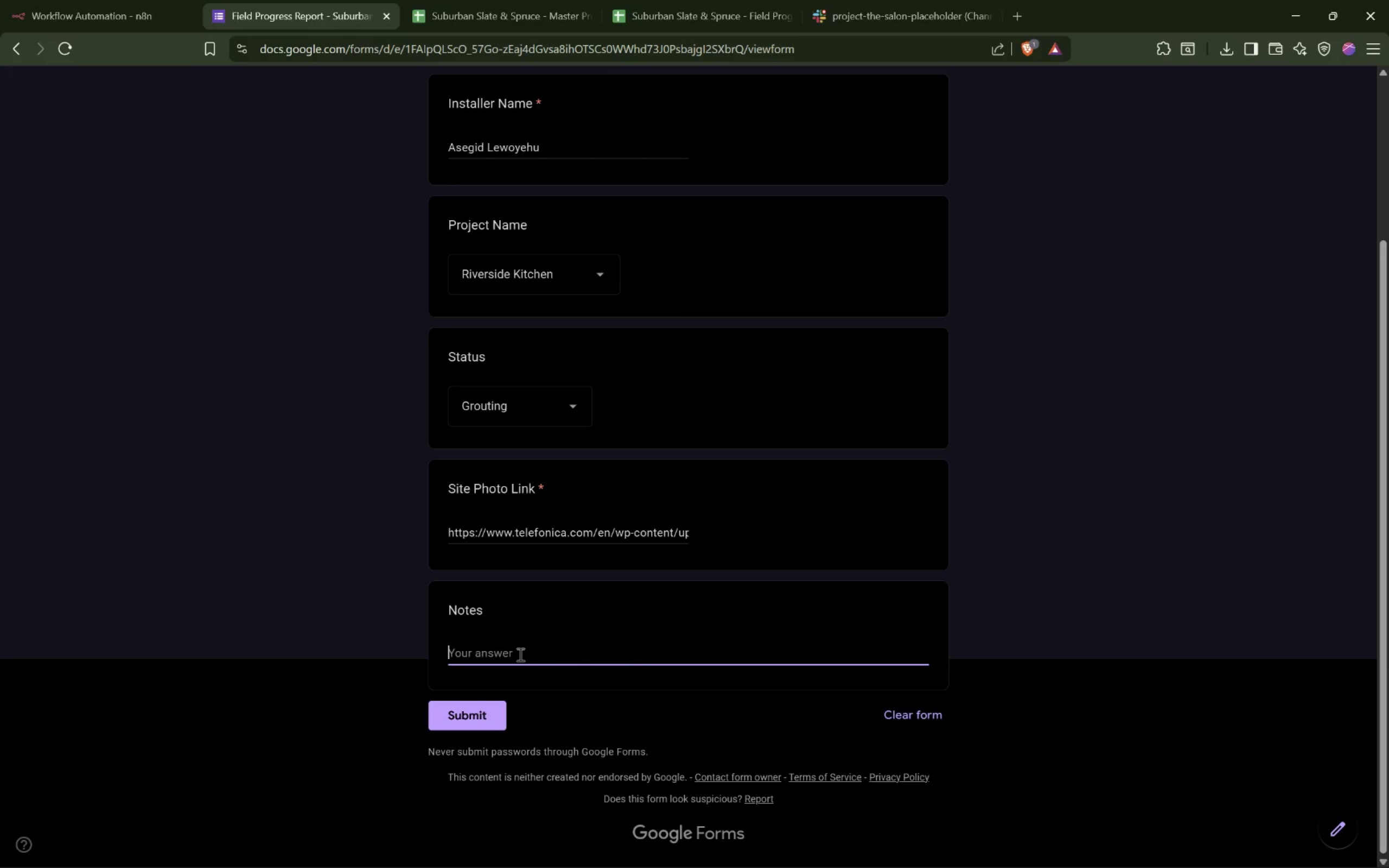 
type(Second note for grouting proje)
key(Backspace)
key(Backspace)
key(Backspace)
key(Backspace)
key(Backspace)
key(Backspace)
type(s)
key(Backspace)
type( statused project)
 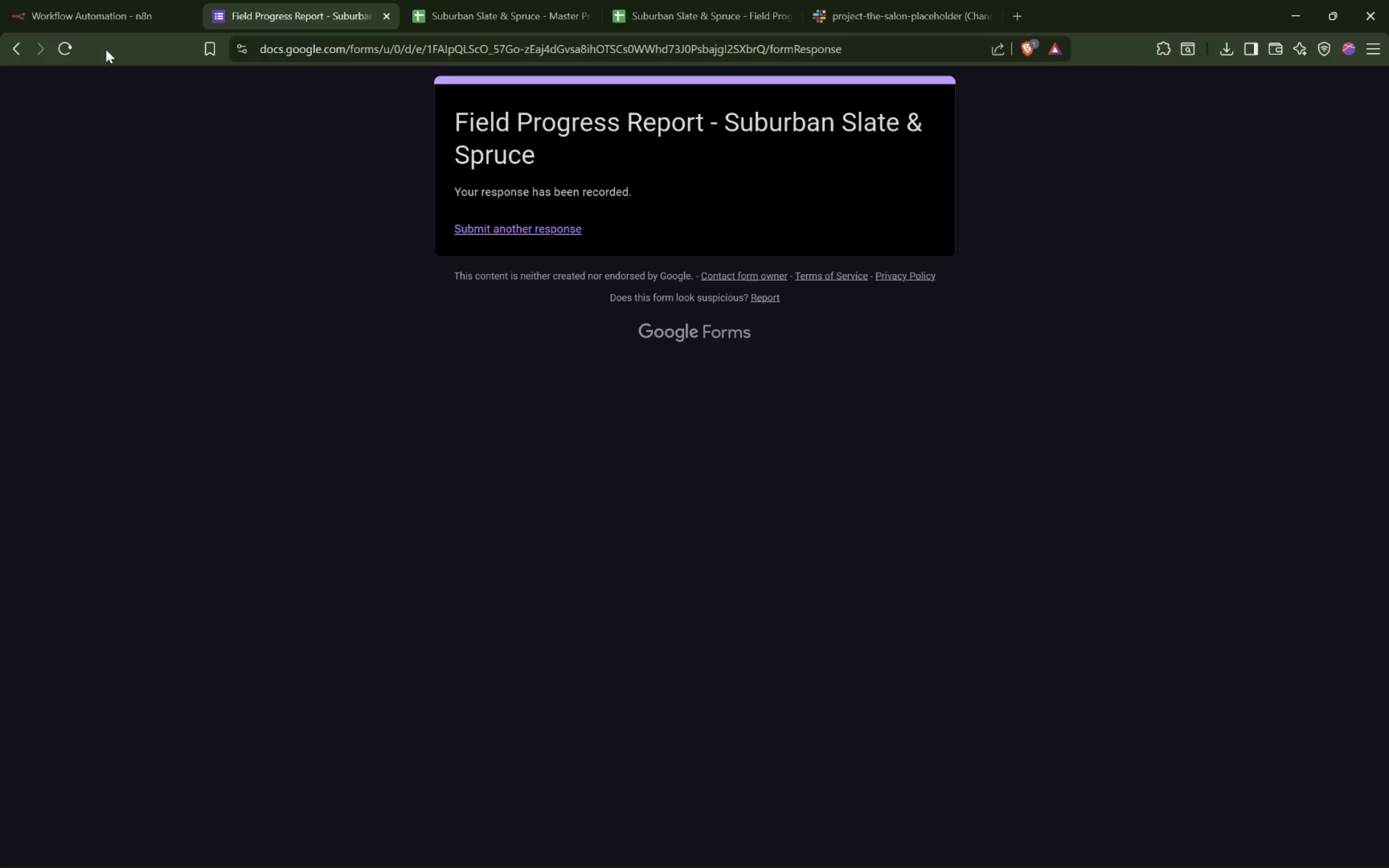 
wait(5.15)
 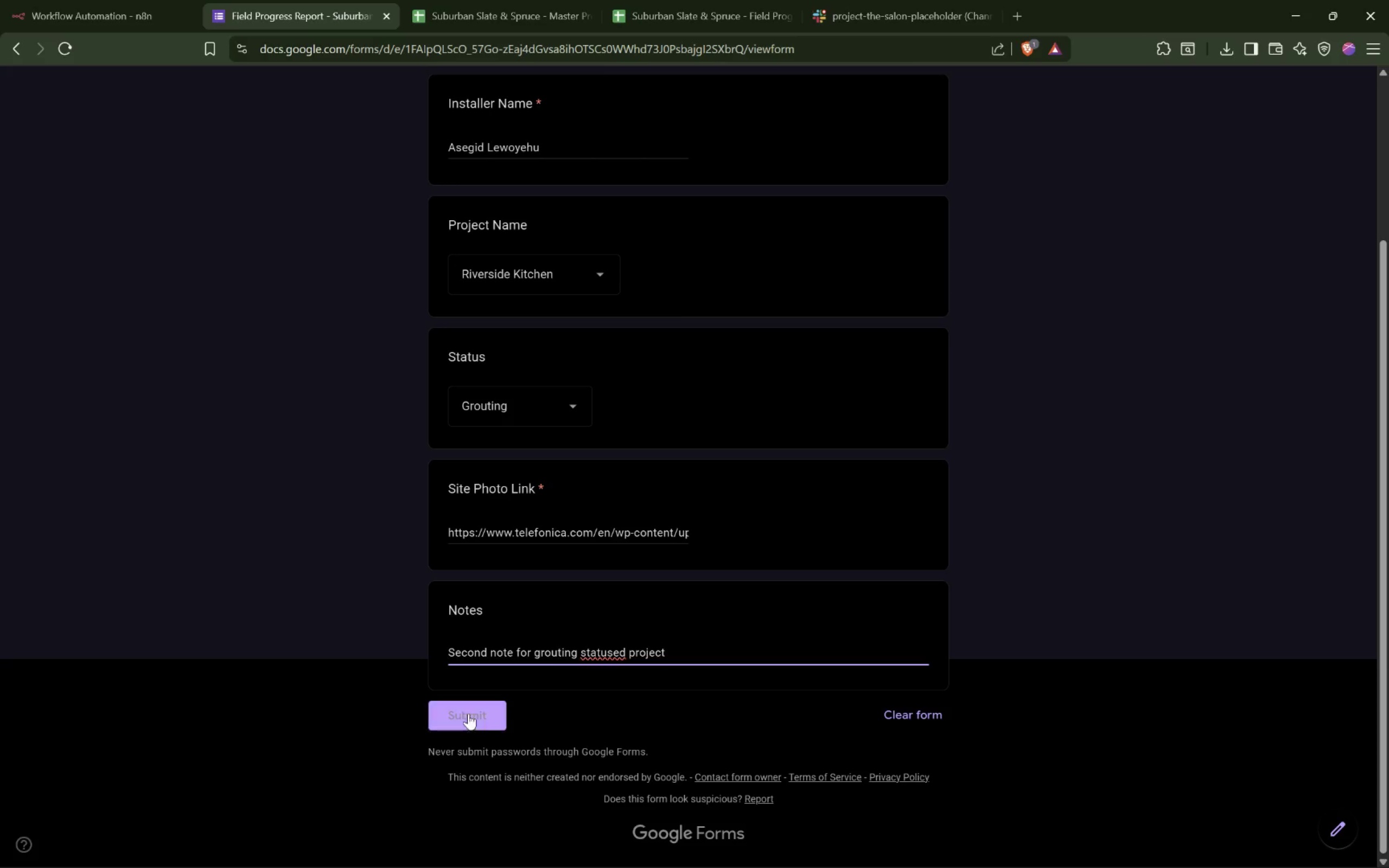 
left_click([111, 29])
 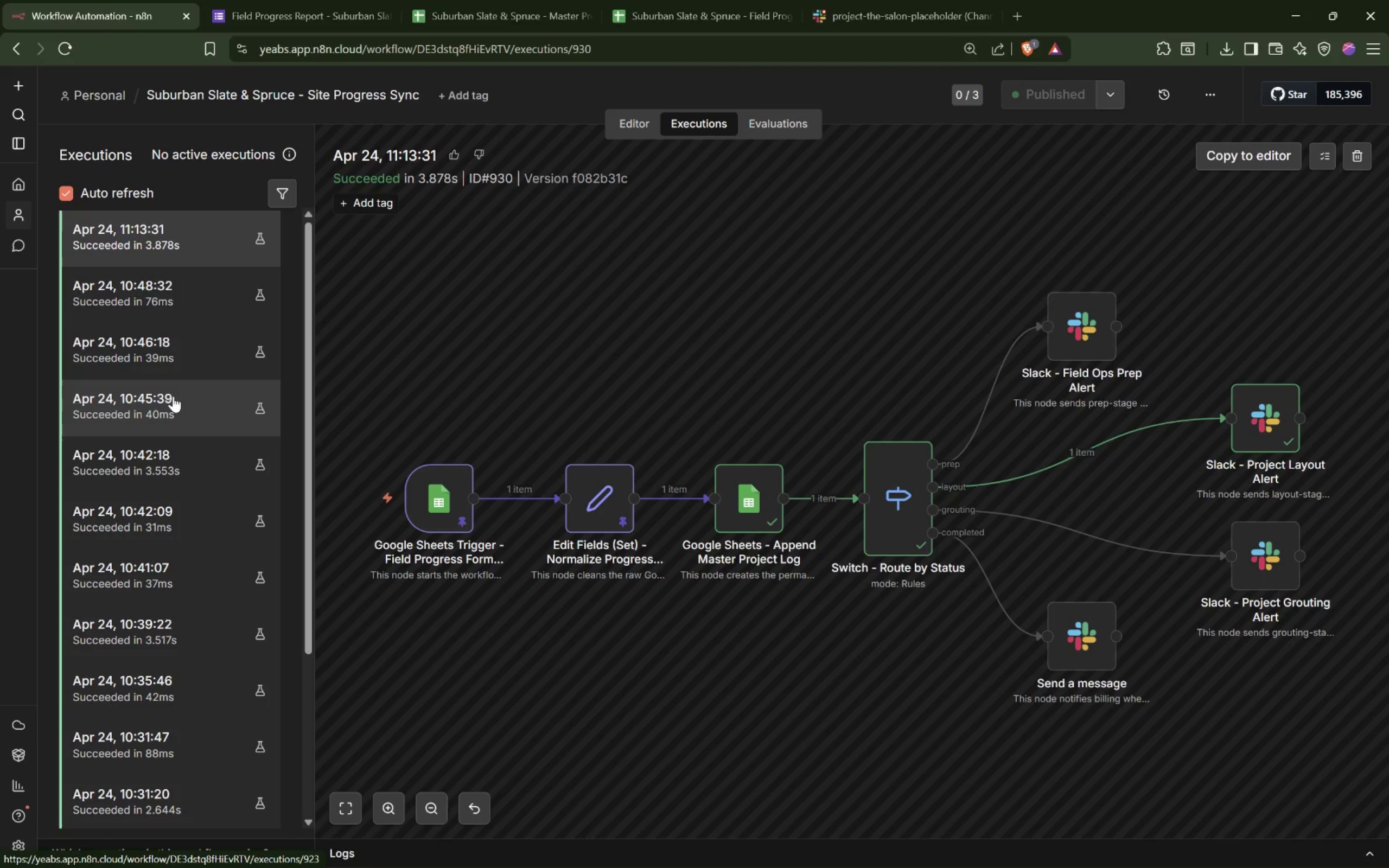 
scroll: coordinate [173, 396], scroll_direction: up, amount: 5.0
 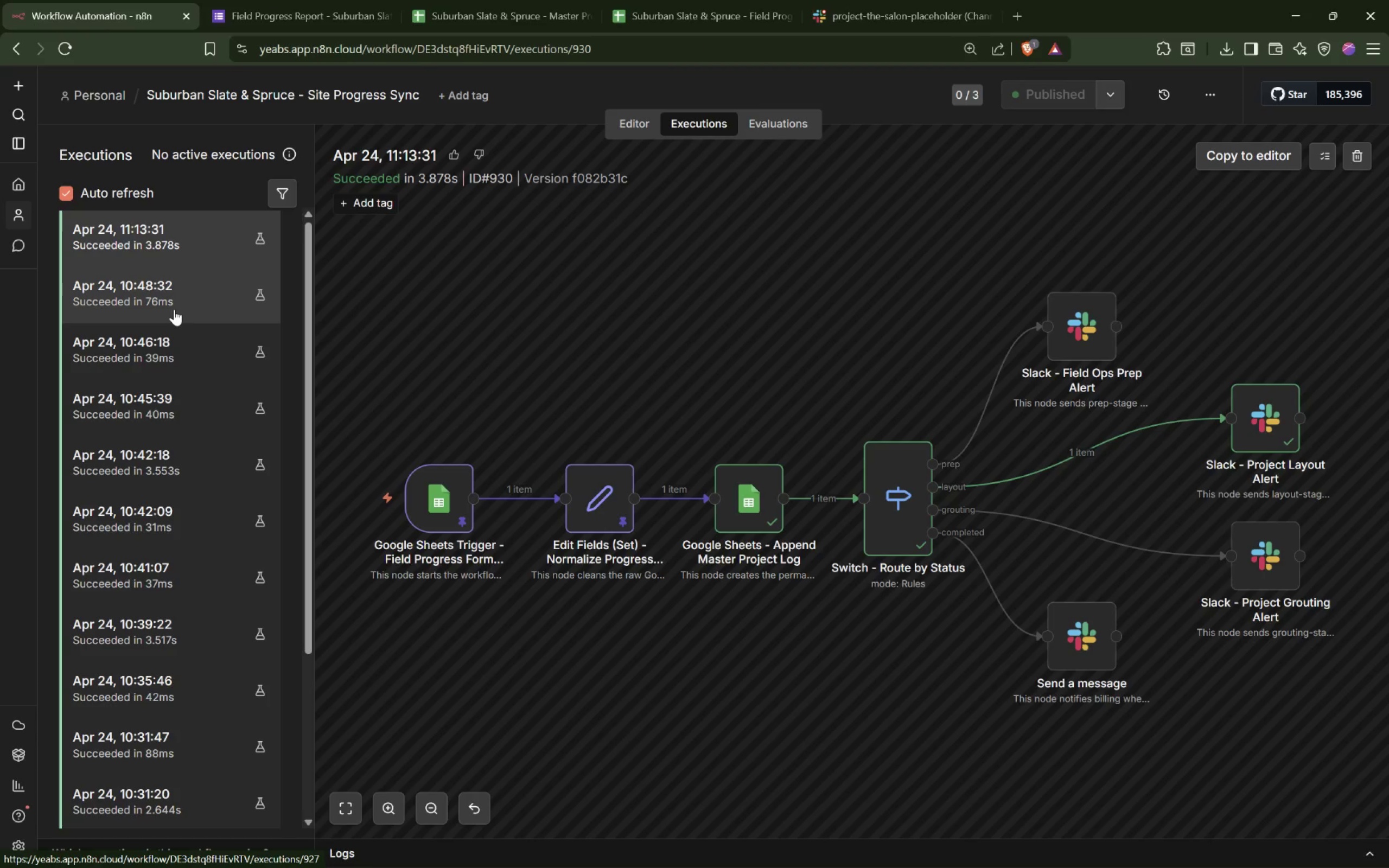 
left_click([575, 309])
 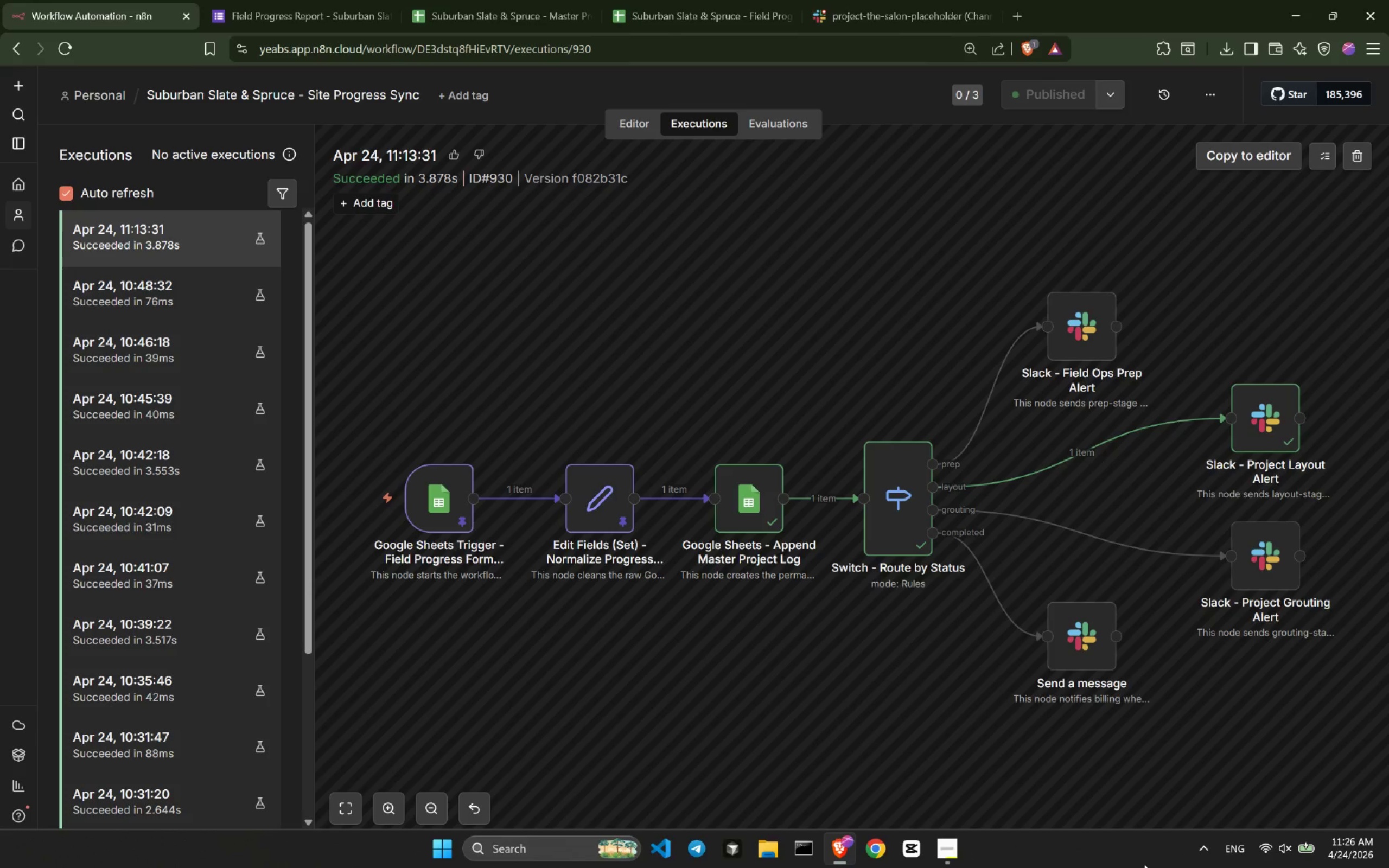 
wait(8.59)
 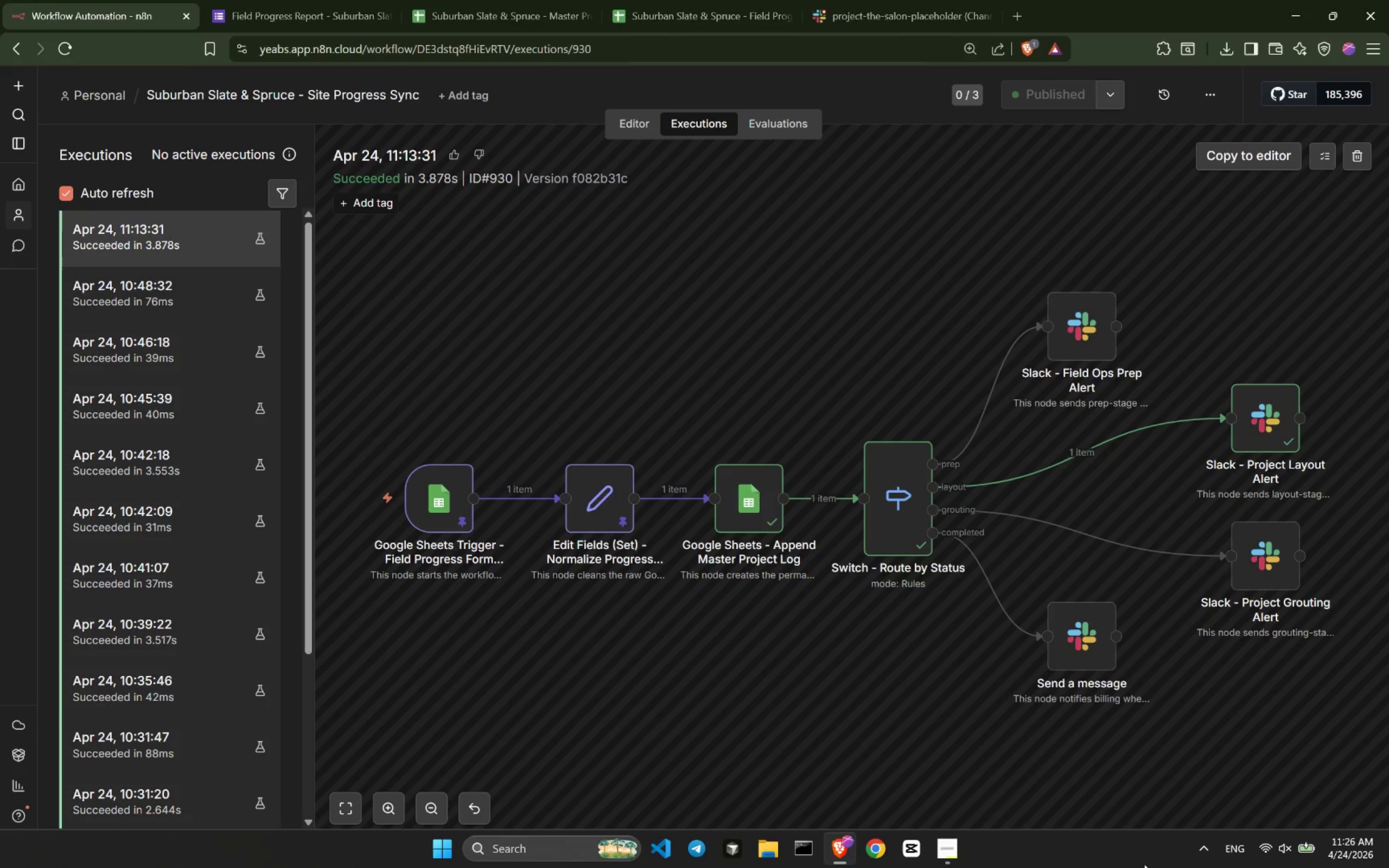 
left_click([178, 241])
 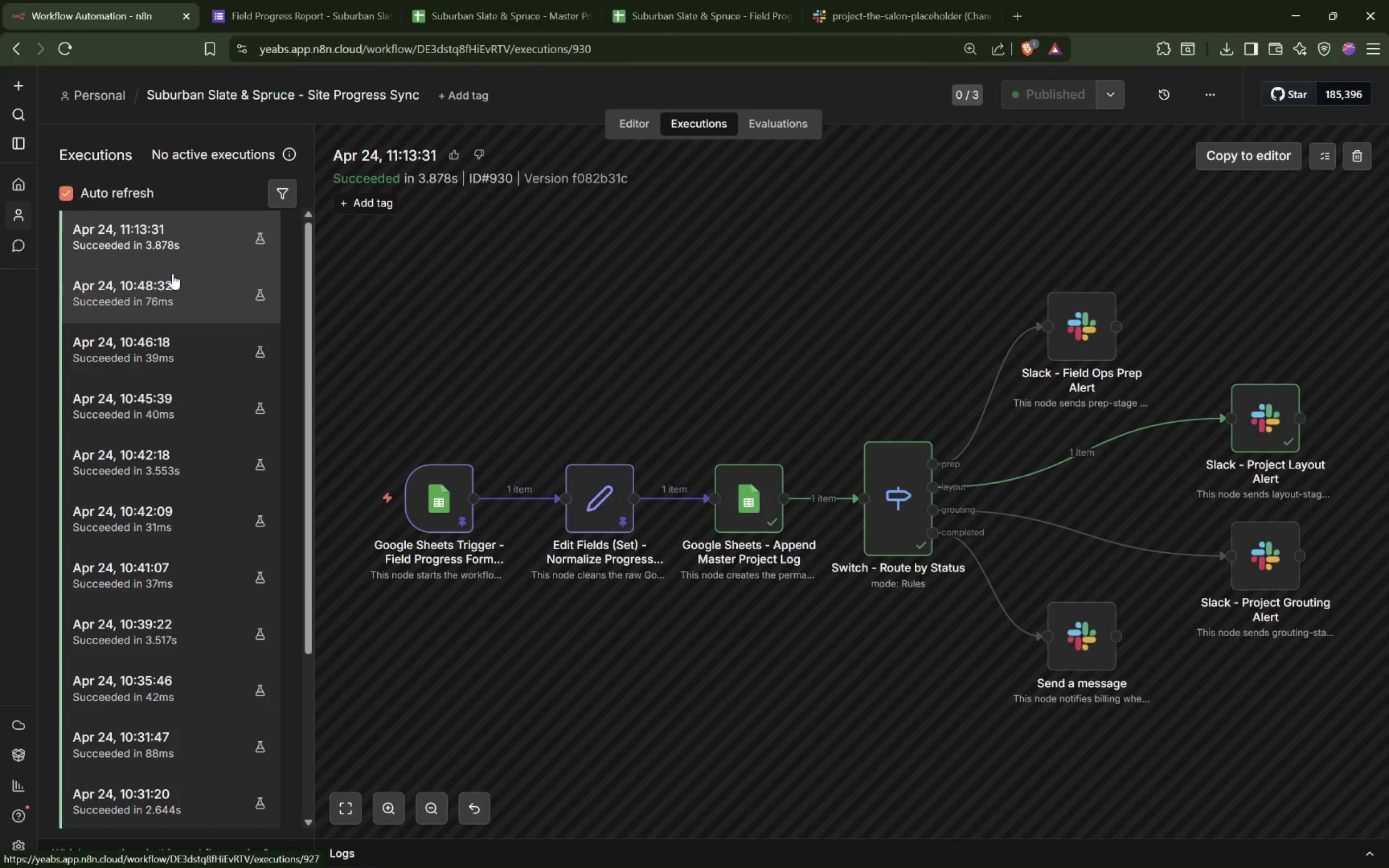 
left_click([175, 296])
 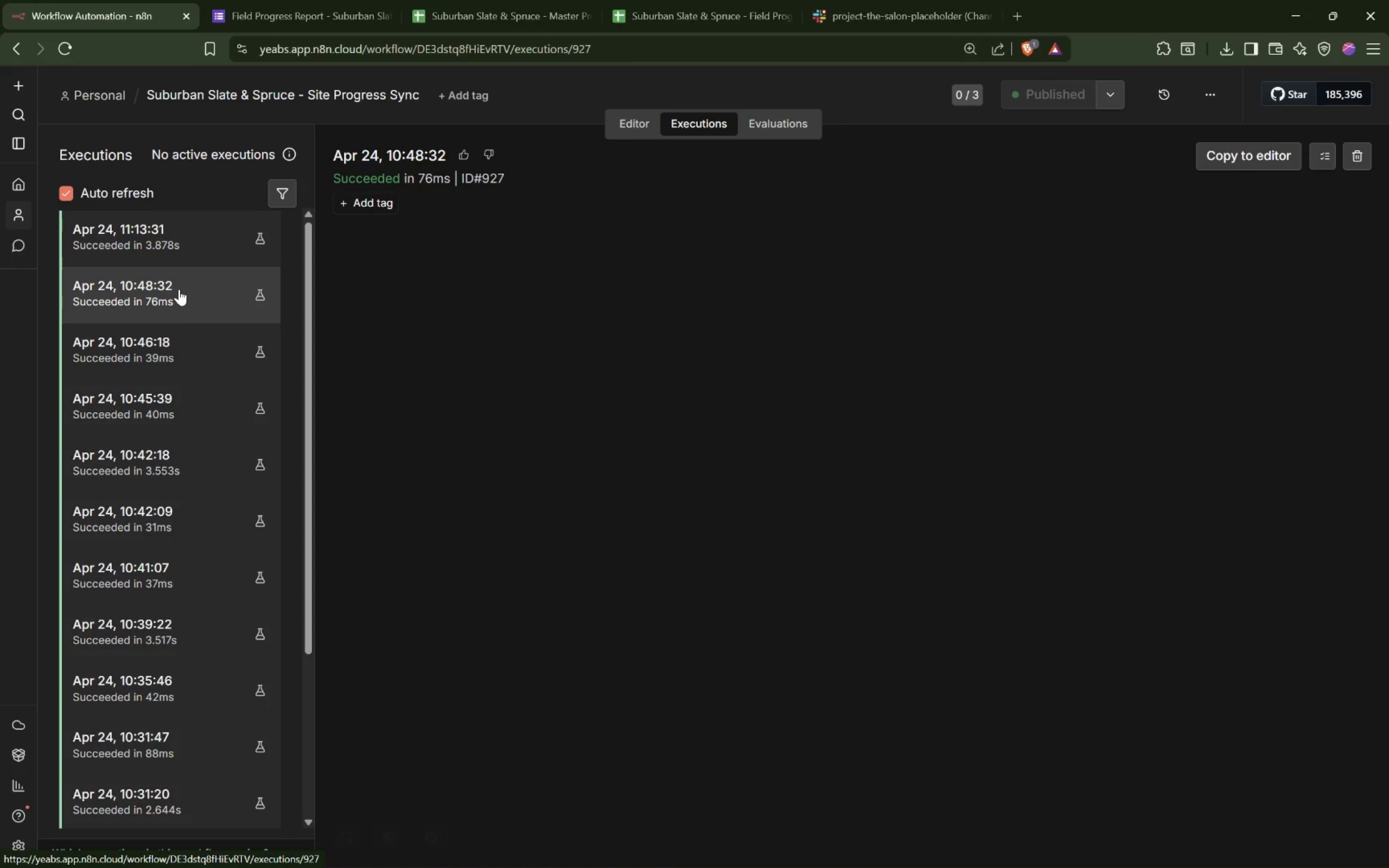 
scroll: coordinate [182, 351], scroll_direction: up, amount: 9.0
 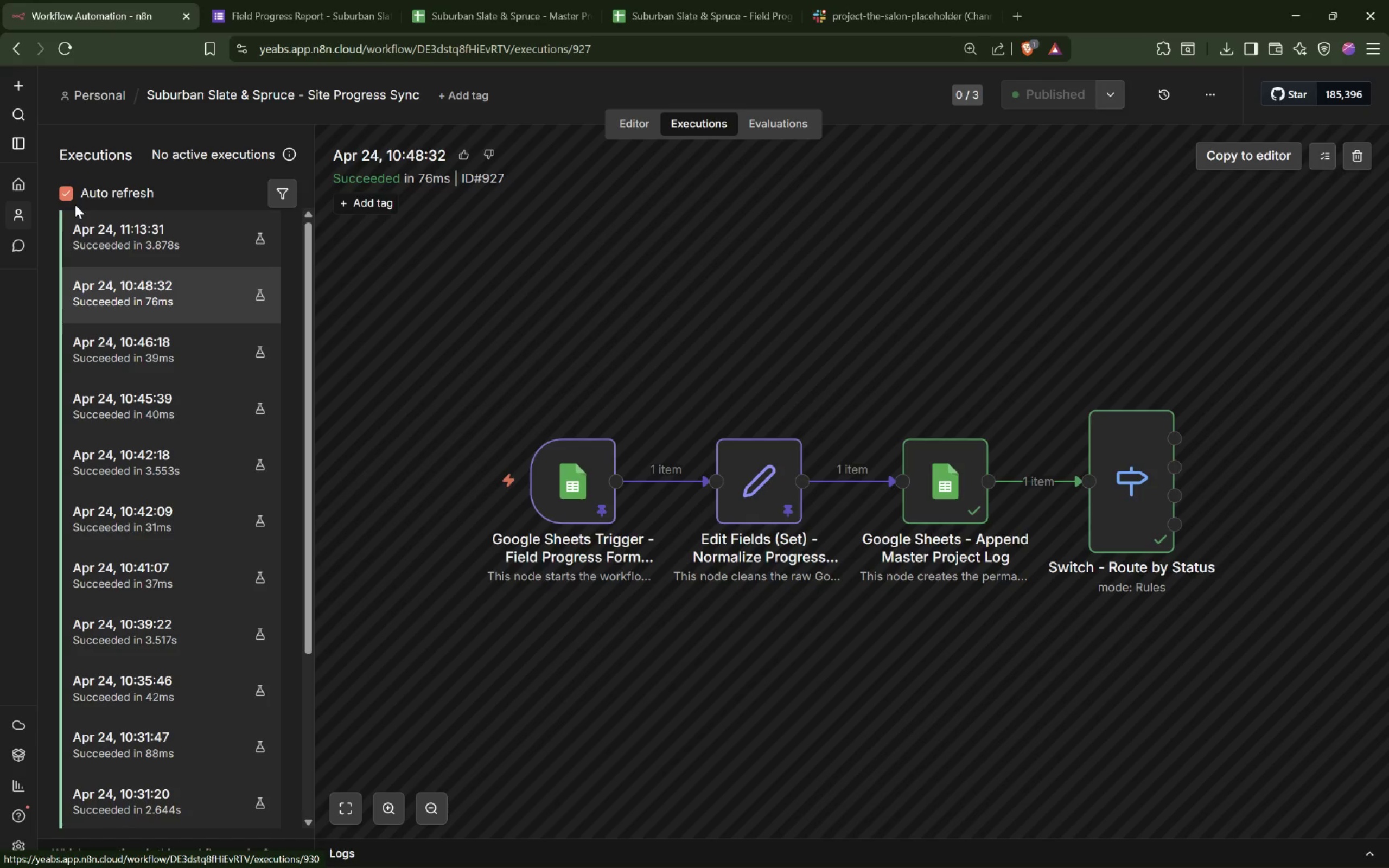 
left_click([68, 190])
 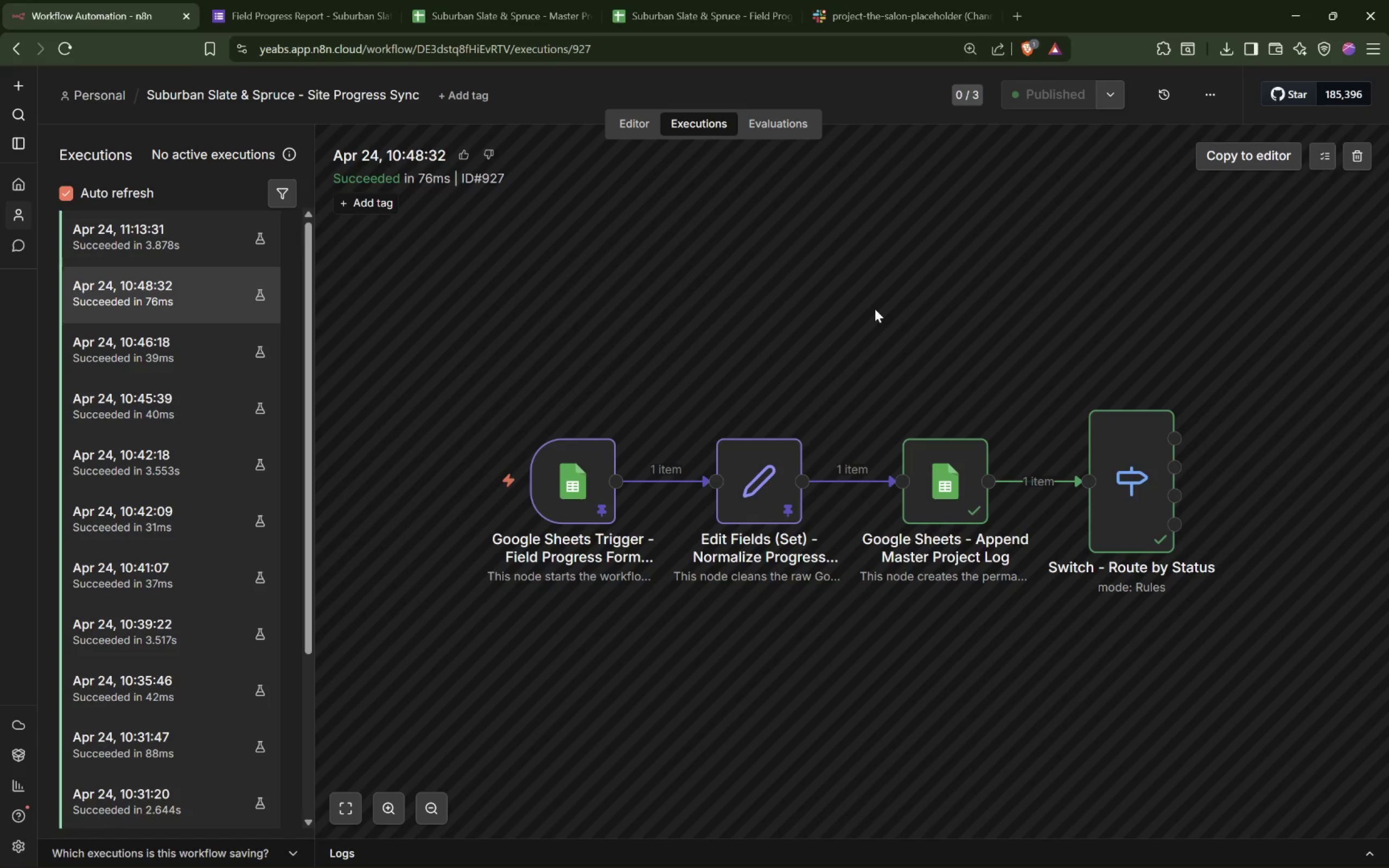 
wait(5.75)
 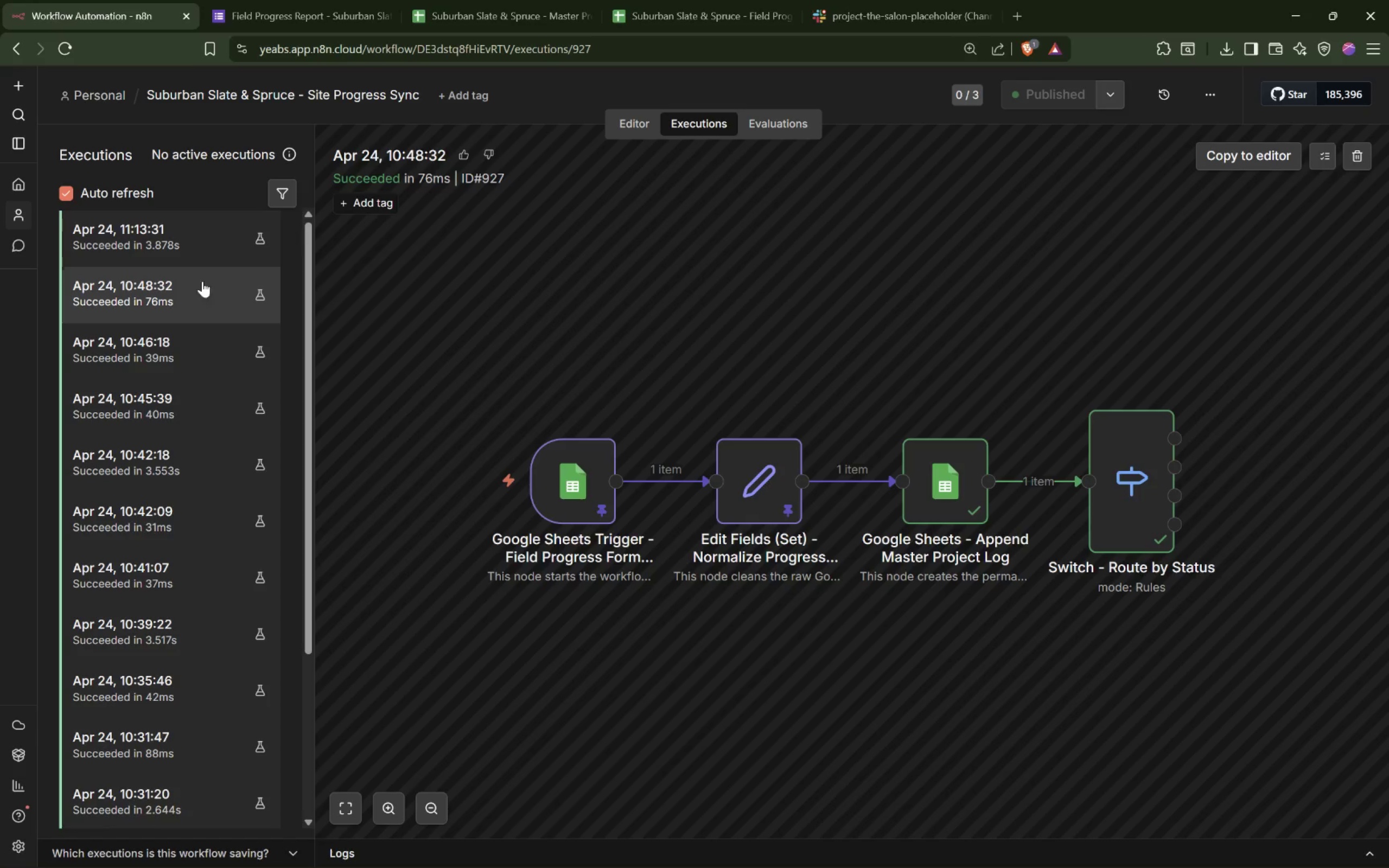 
left_click([164, 248])
 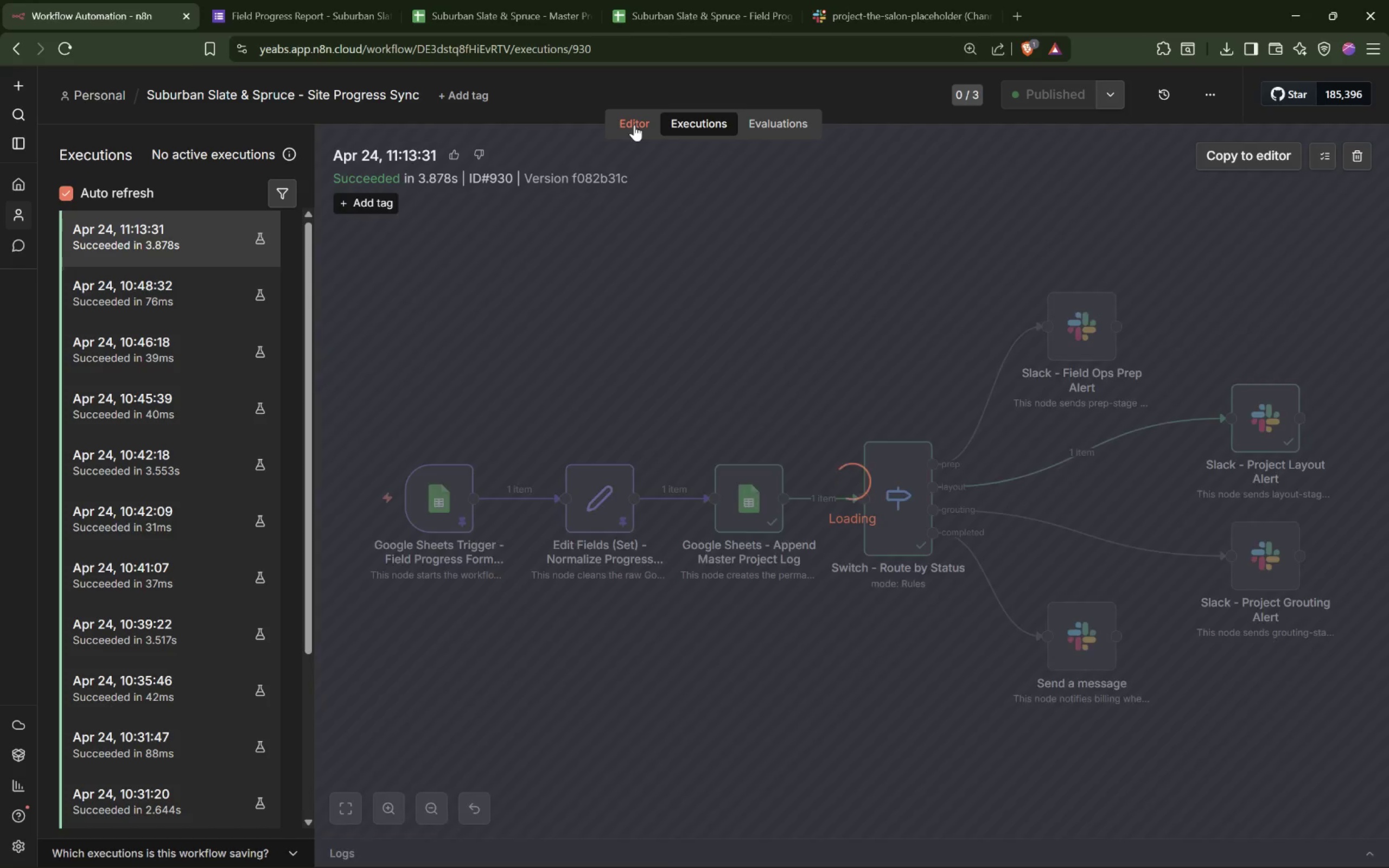 
wait(8.58)
 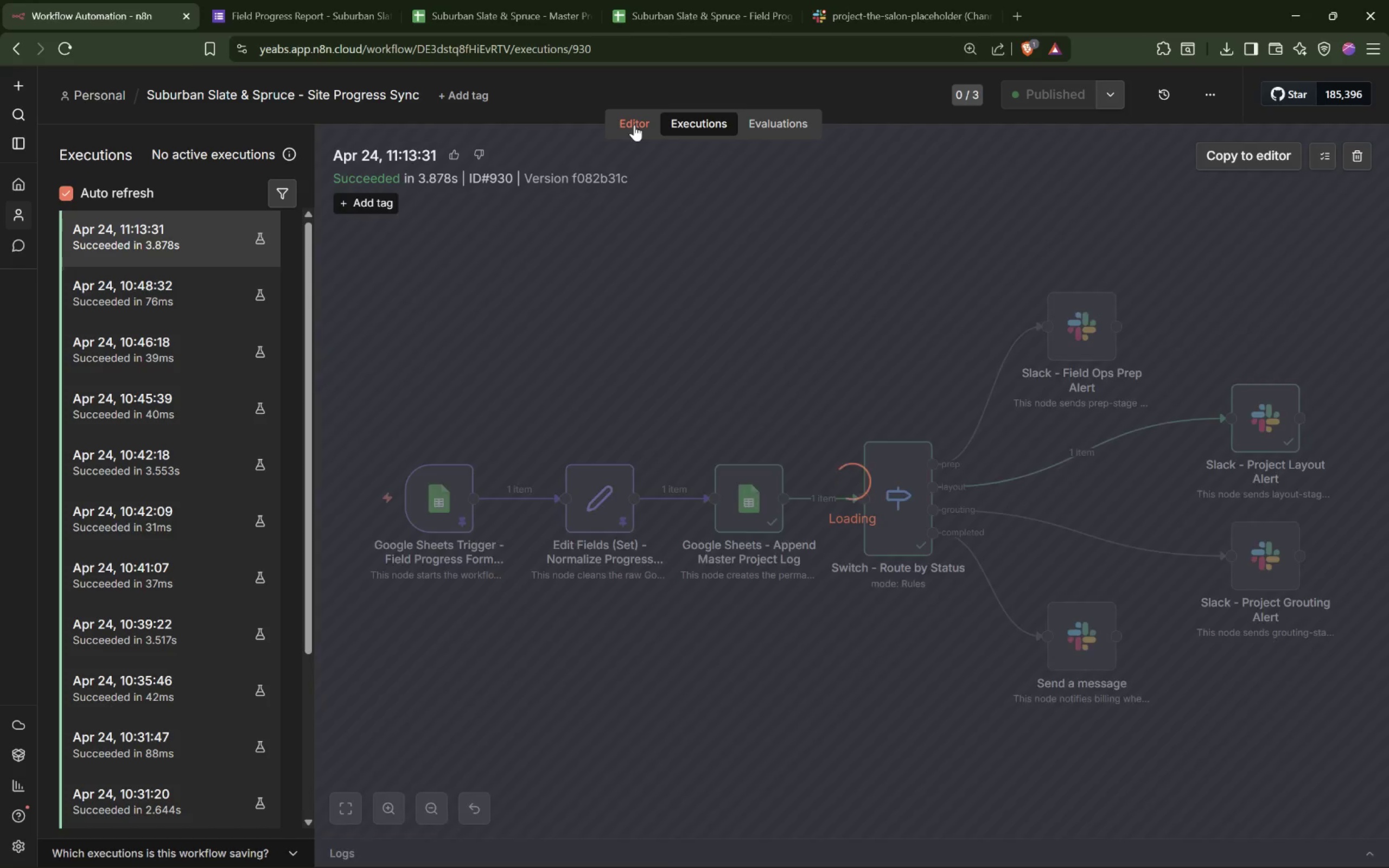 
left_click([519, 23])
 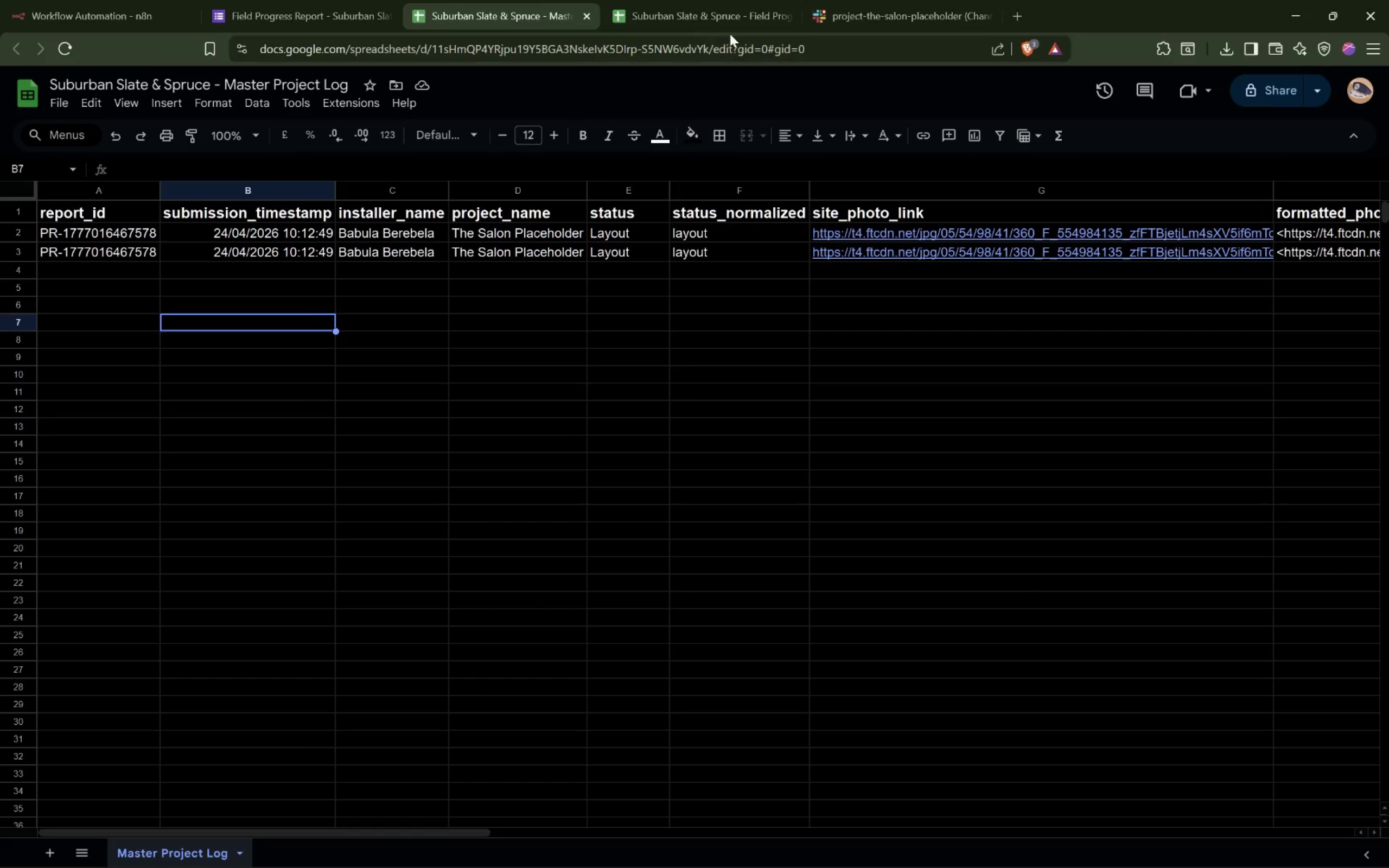 
left_click([732, 21])
 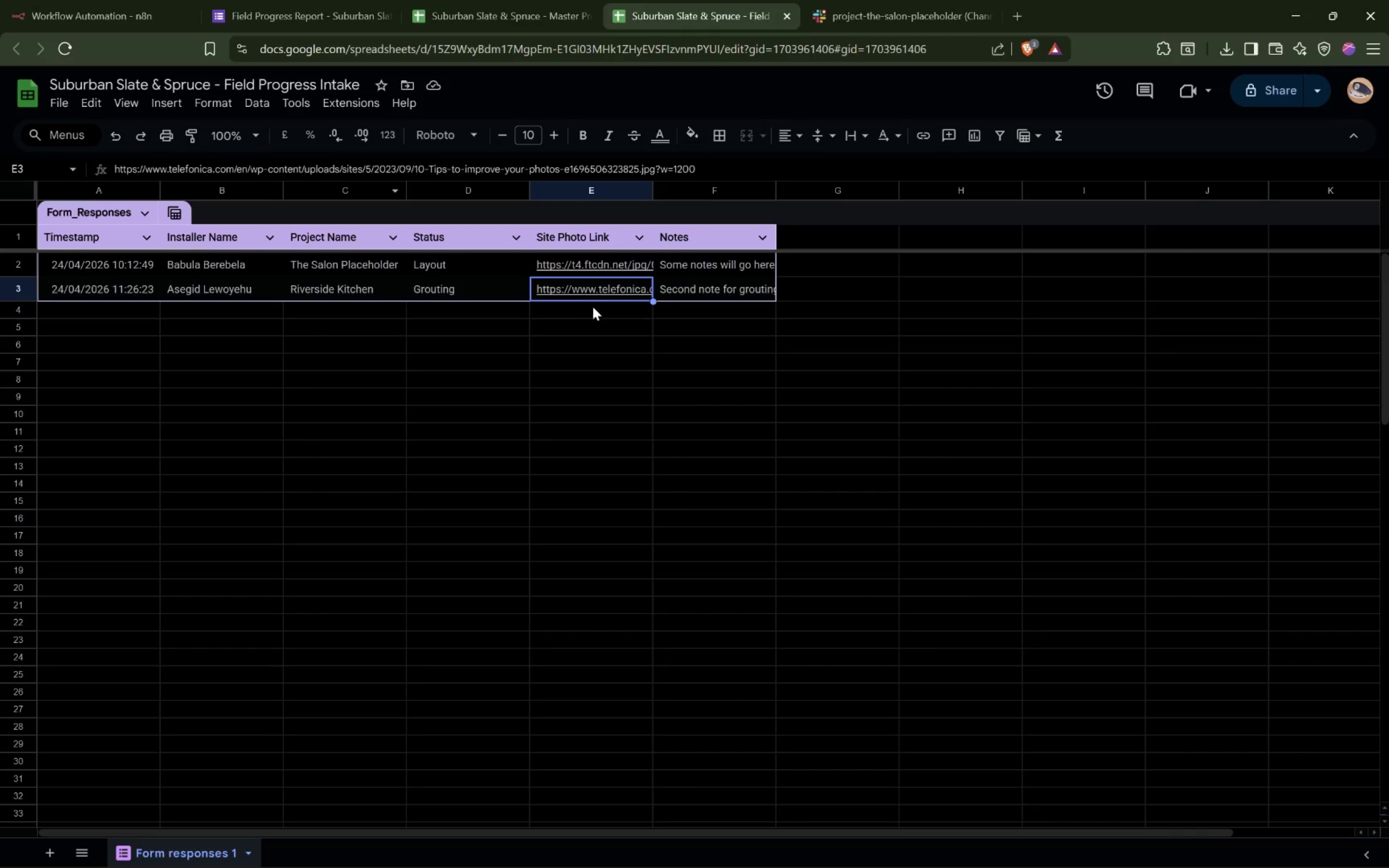 
left_click([462, 16])
 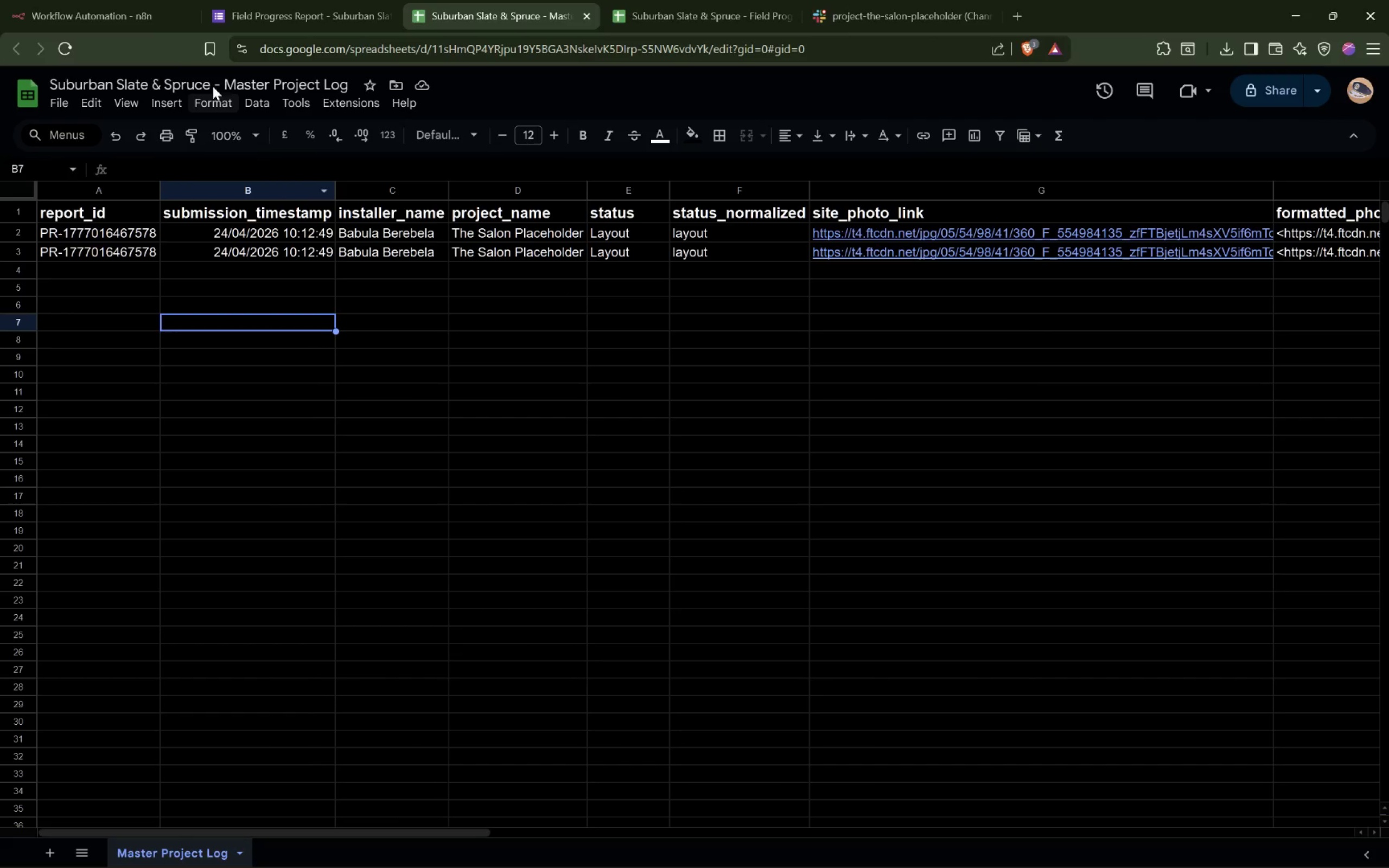 
left_click([135, 24])
 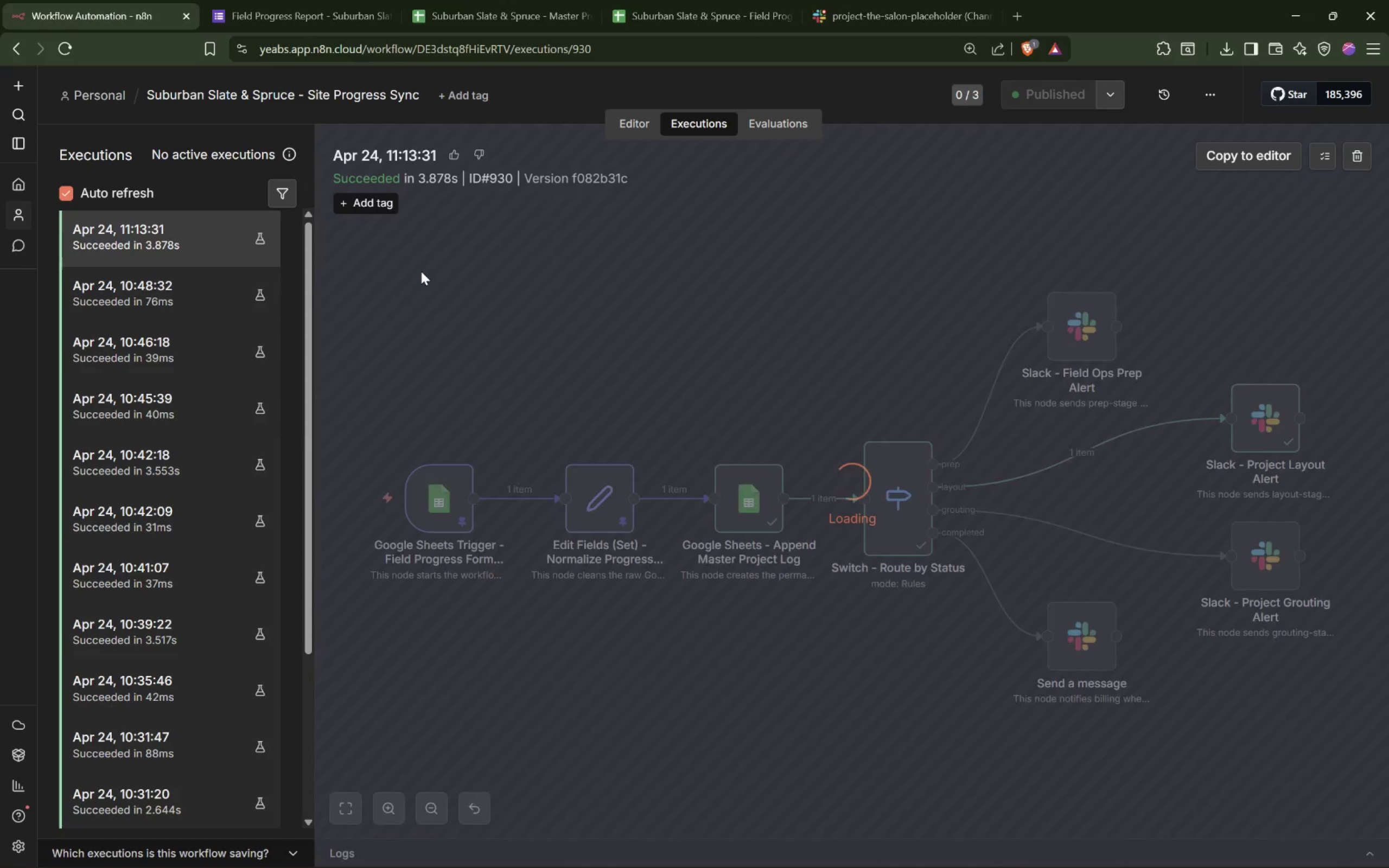 
wait(10.54)
 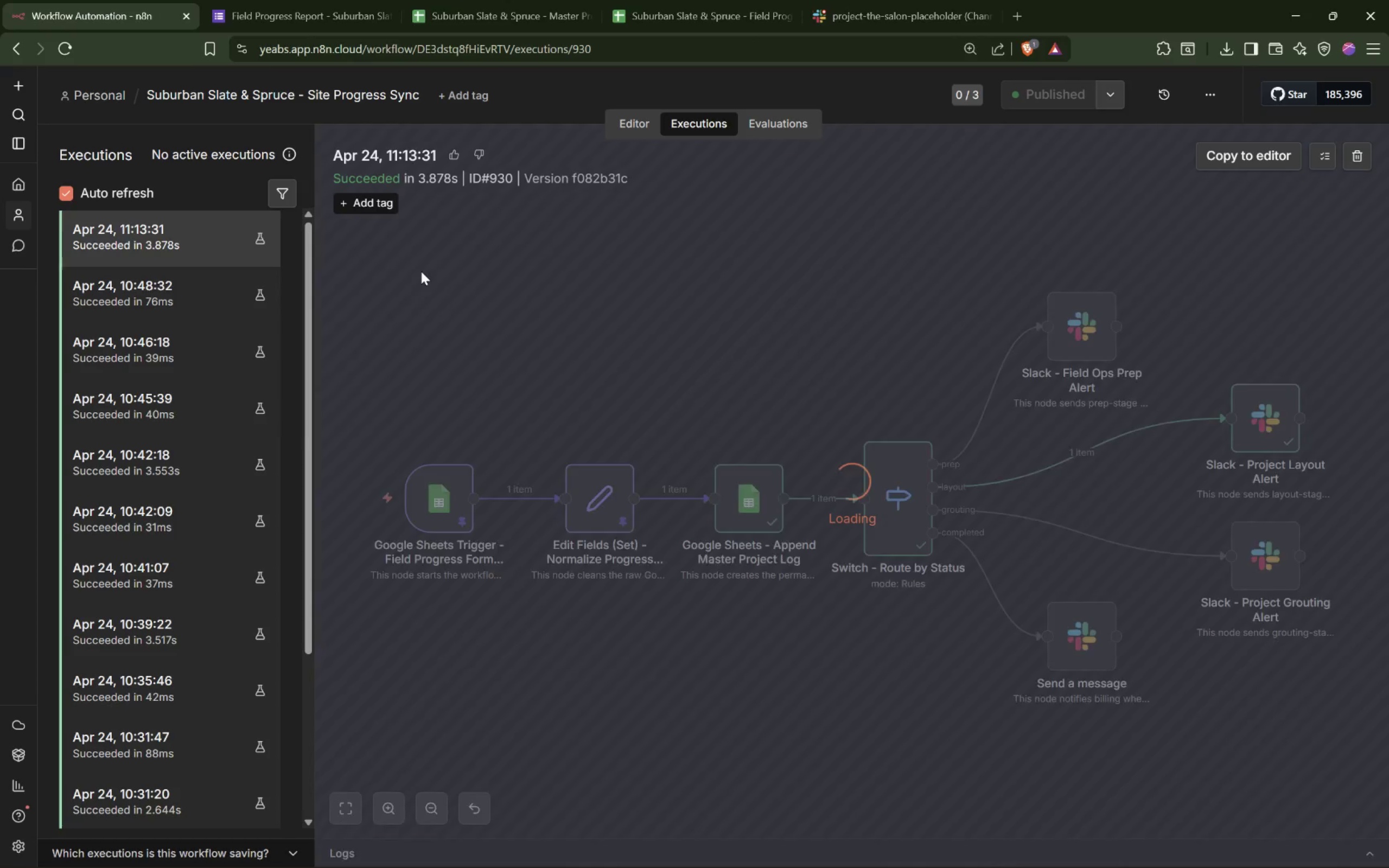 
left_click([68, 36])
 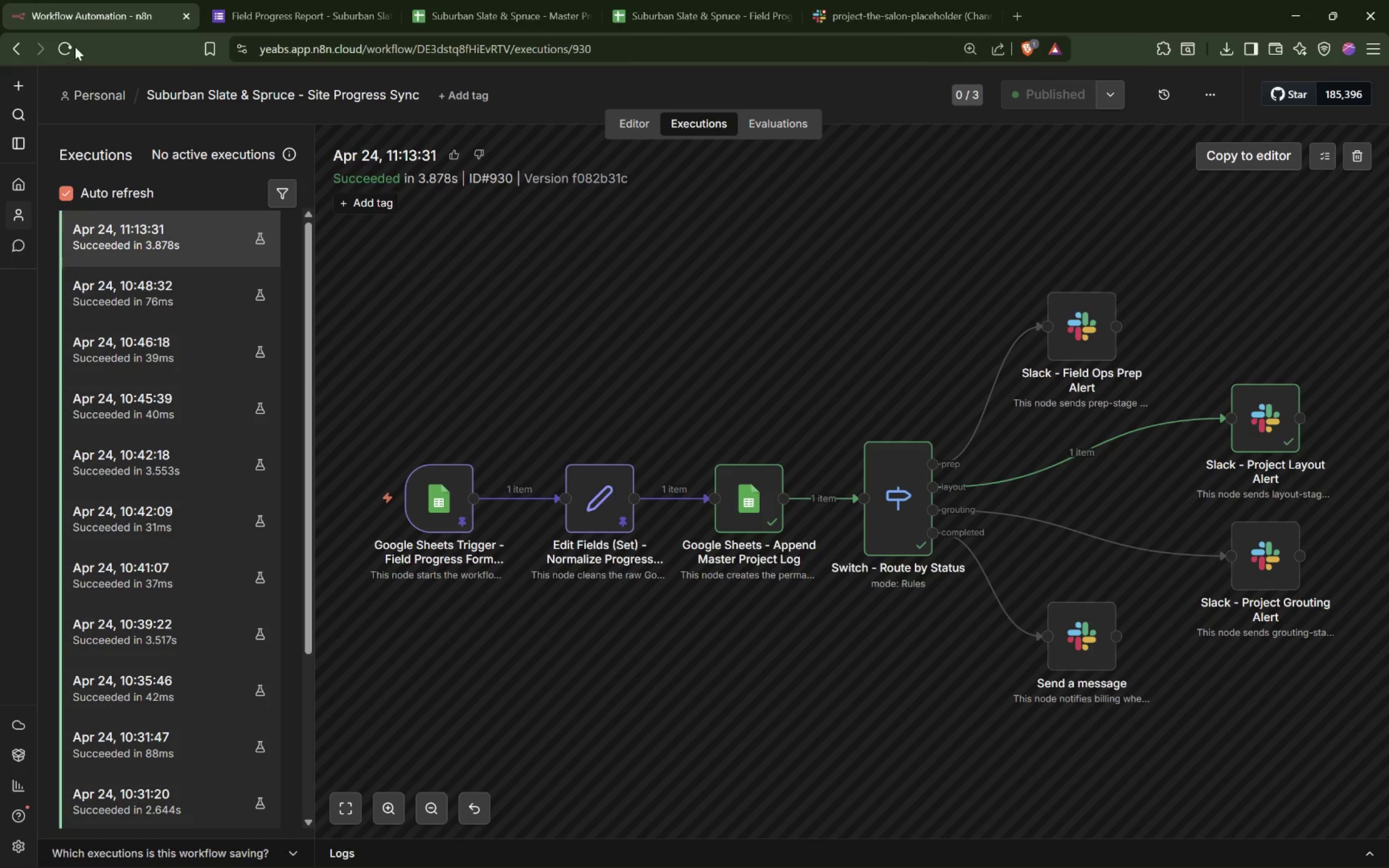 
left_click([68, 49])
 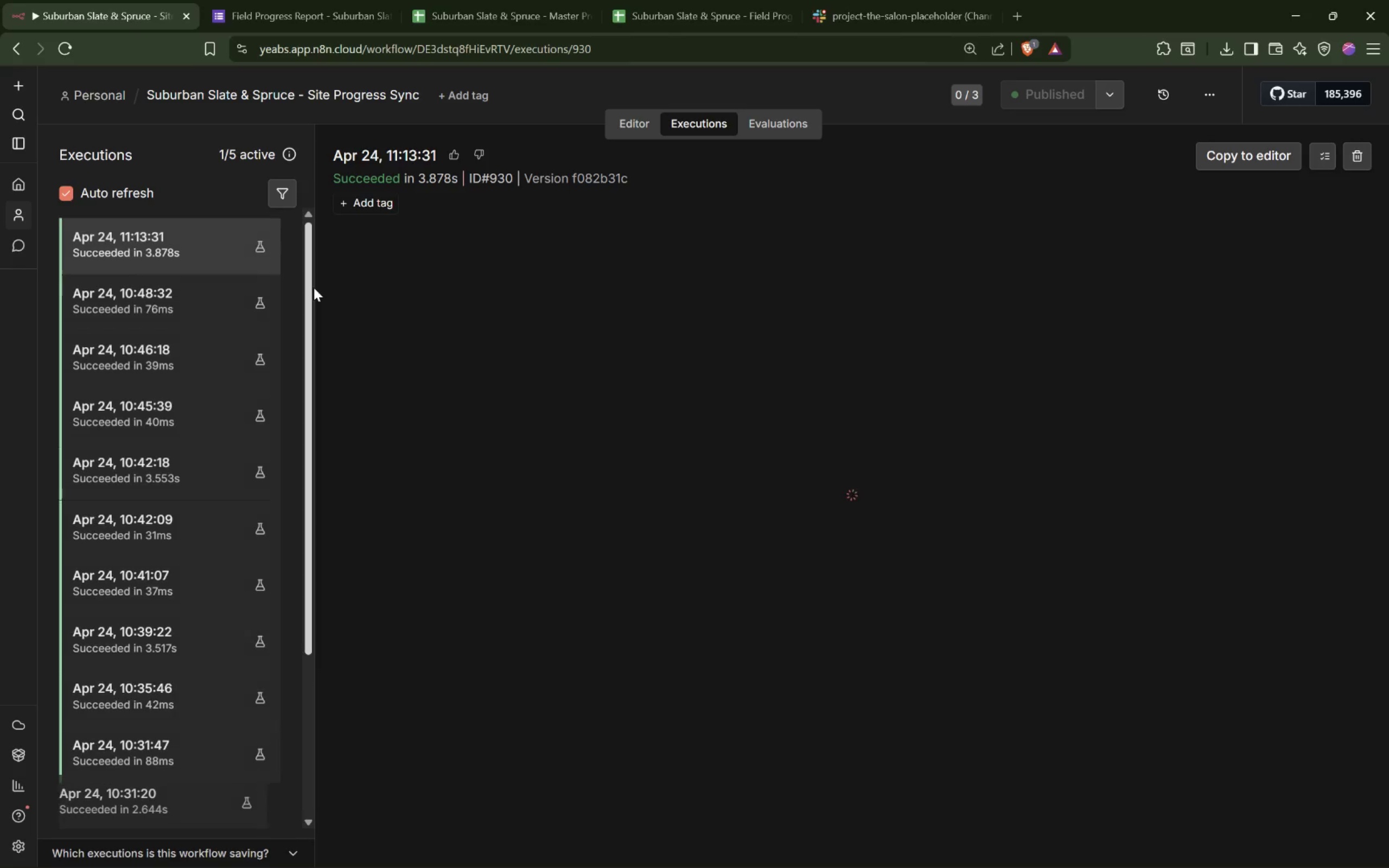 
wait(7.89)
 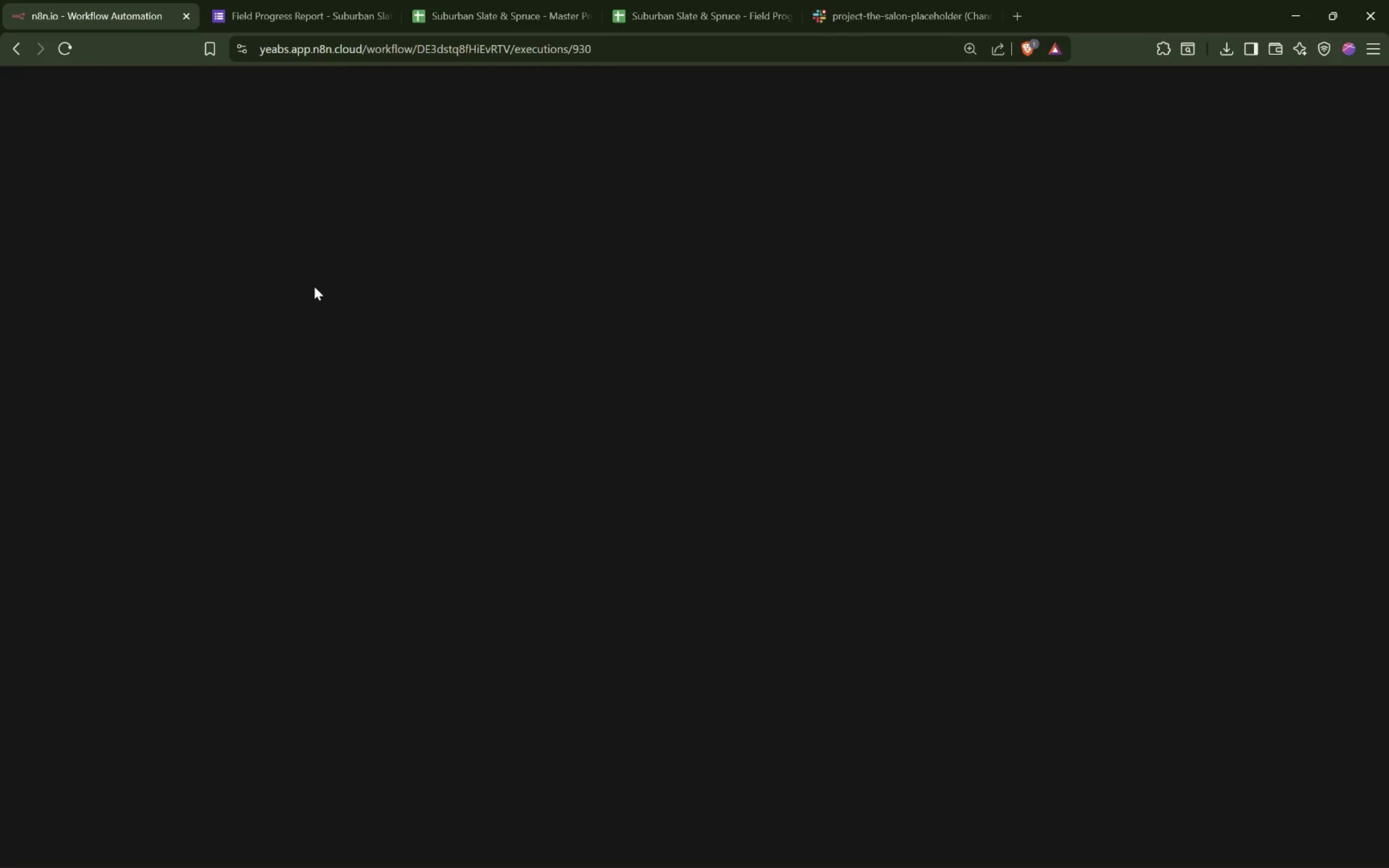 
scroll: coordinate [148, 308], scroll_direction: down, amount: 15.0
 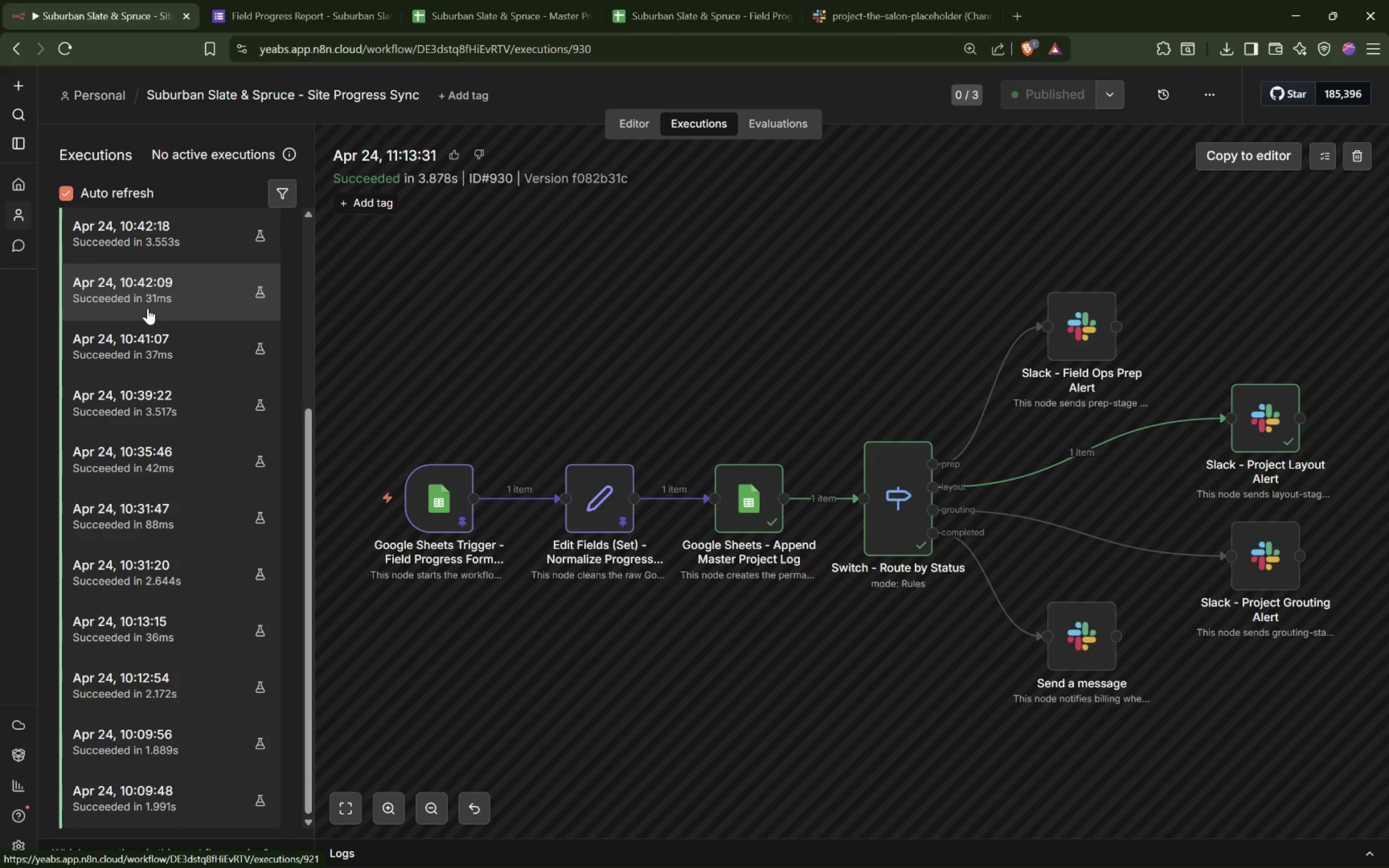 
scroll: coordinate [150, 308], scroll_direction: up, amount: 18.0
 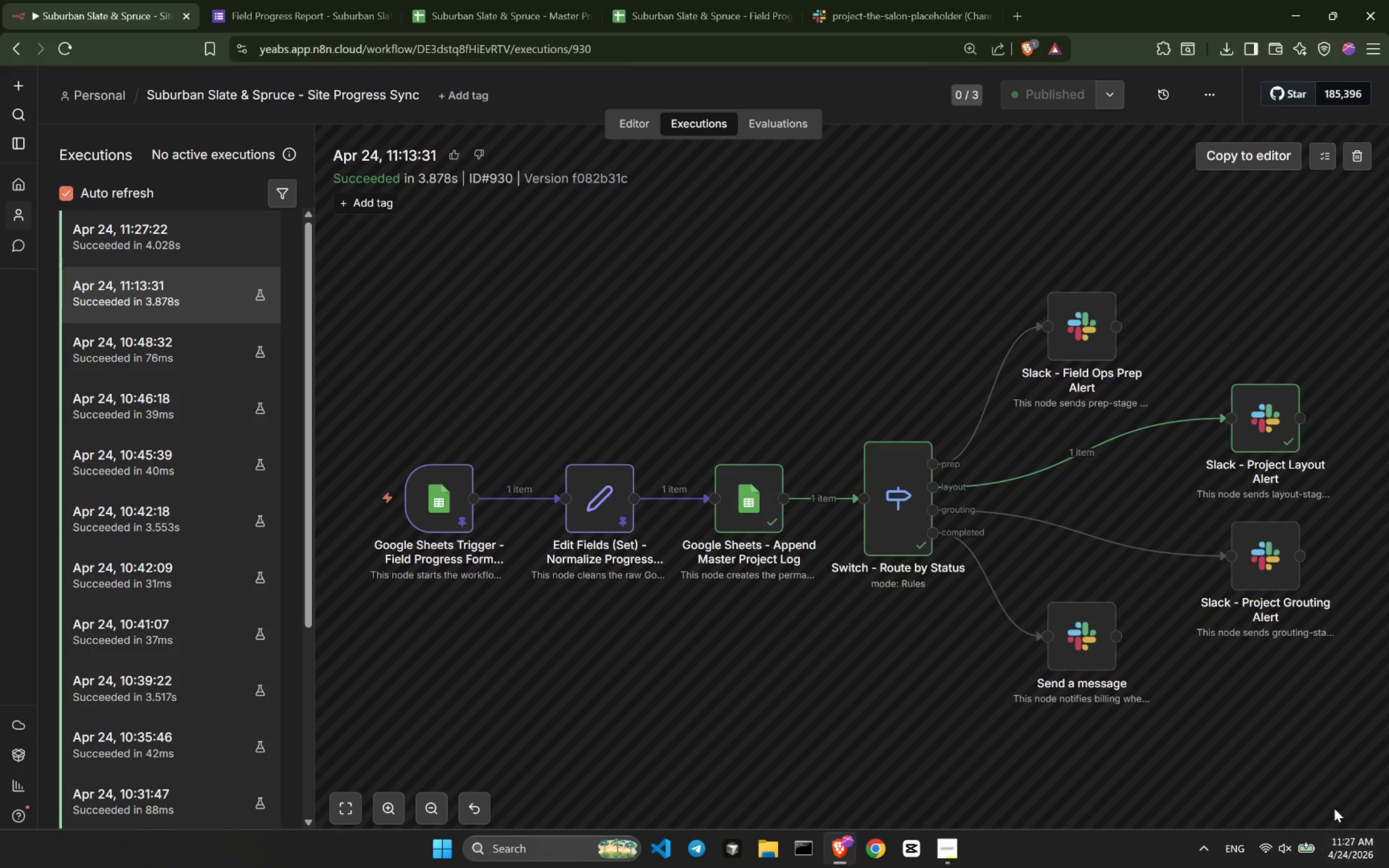 
left_click([178, 235])
 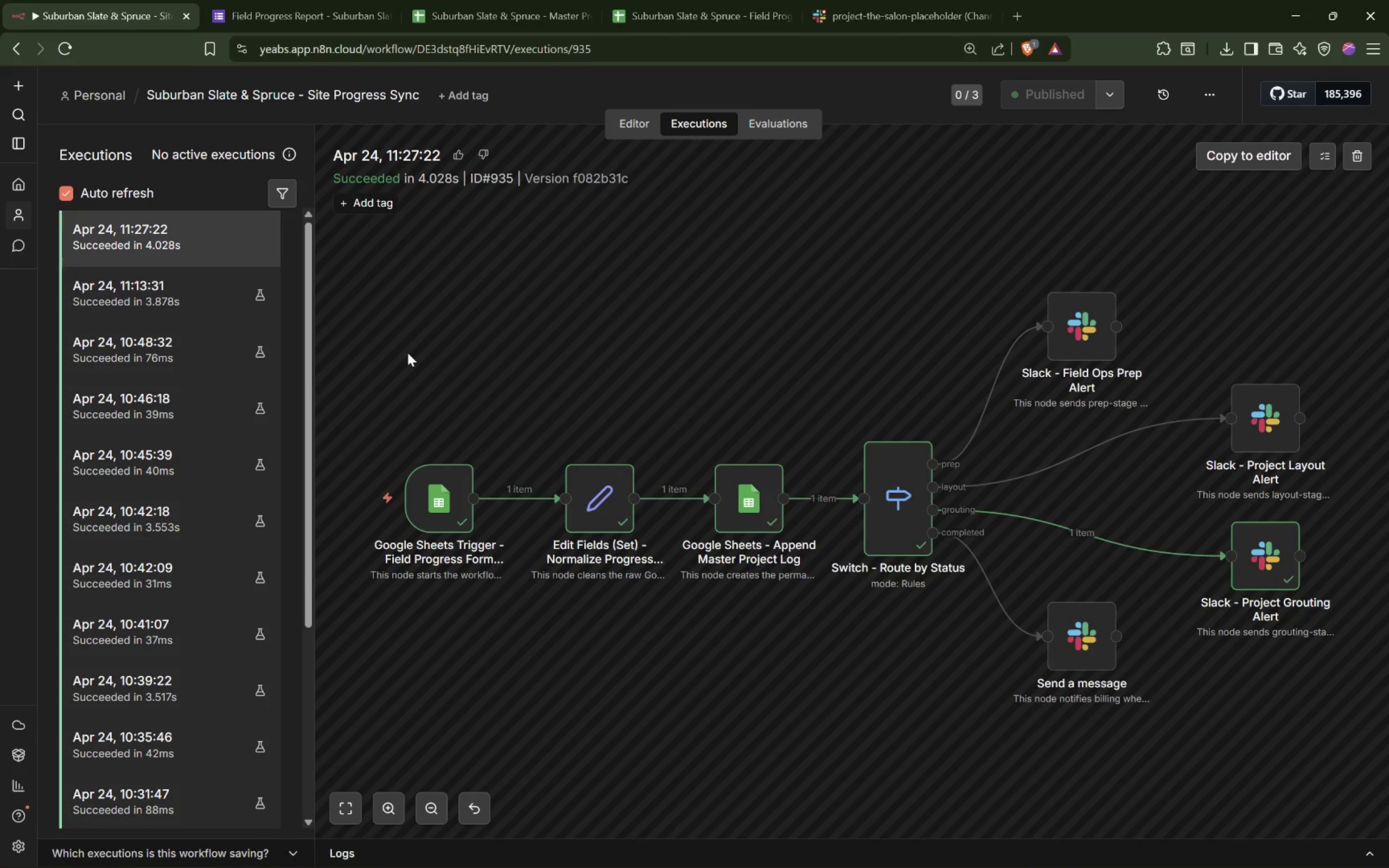 
wait(6.65)
 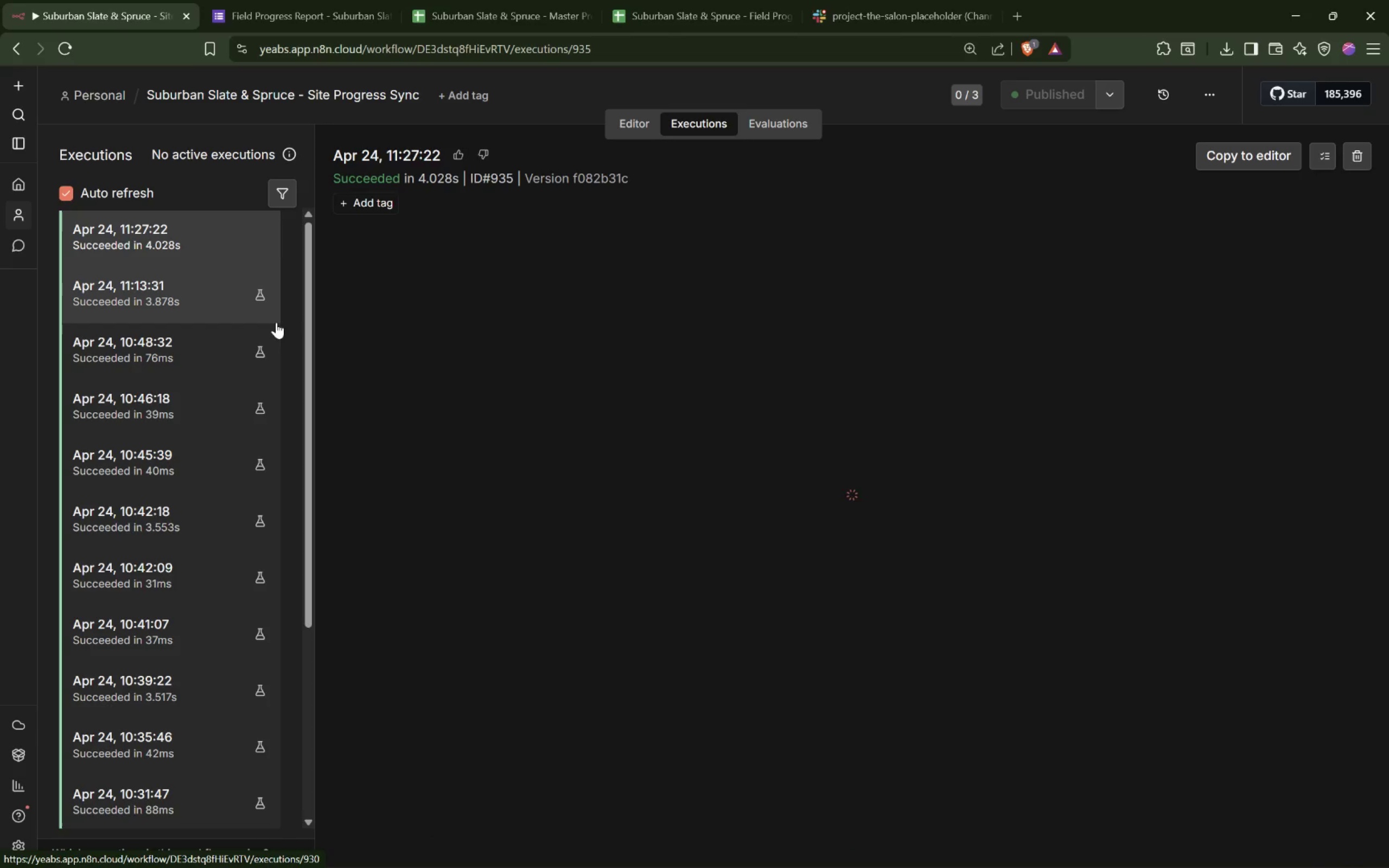 
left_click([1283, 569])
 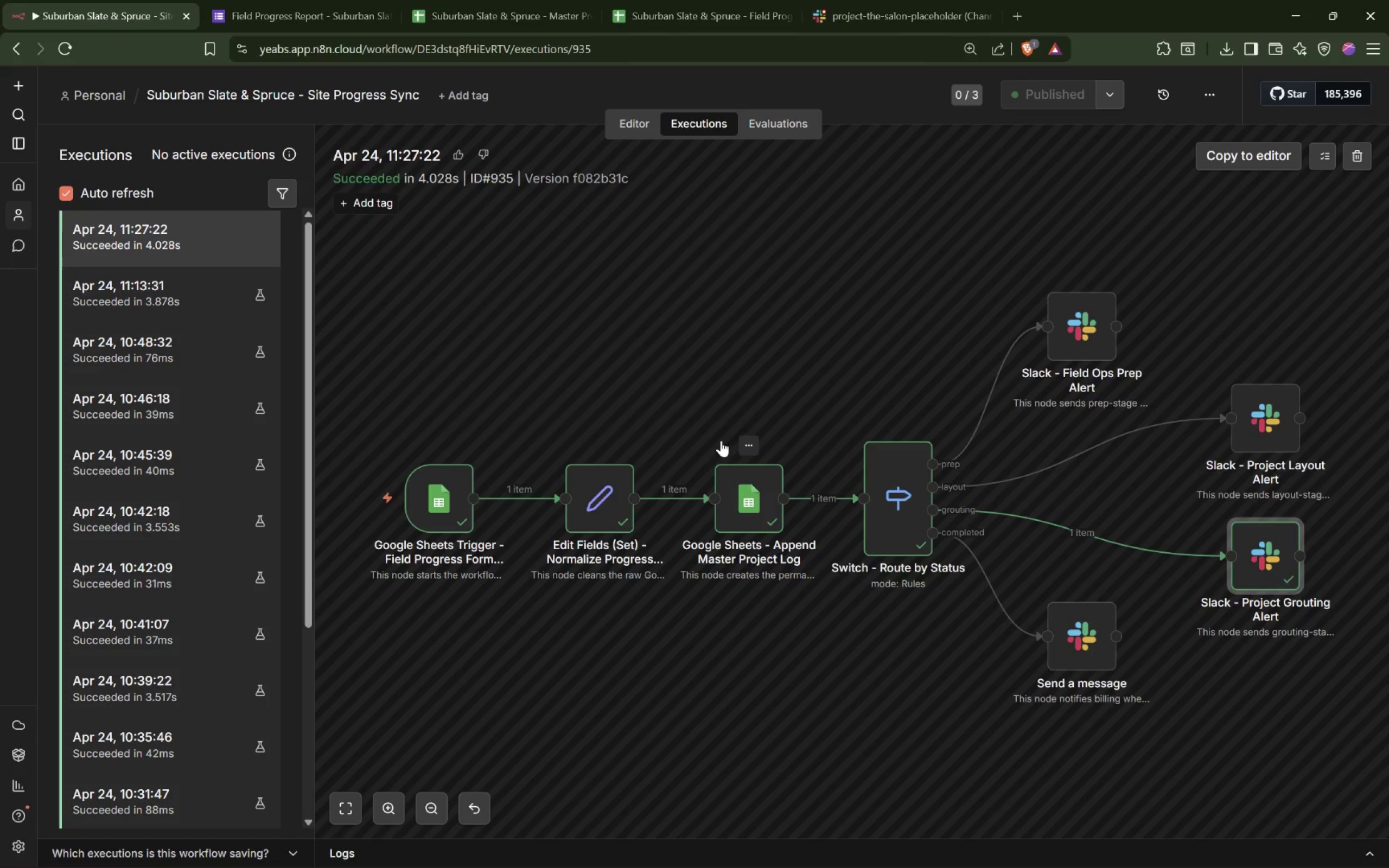 
left_click([480, 25])
 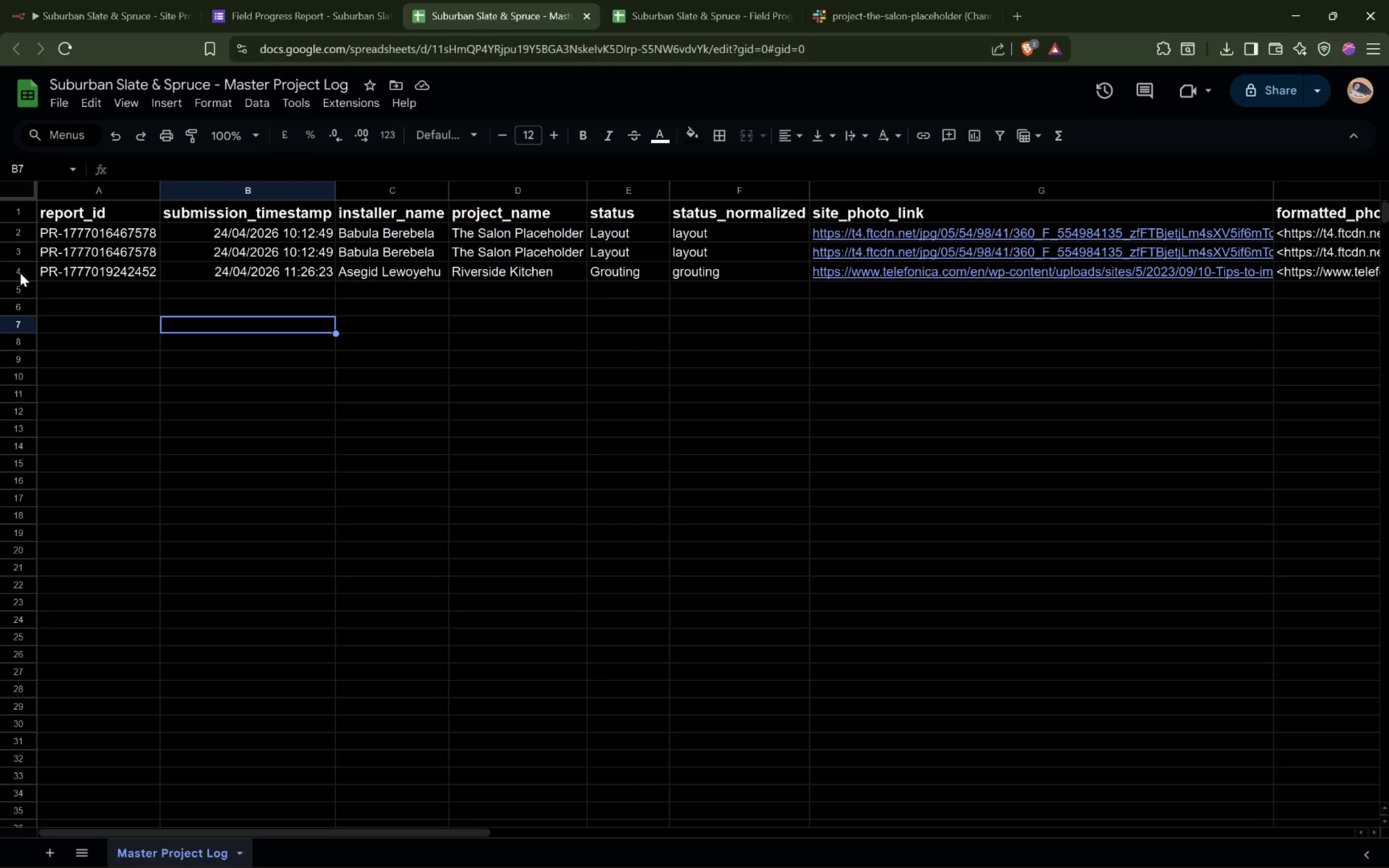 
left_click([20, 273])
 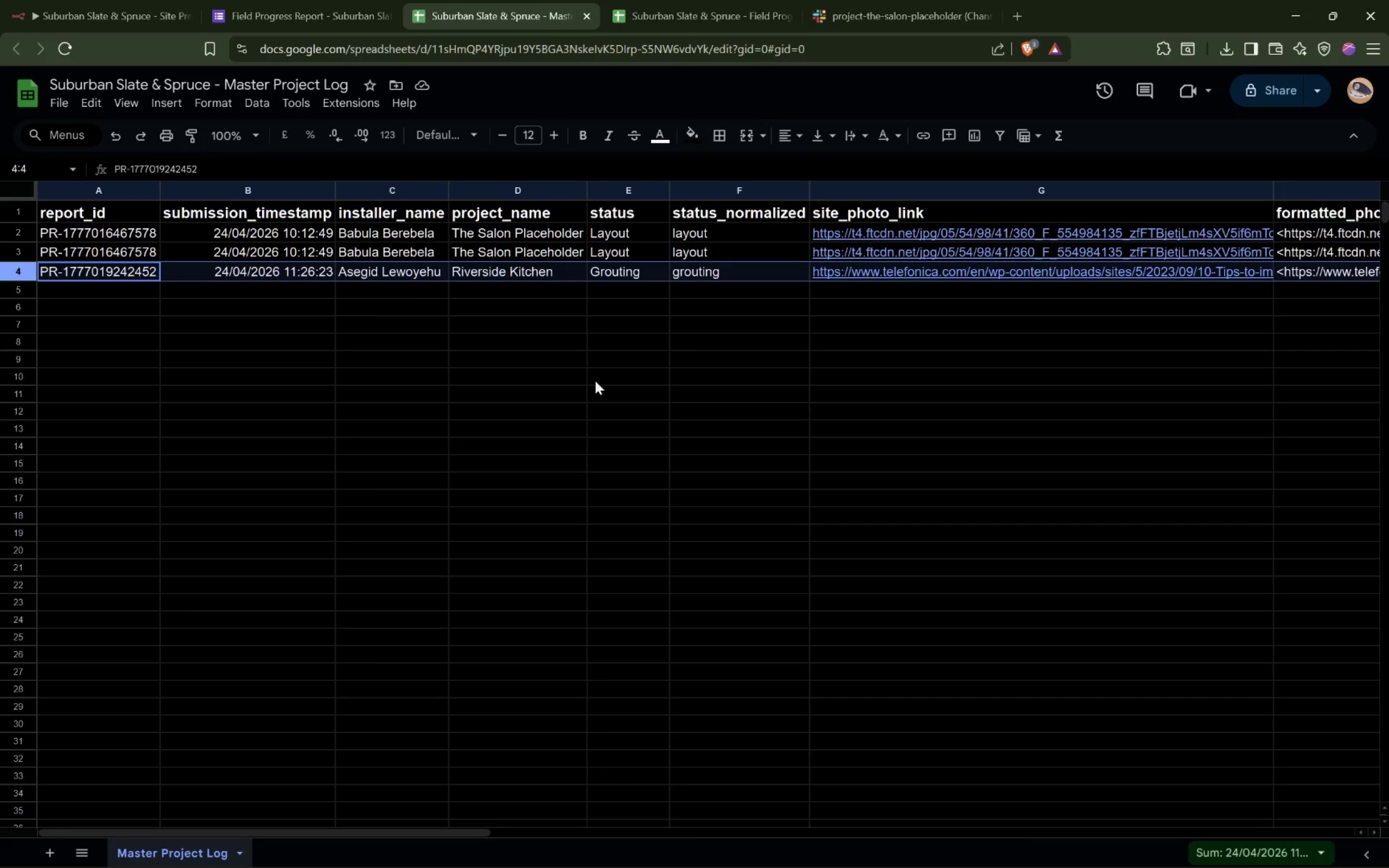 
left_click([636, 276])
 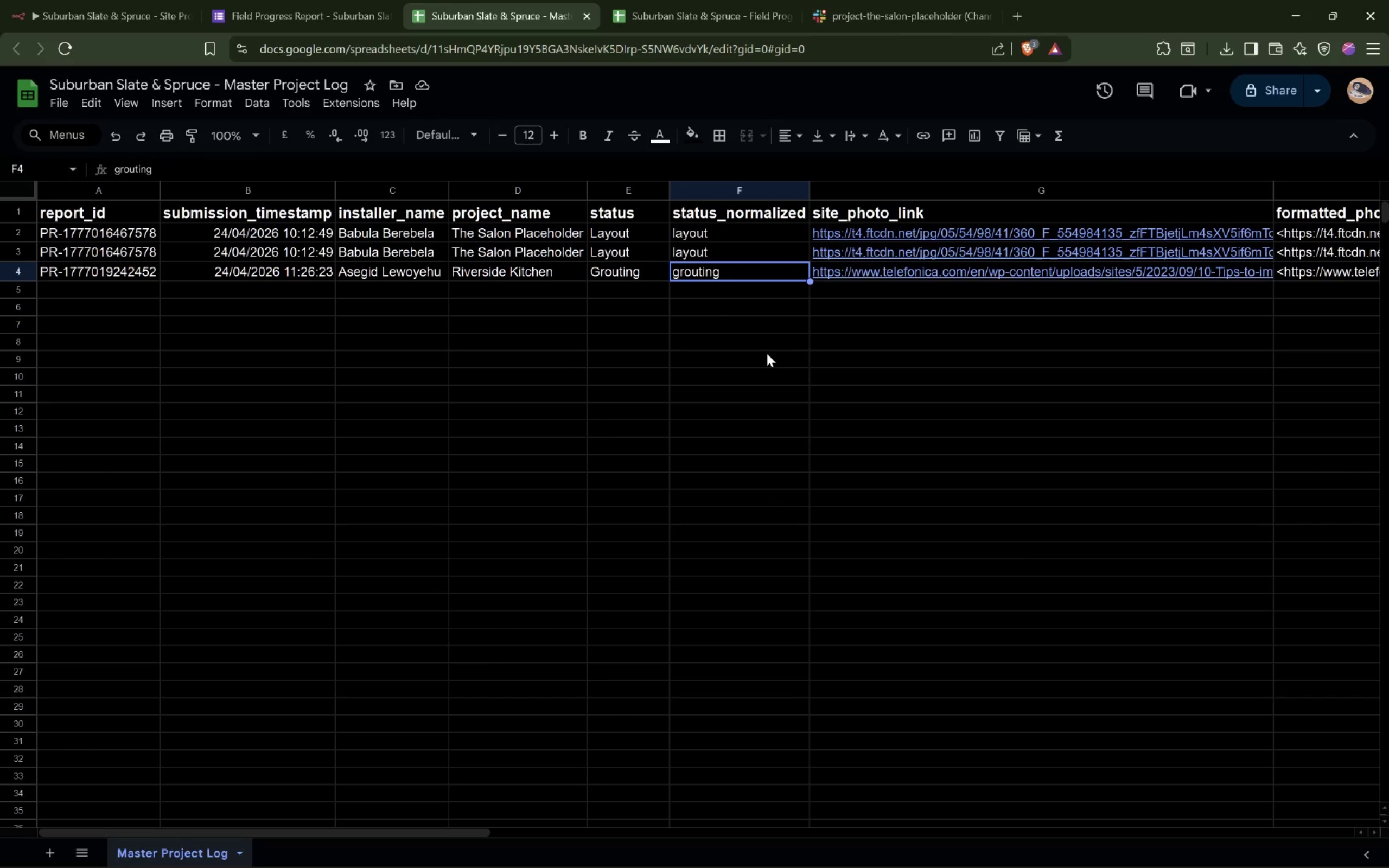 
hold_key(key=ShiftLeft, duration=0.53)
scroll: coordinate [769, 352], scroll_direction: down, amount: 4.0
 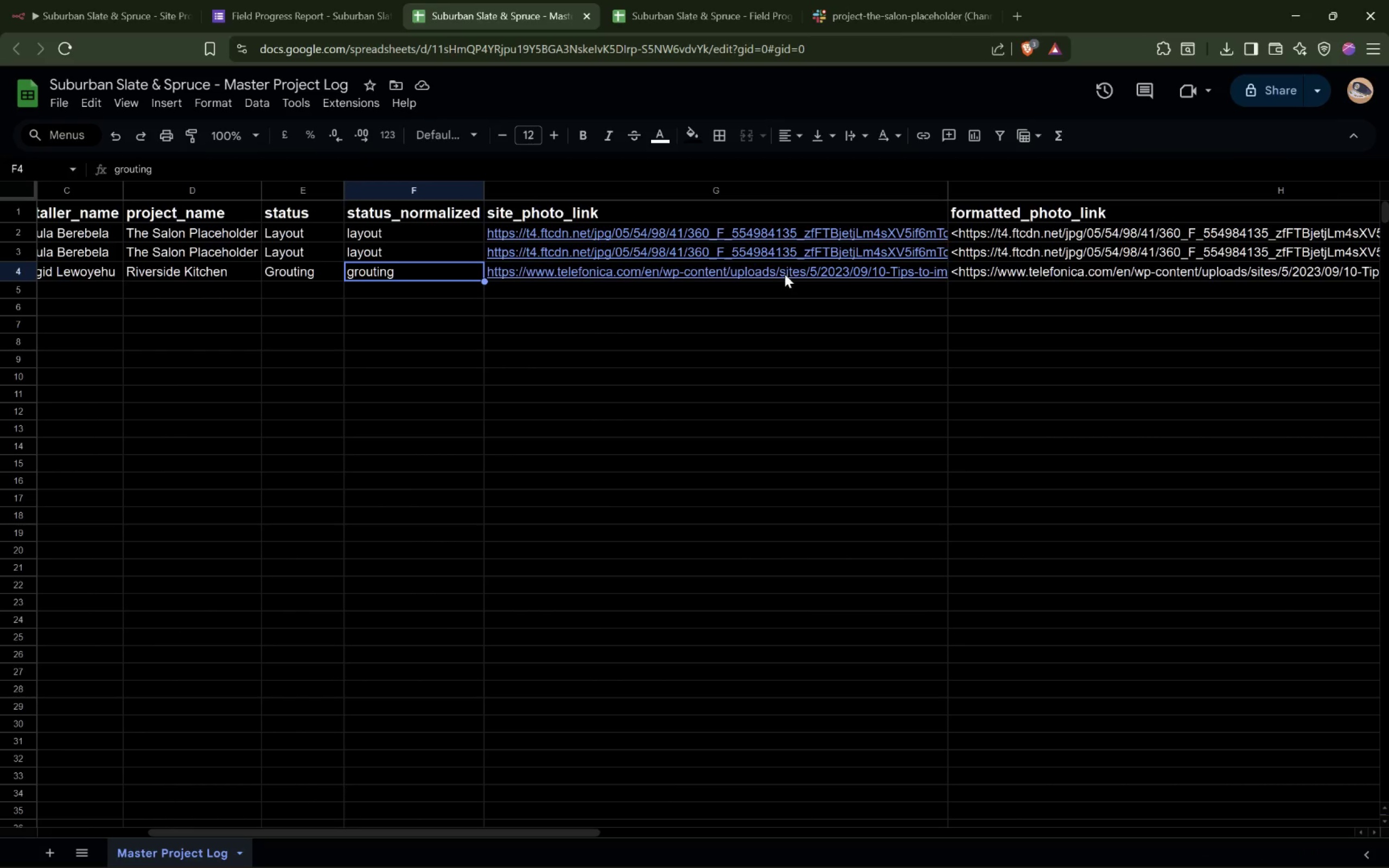 
hold_key(key=ControlLeft, duration=1.81)
 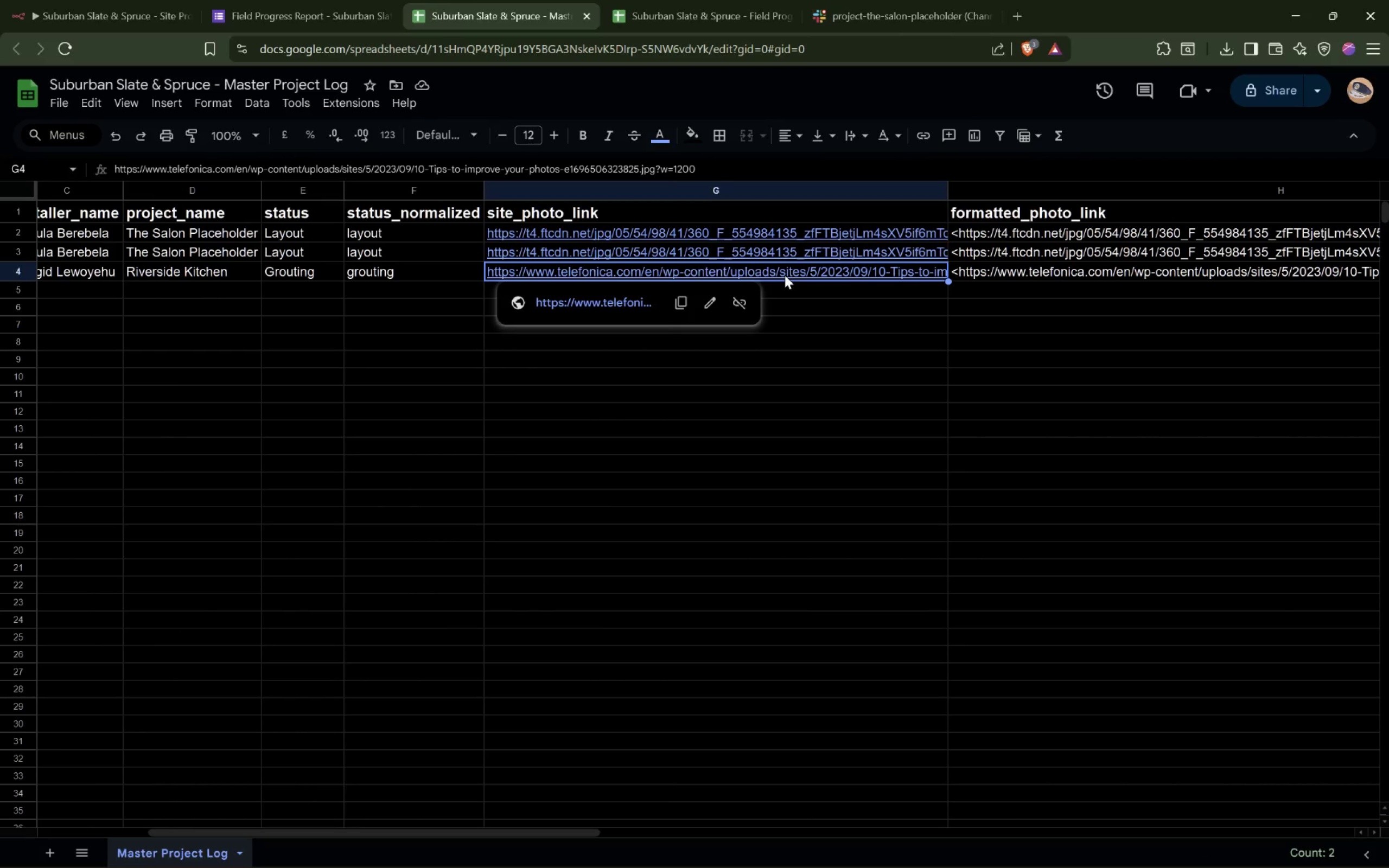 
left_click([785, 275])
 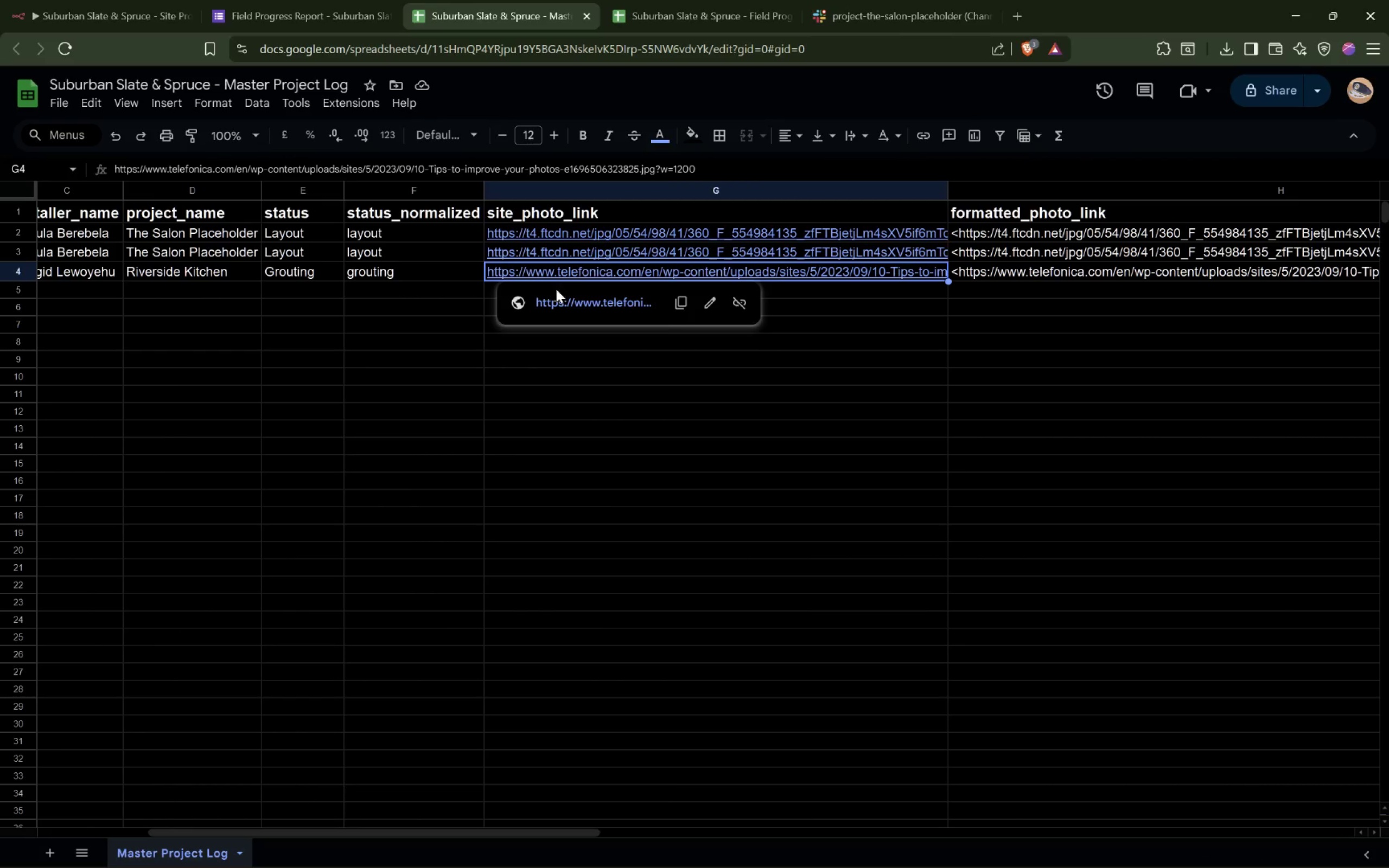 
left_click([575, 300])
 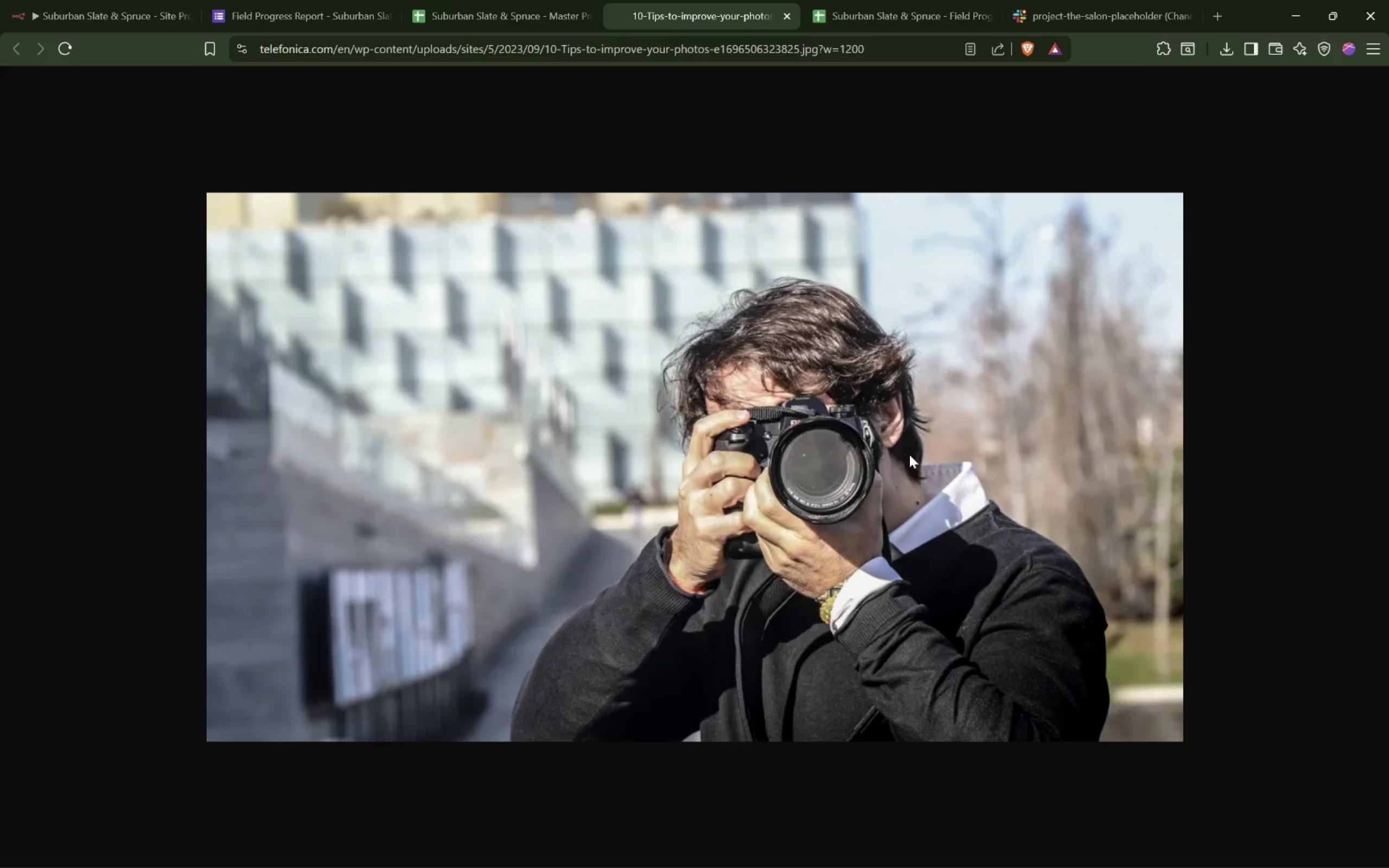 
left_click([787, 16])
 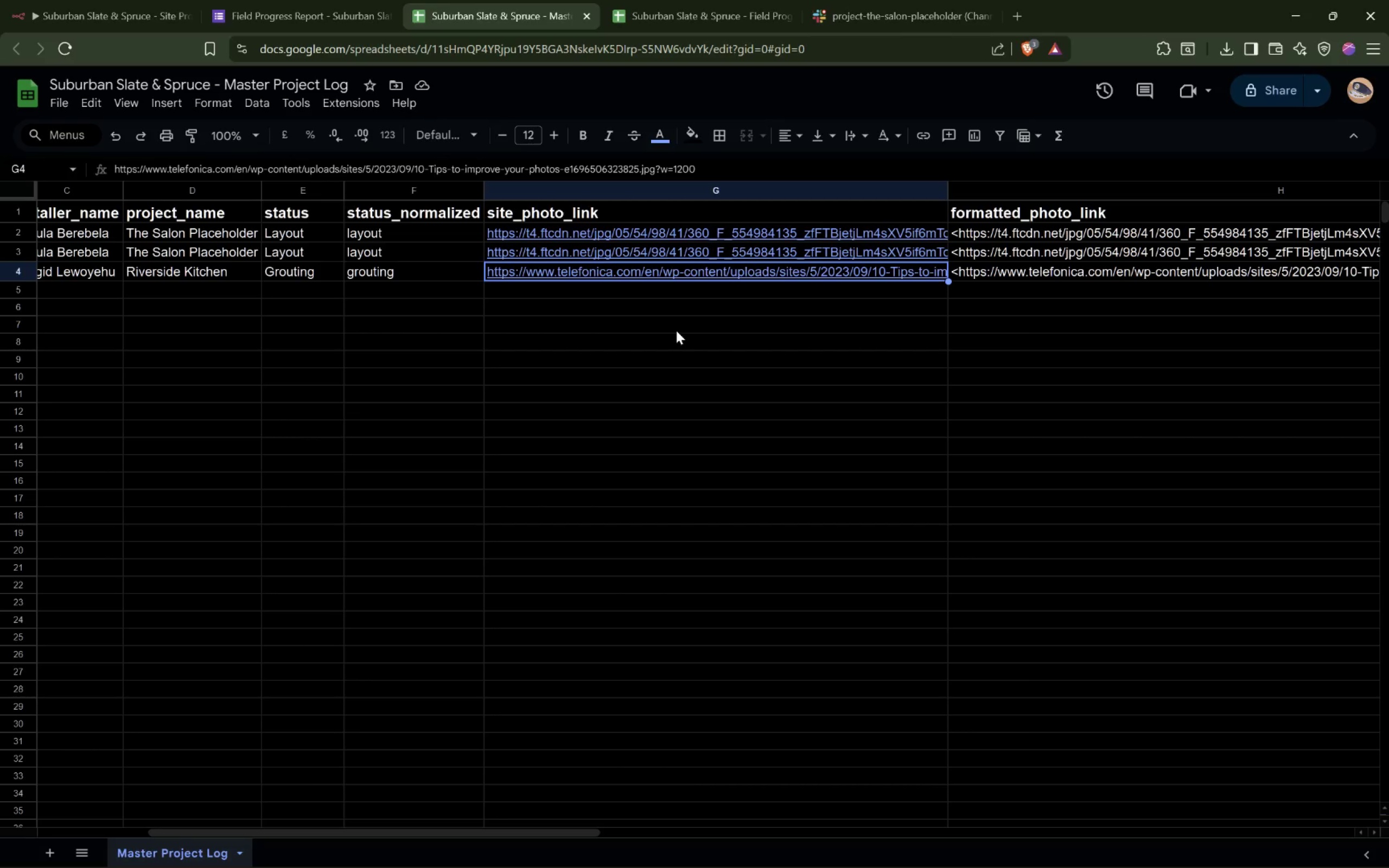 
hold_key(key=ShiftLeft, duration=1.79)
scroll: coordinate [675, 336], scroll_direction: down, amount: 15.0
 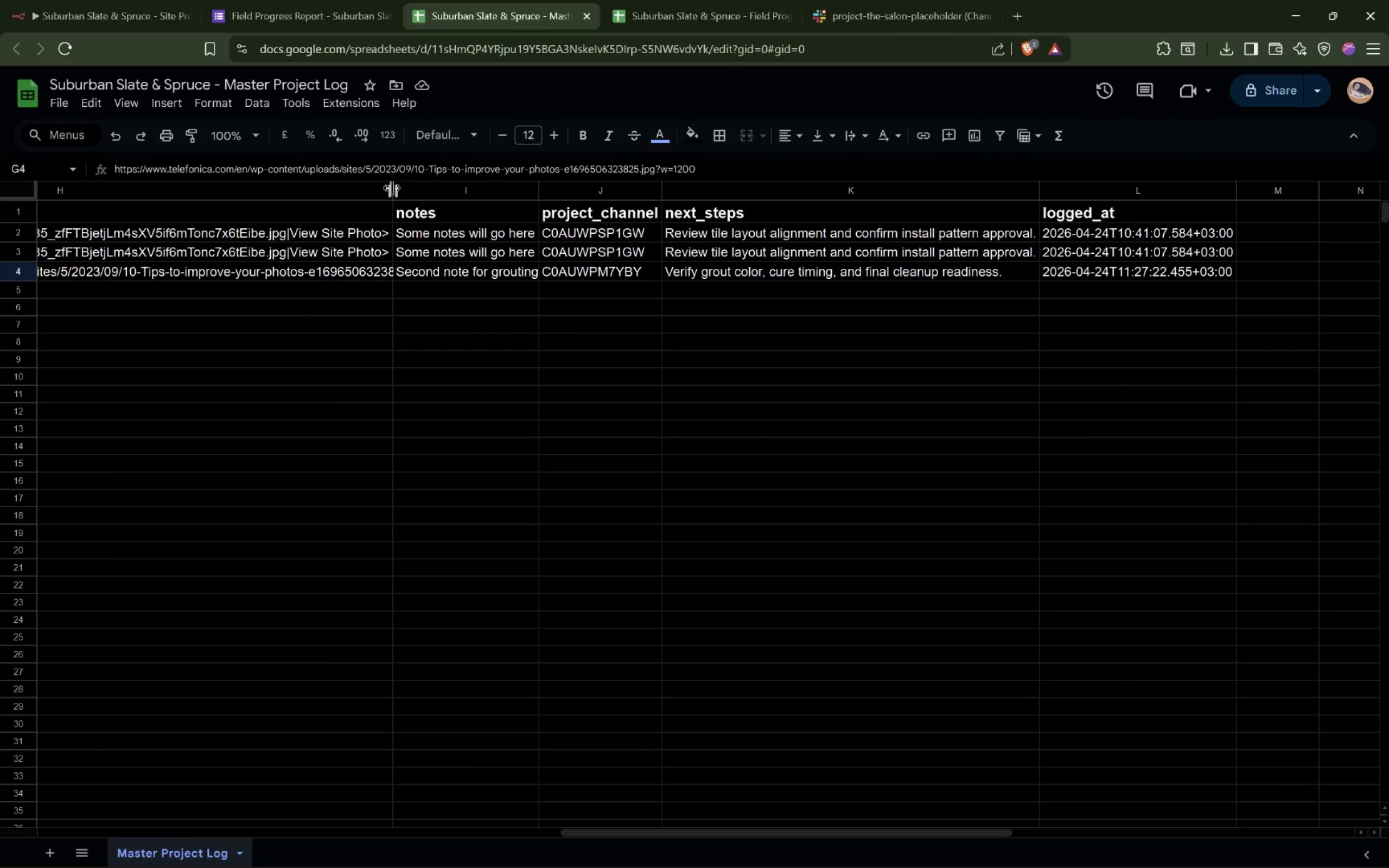 
double_click([394, 186])
 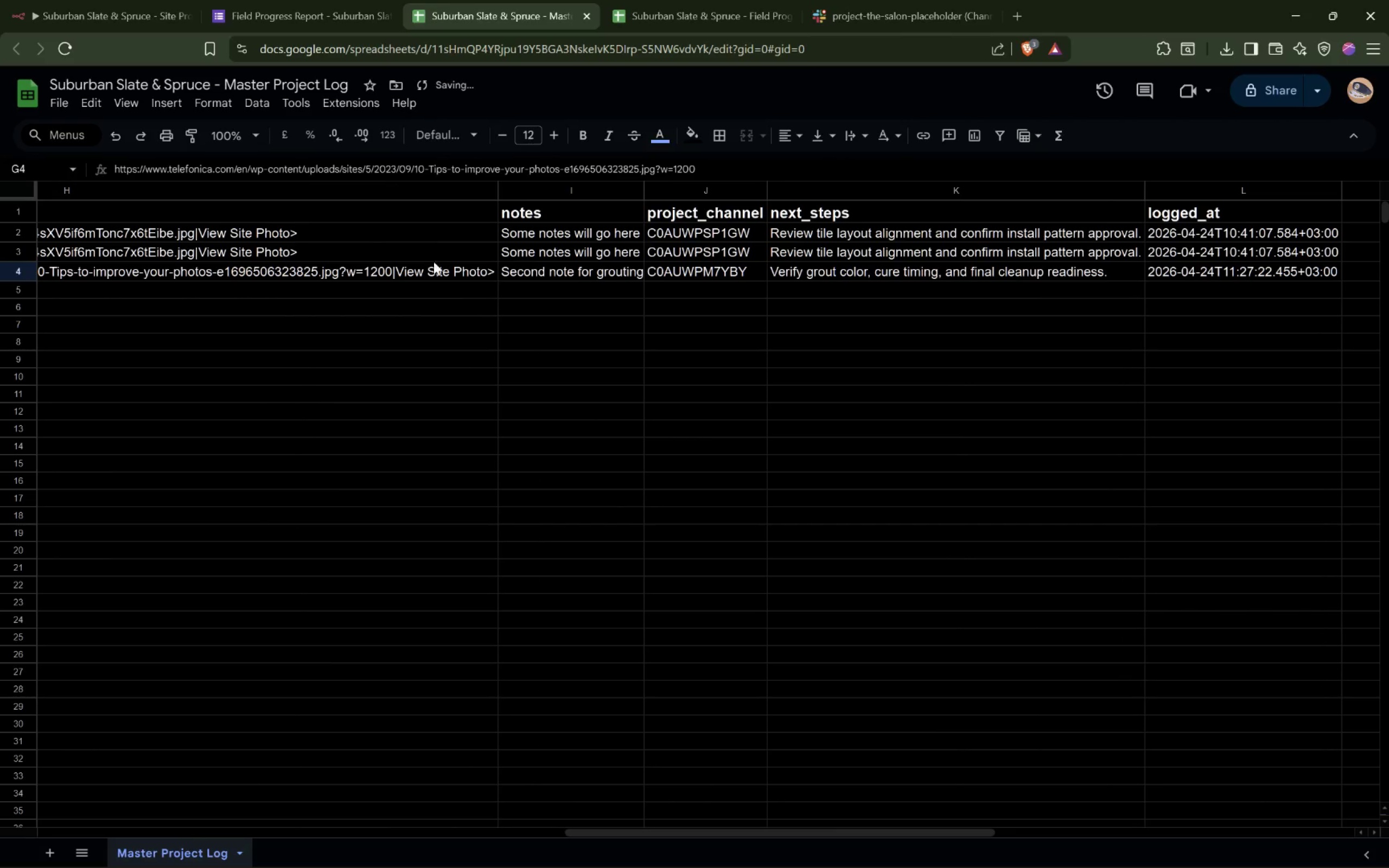 
hold_key(key=ShiftLeft, duration=1.51)
scroll: coordinate [470, 315], scroll_direction: down, amount: 3.0
 